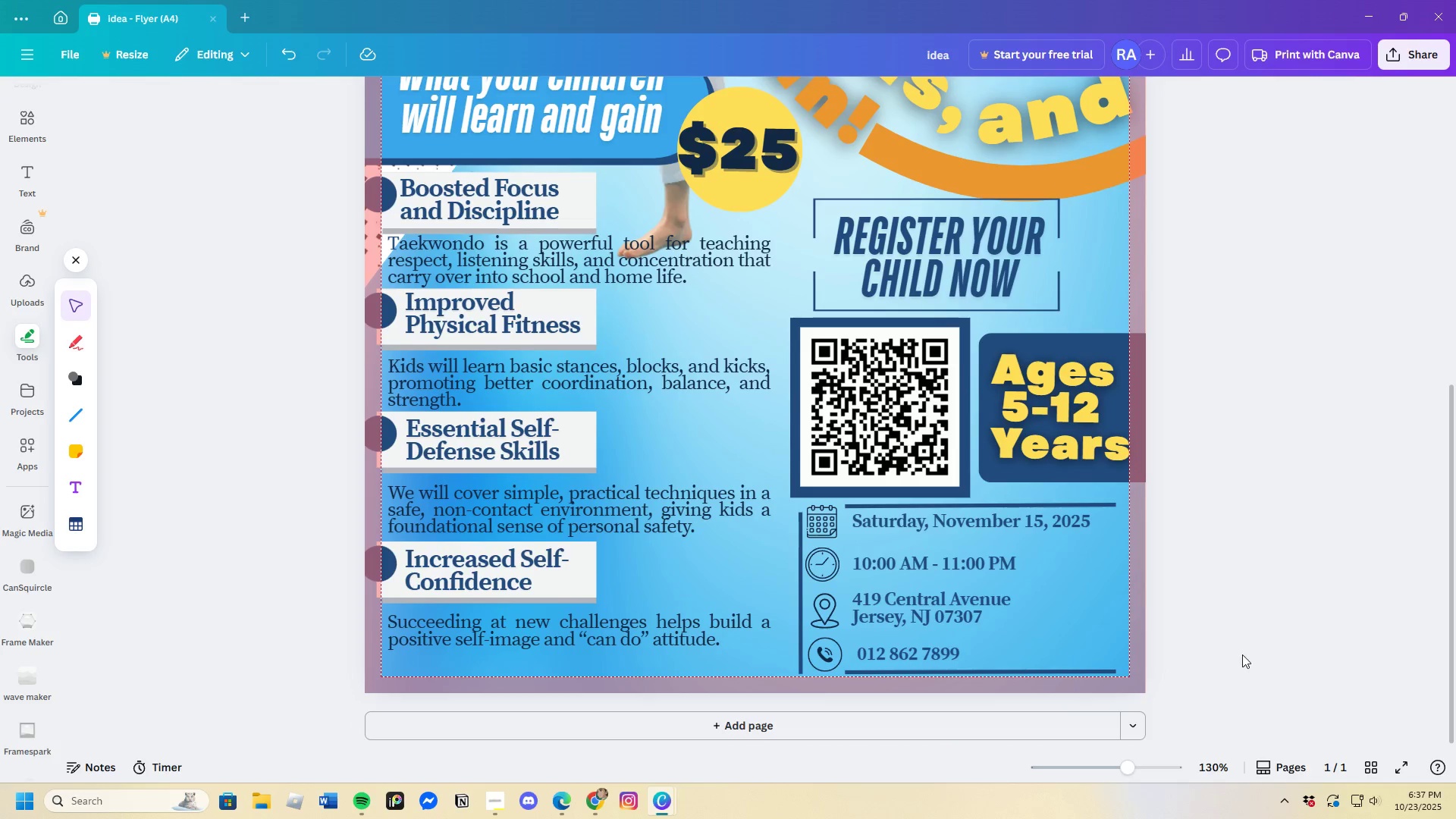 
scroll: coordinate [1216, 617], scroll_direction: down, amount: 3.0
 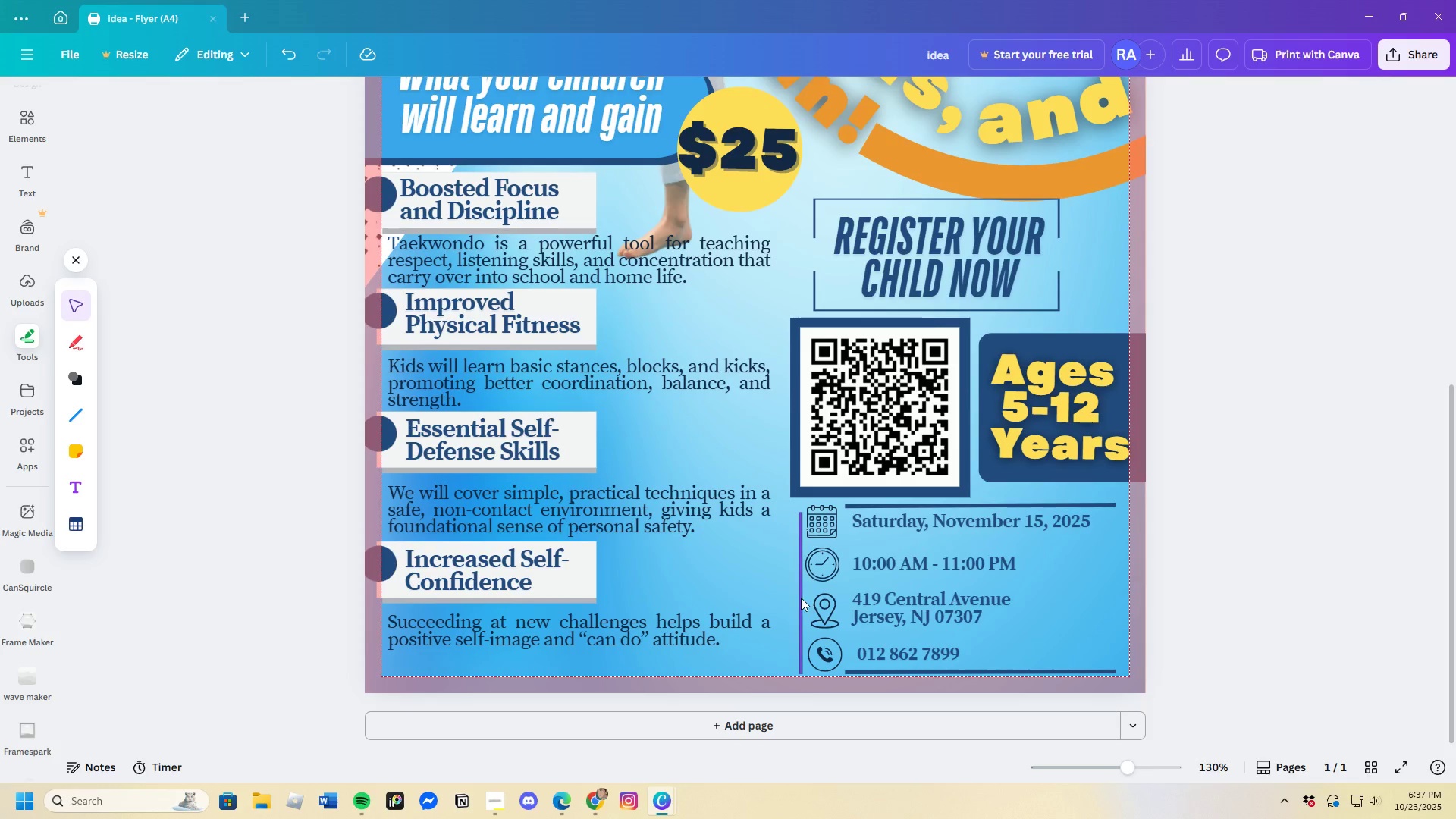 
wait(6.26)
 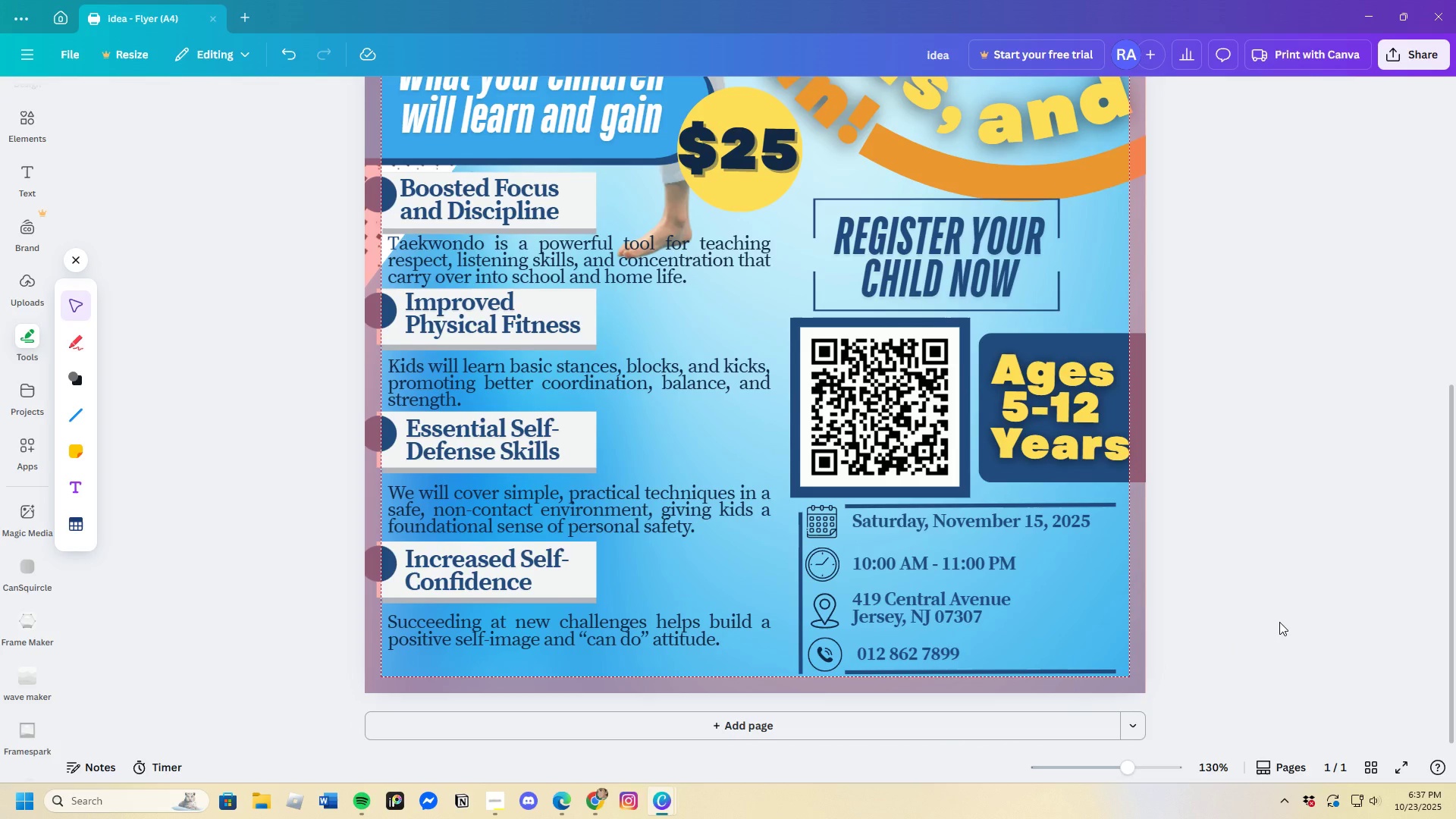 
key(Control+C)
 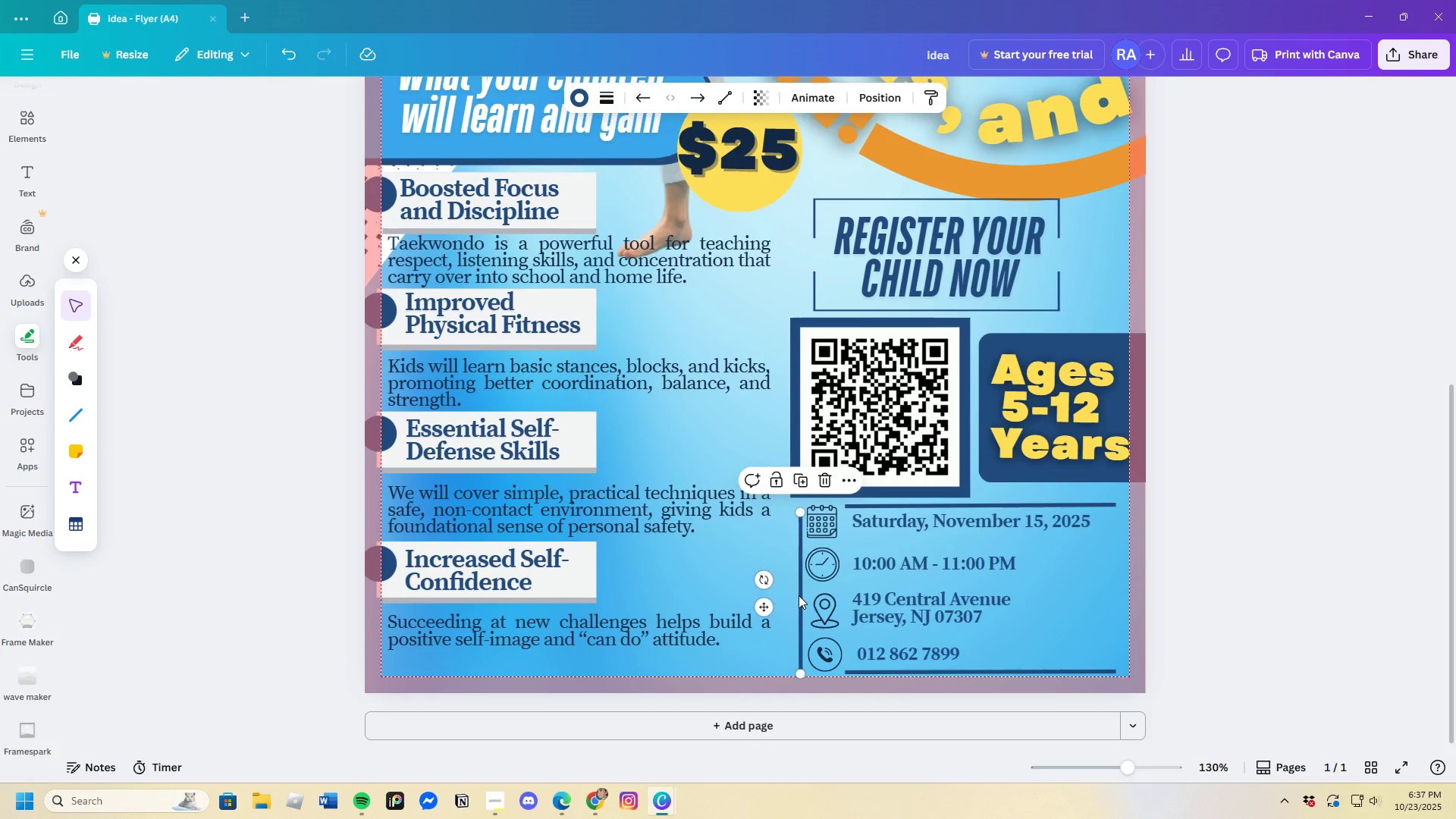 
key(Control+V)
 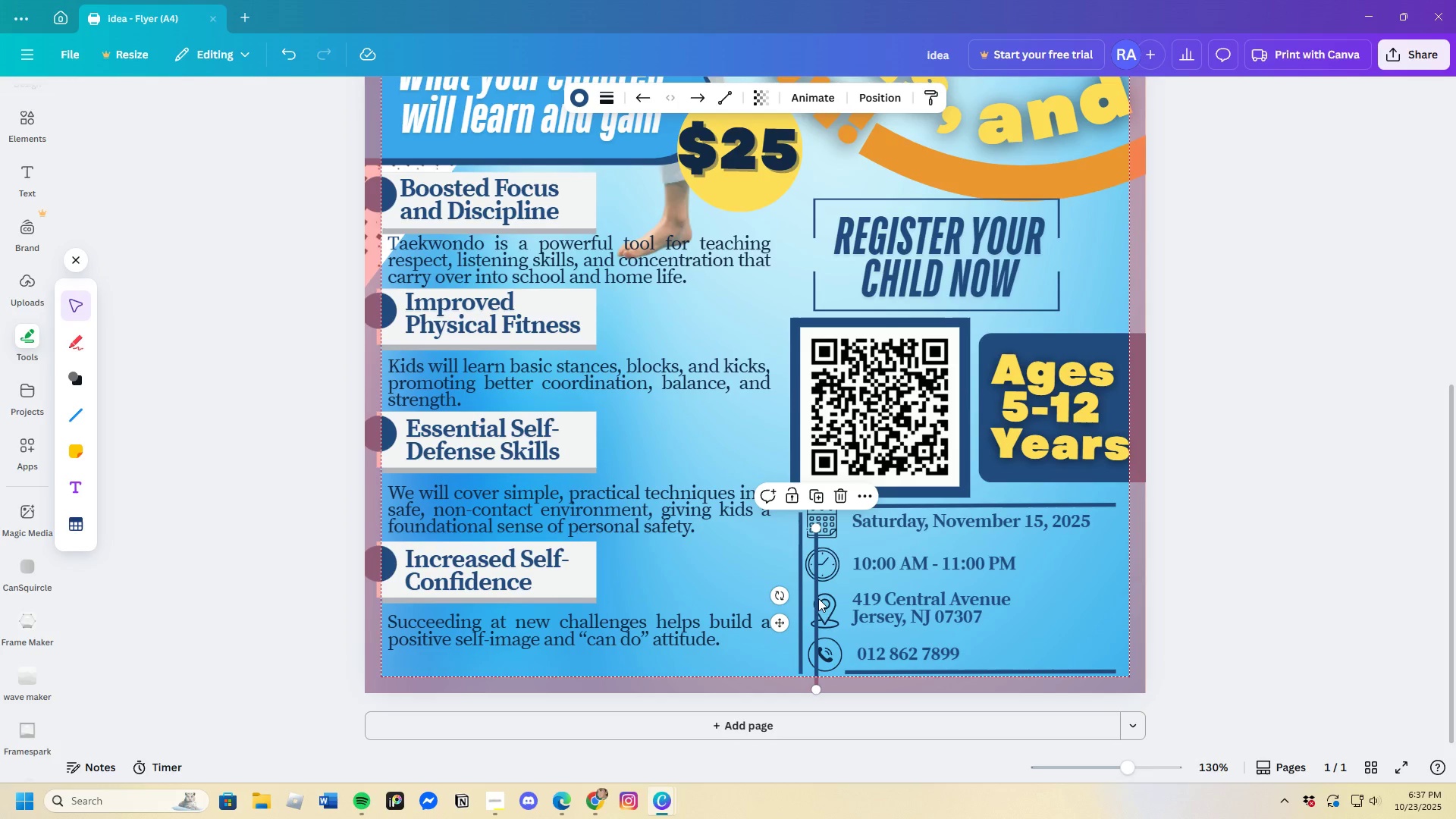 
left_click_drag(start_coordinate=[817, 599], to_coordinate=[1119, 579])
 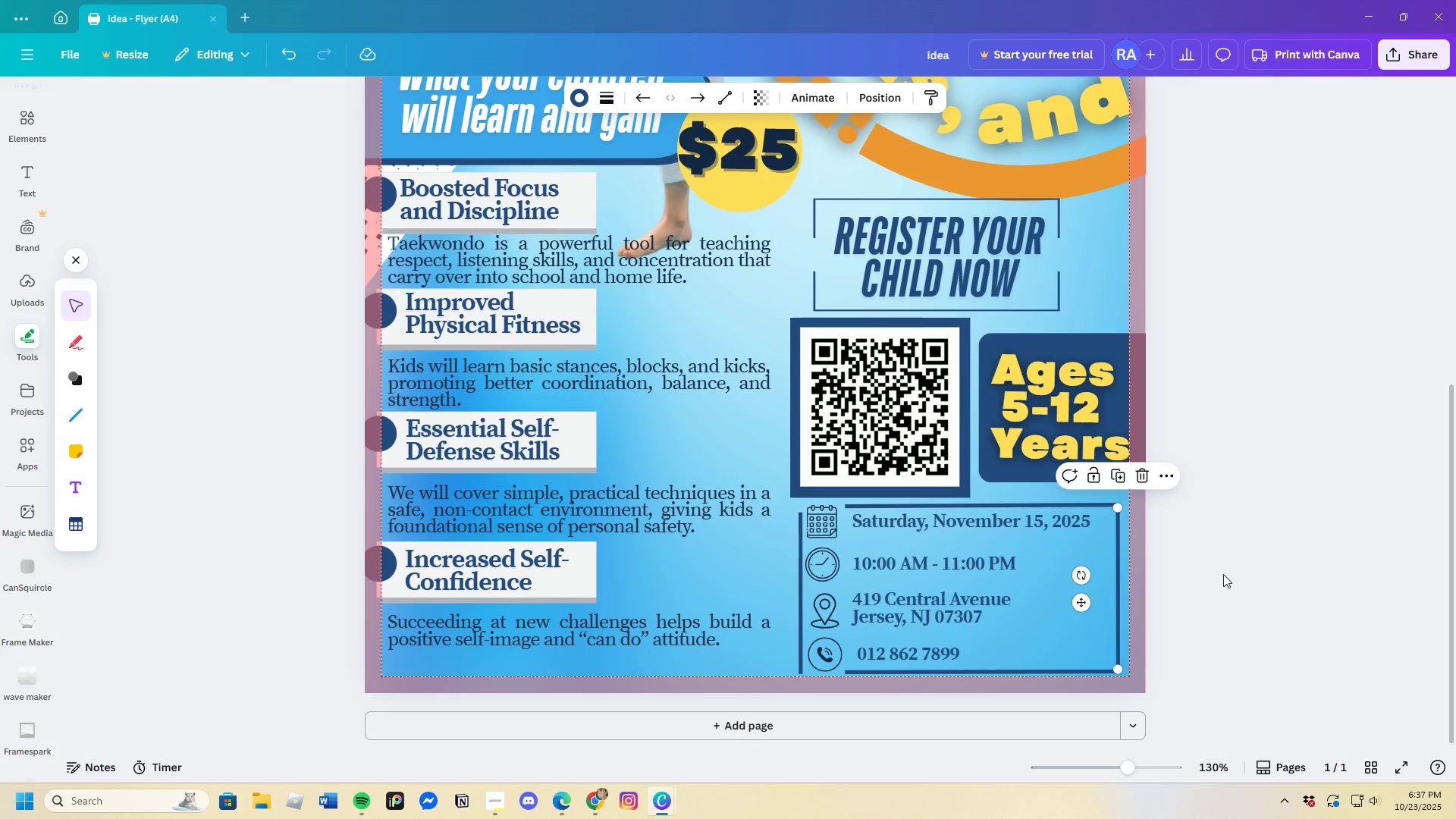 
left_click([1223, 574])
 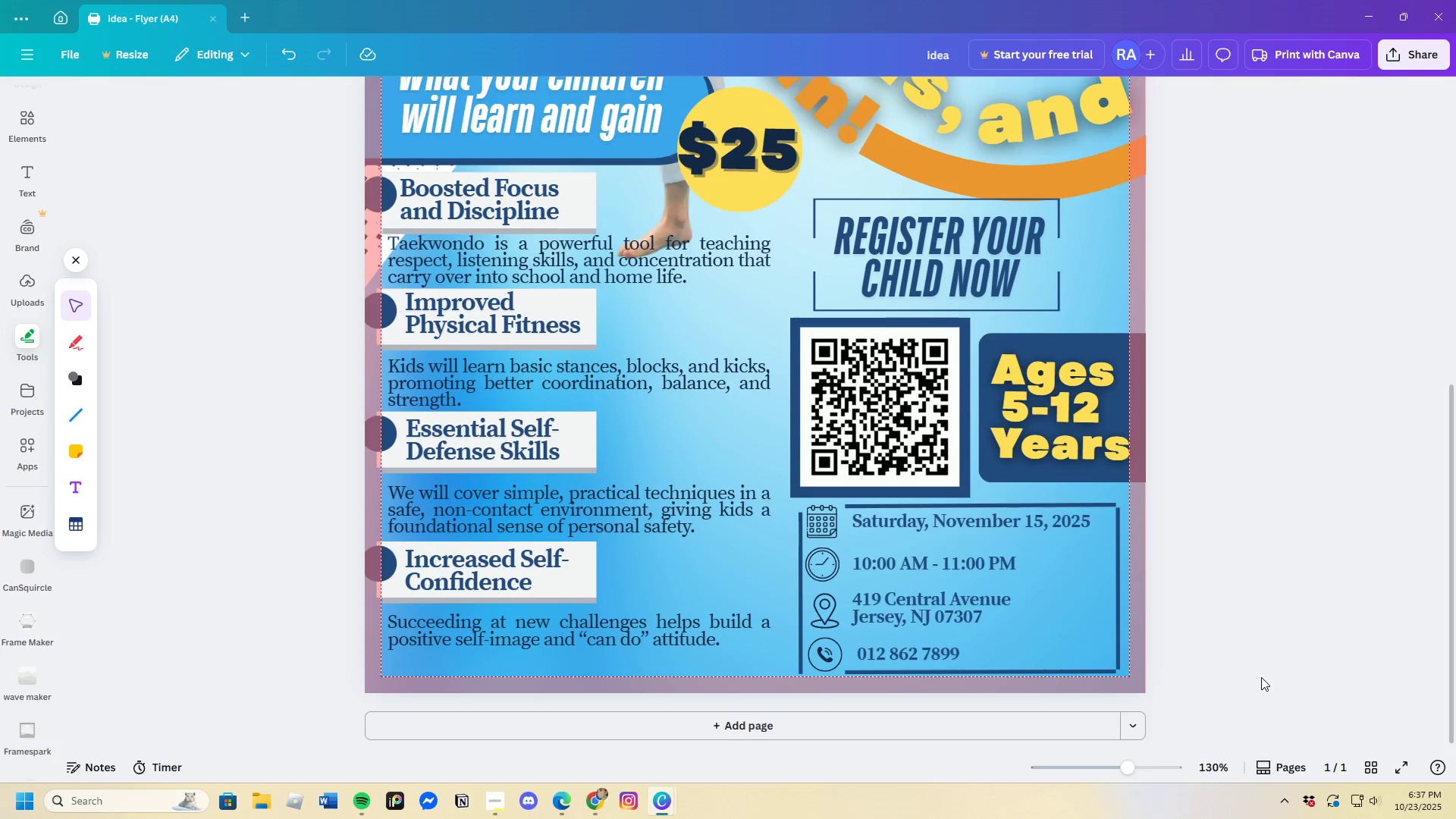 
left_click_drag(start_coordinate=[1135, 772], to_coordinate=[1128, 776])
 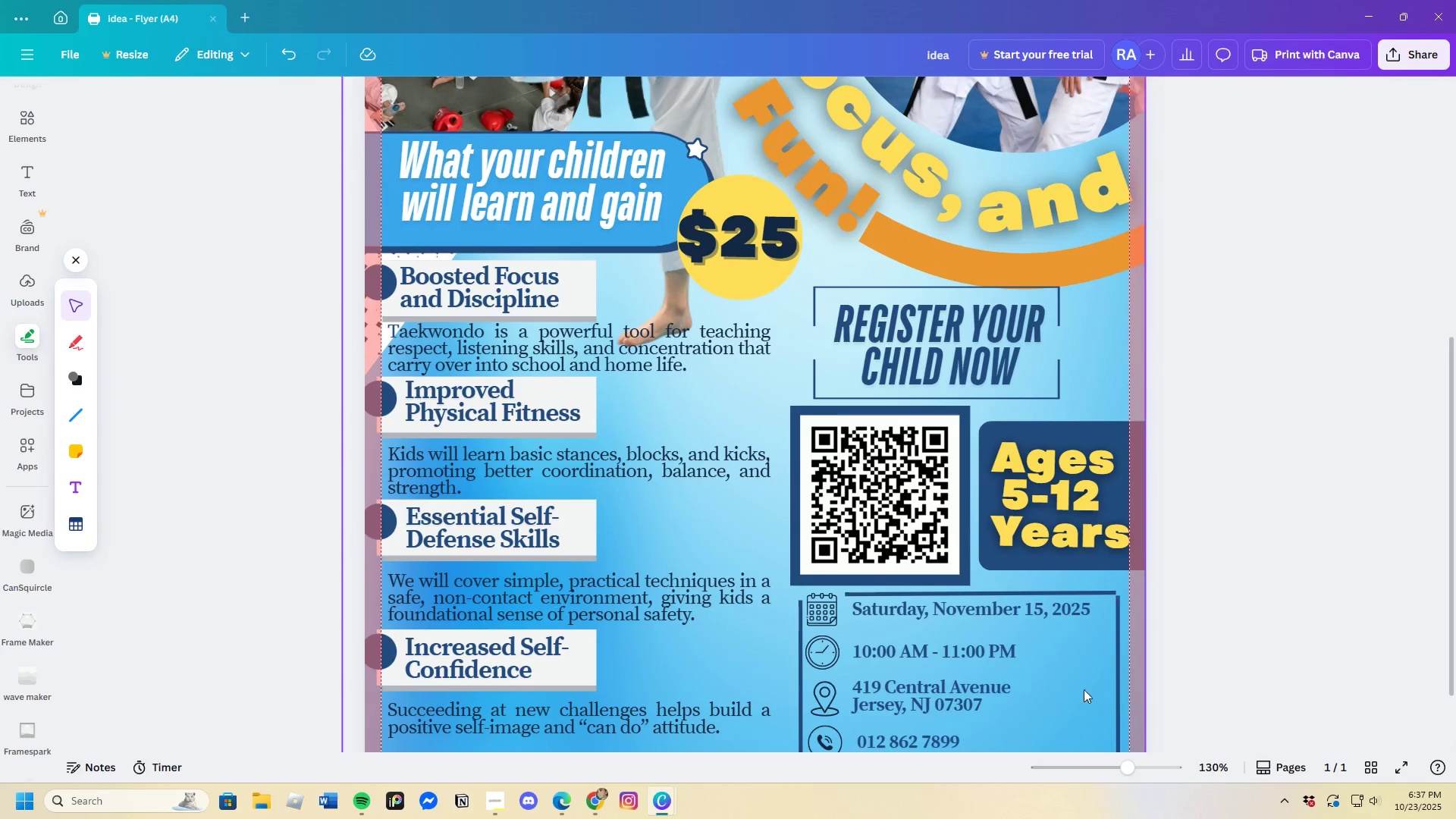 
scroll: coordinate [1051, 632], scroll_direction: down, amount: 3.0
 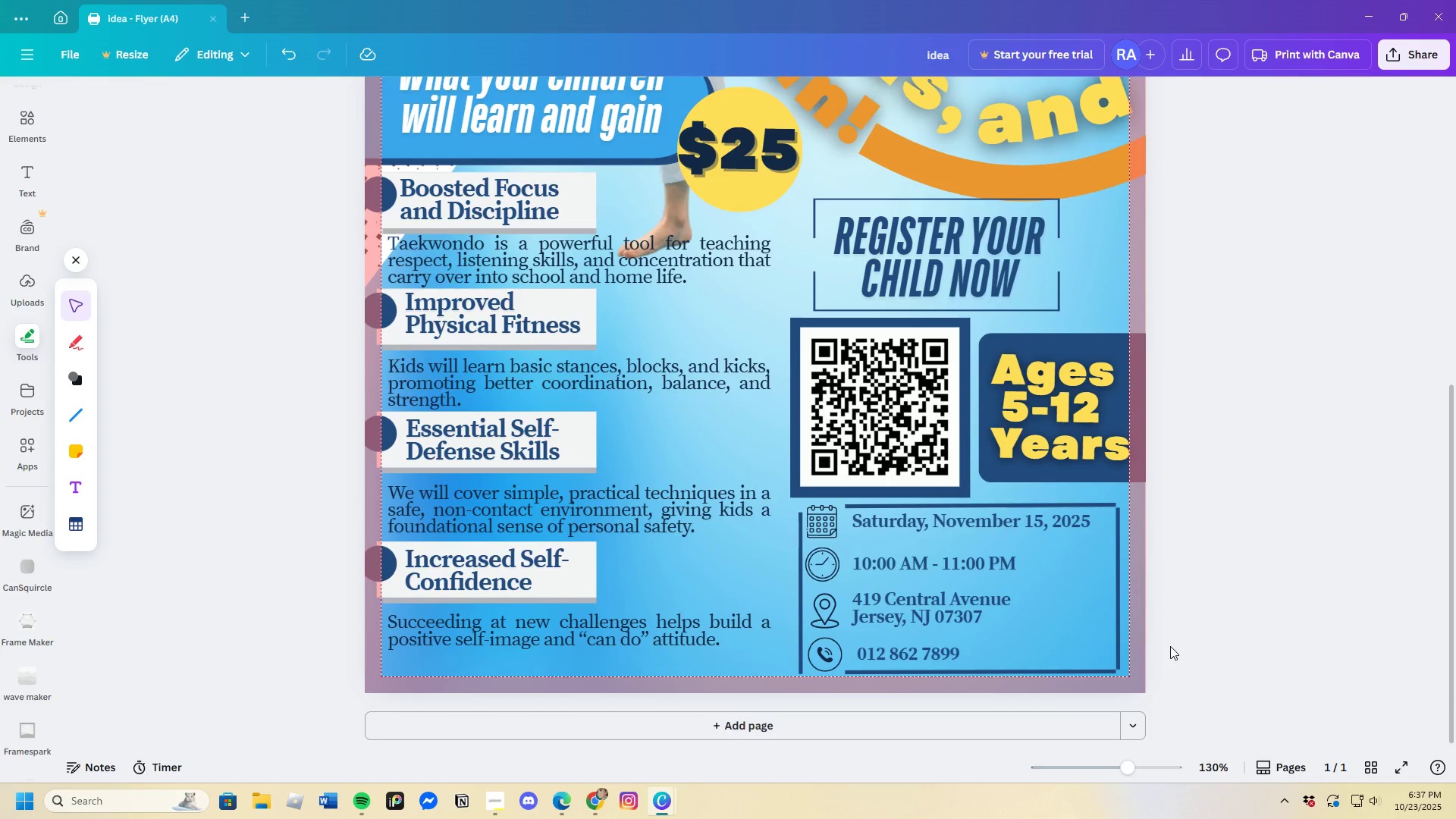 
wait(6.21)
 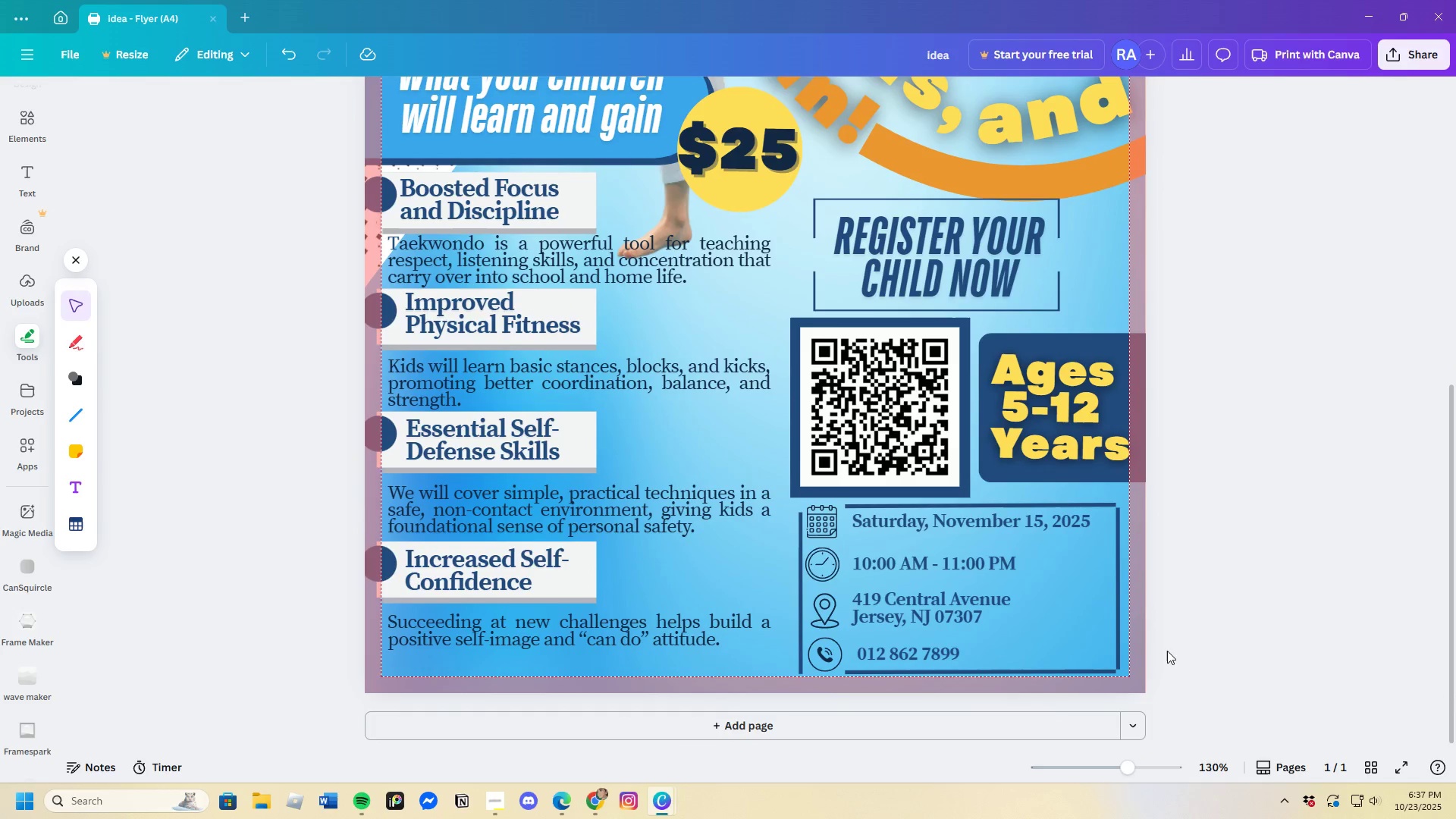 
left_click([801, 598])
 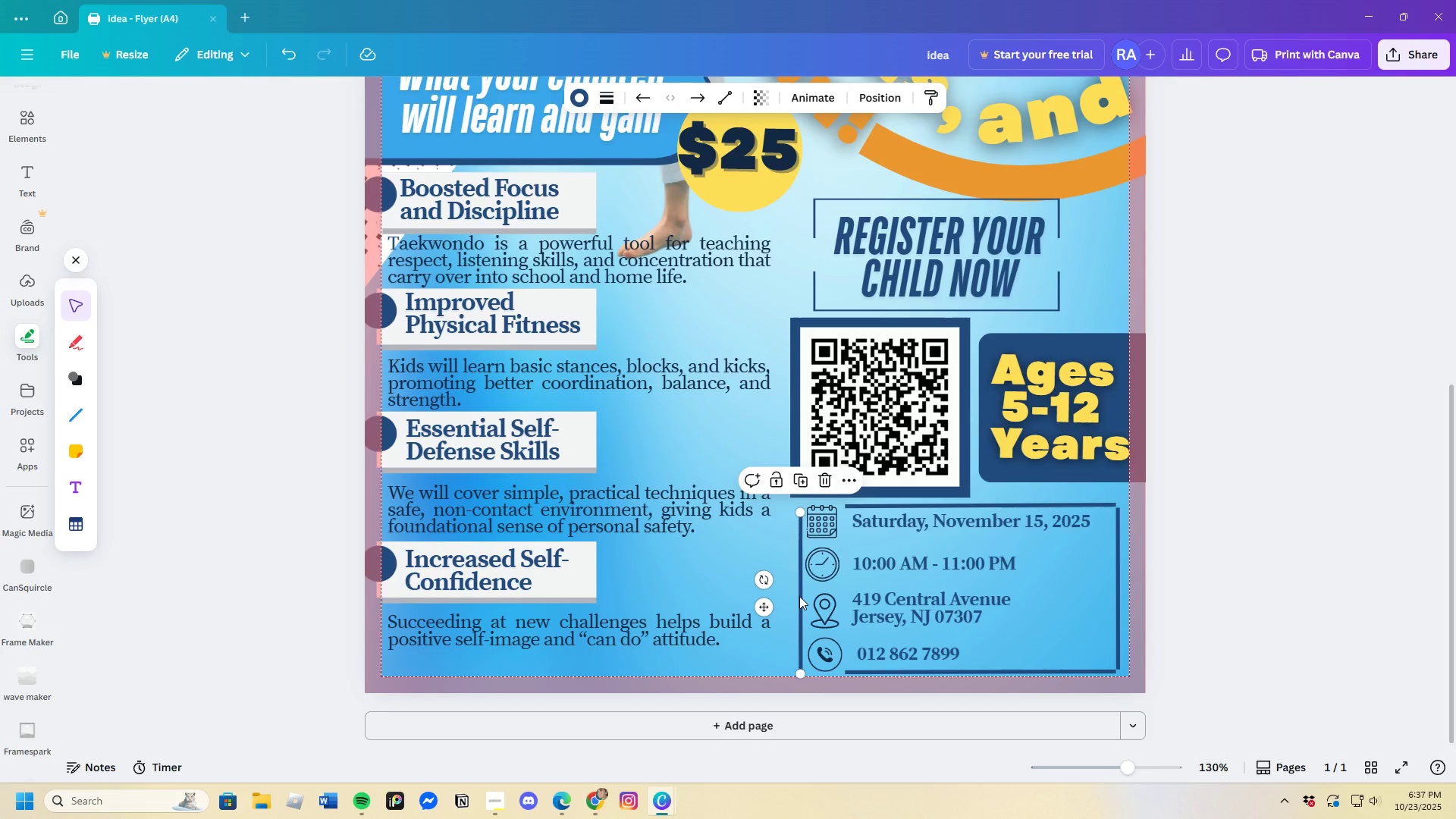 
key(Control+C)
 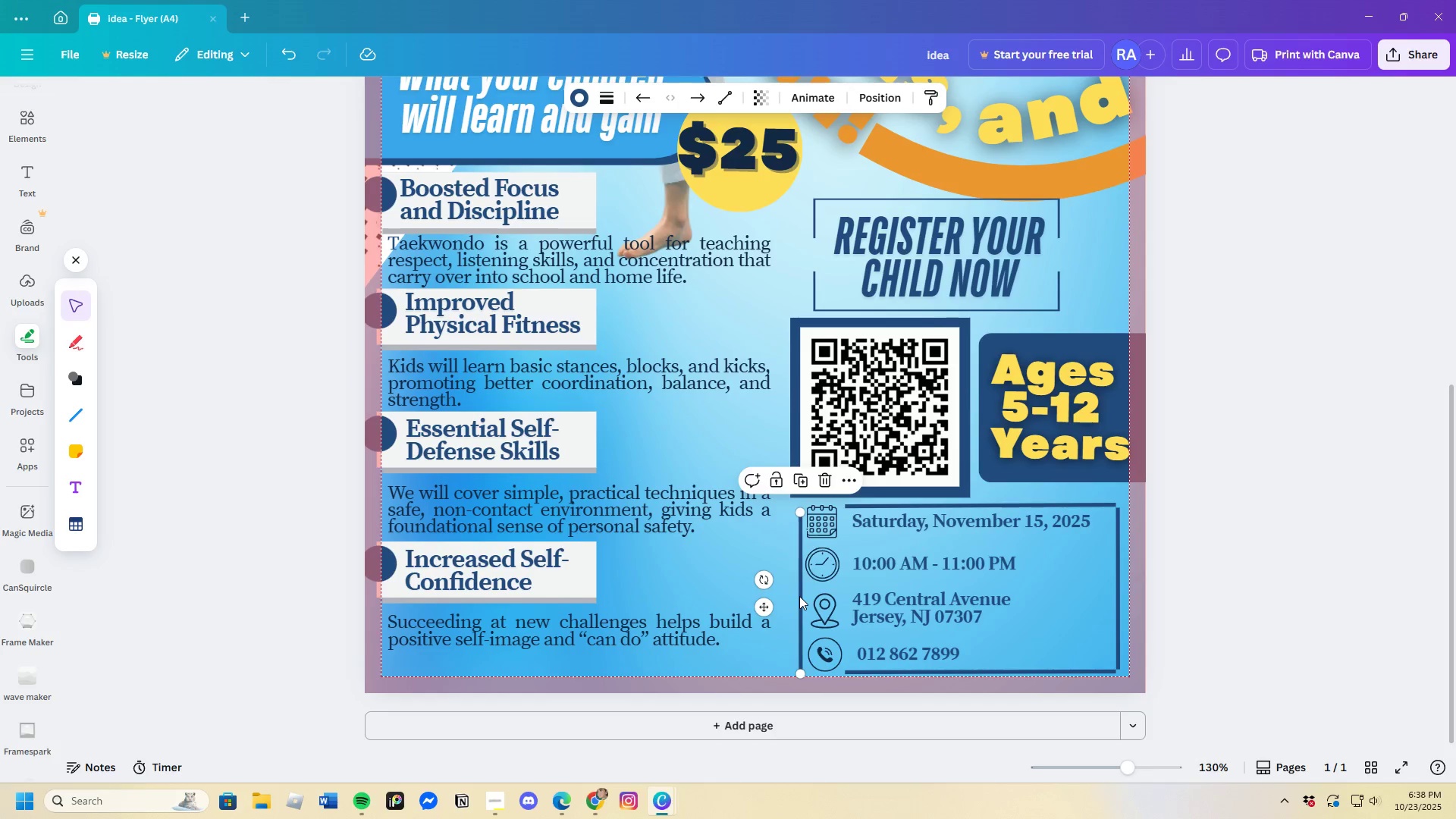 
key(Control+V)
 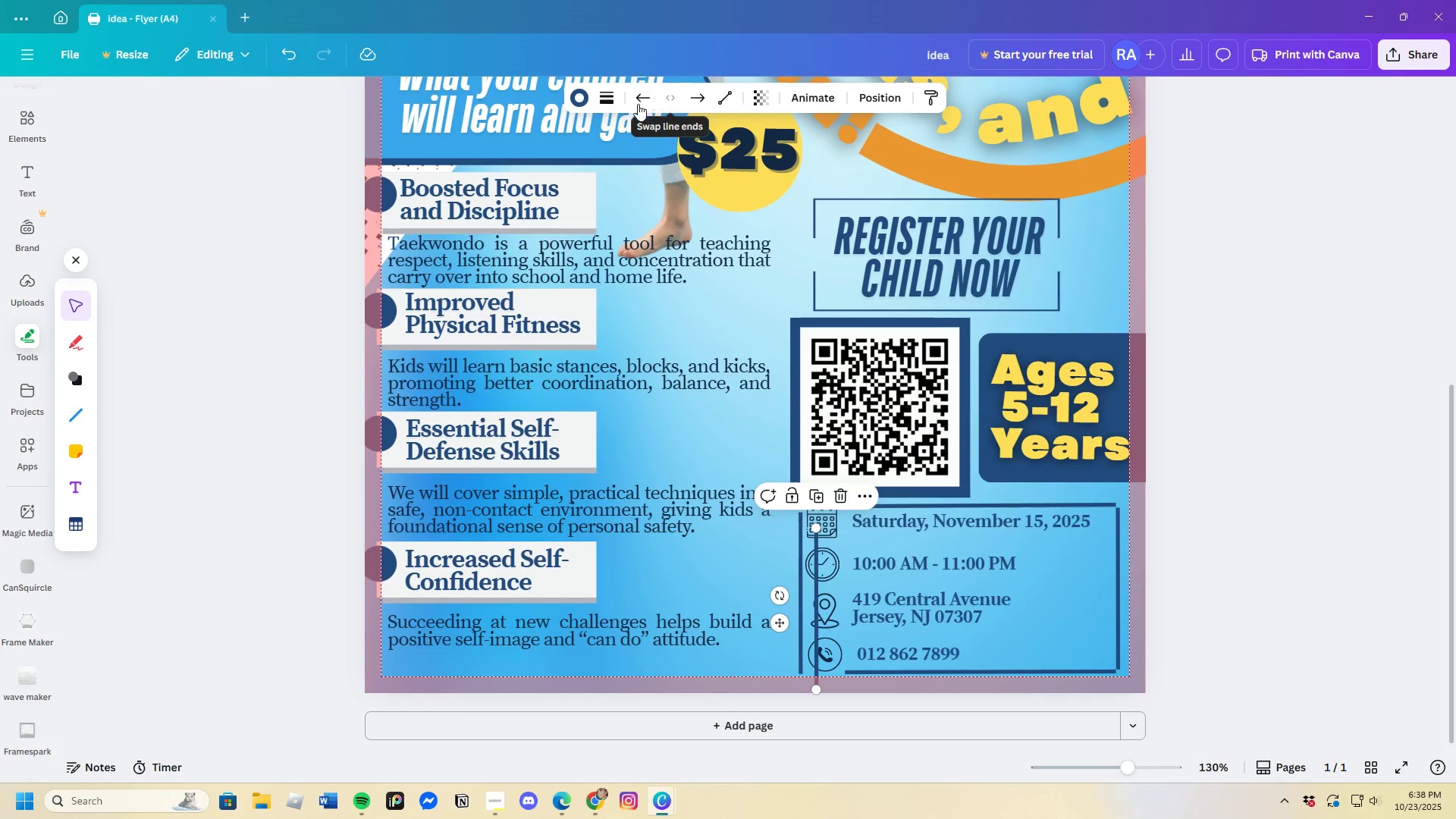 
left_click([607, 99])
 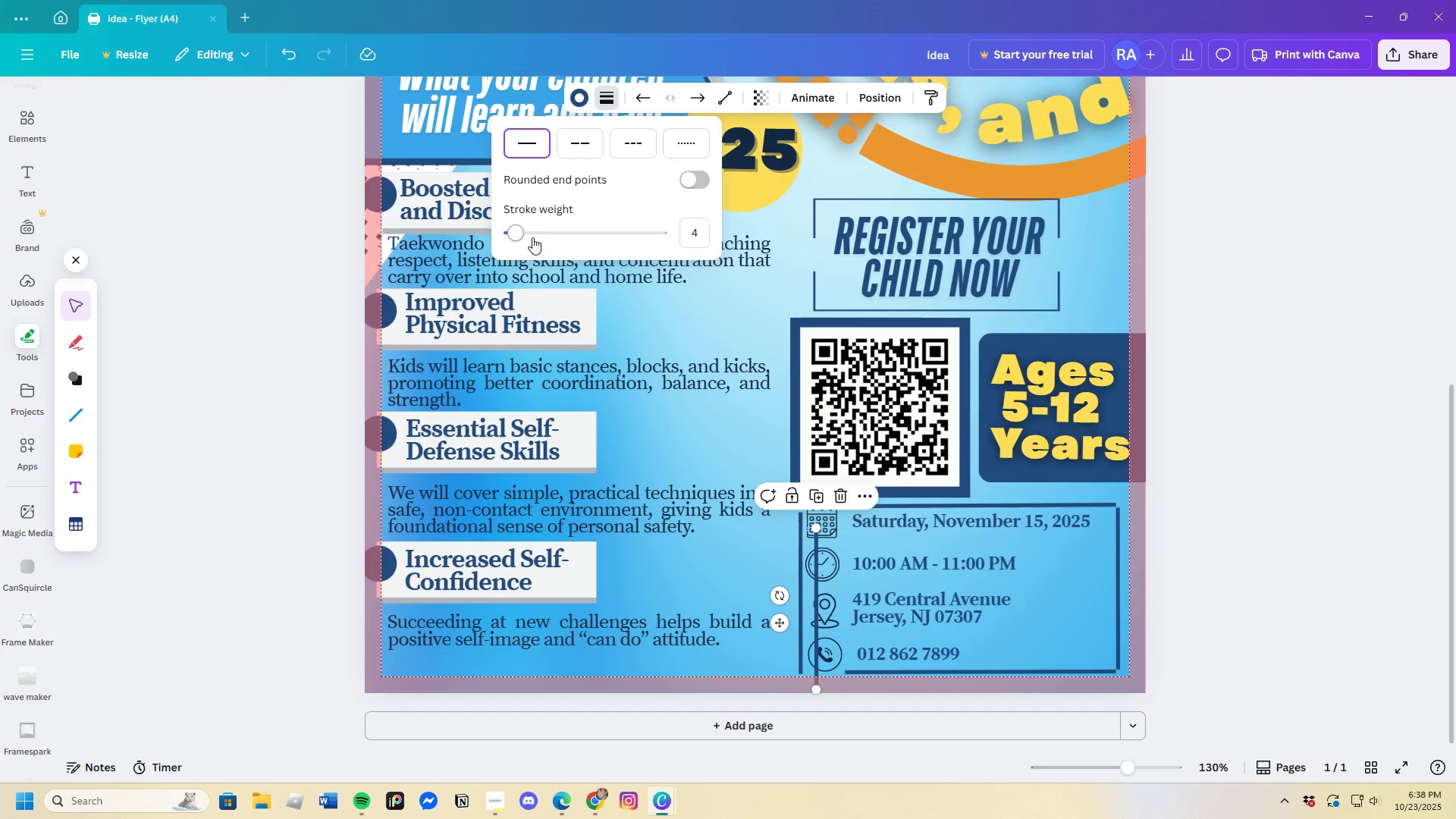 
left_click_drag(start_coordinate=[533, 235], to_coordinate=[592, 253])
 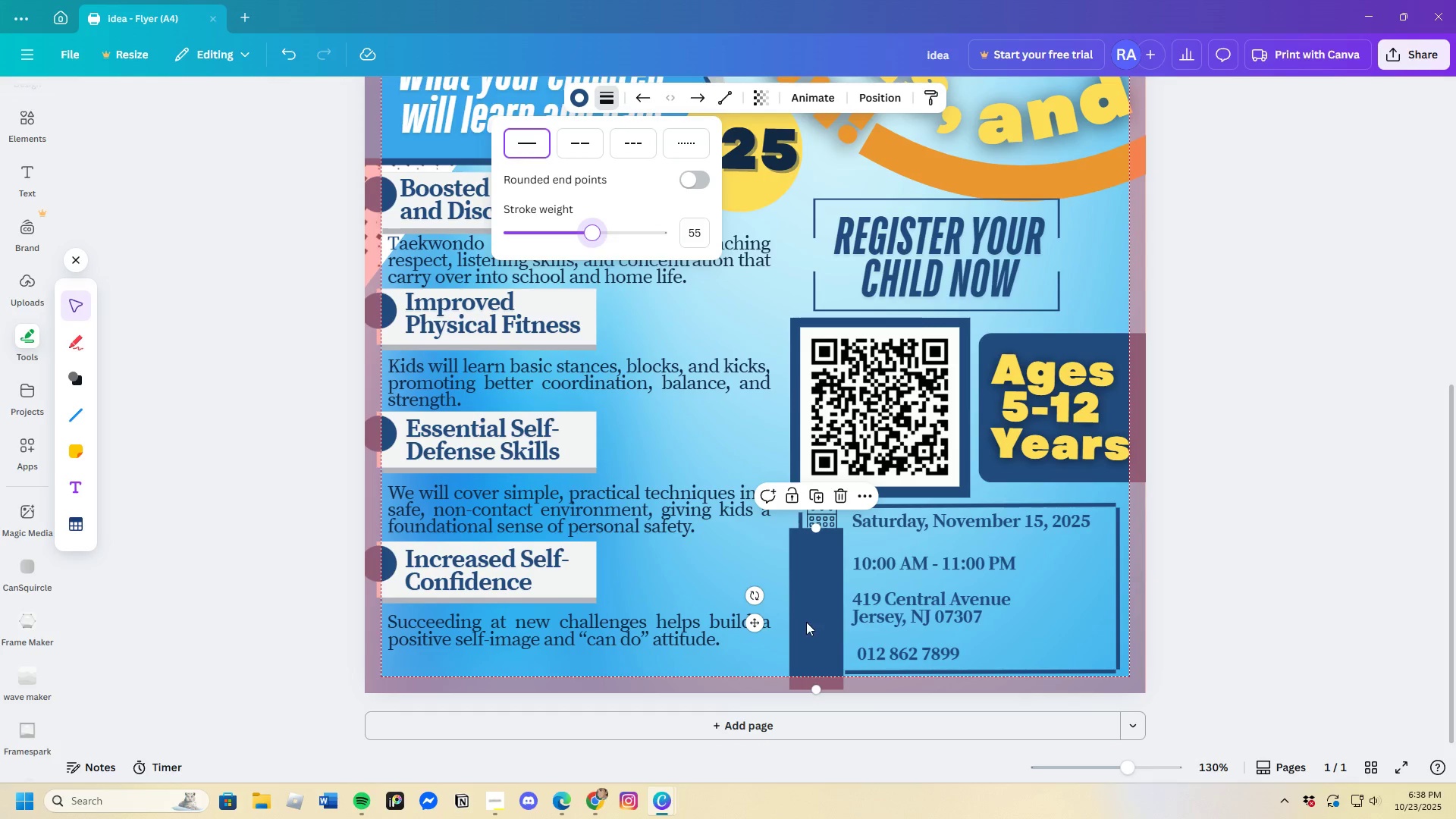 
left_click_drag(start_coordinate=[809, 619], to_coordinate=[821, 598])
 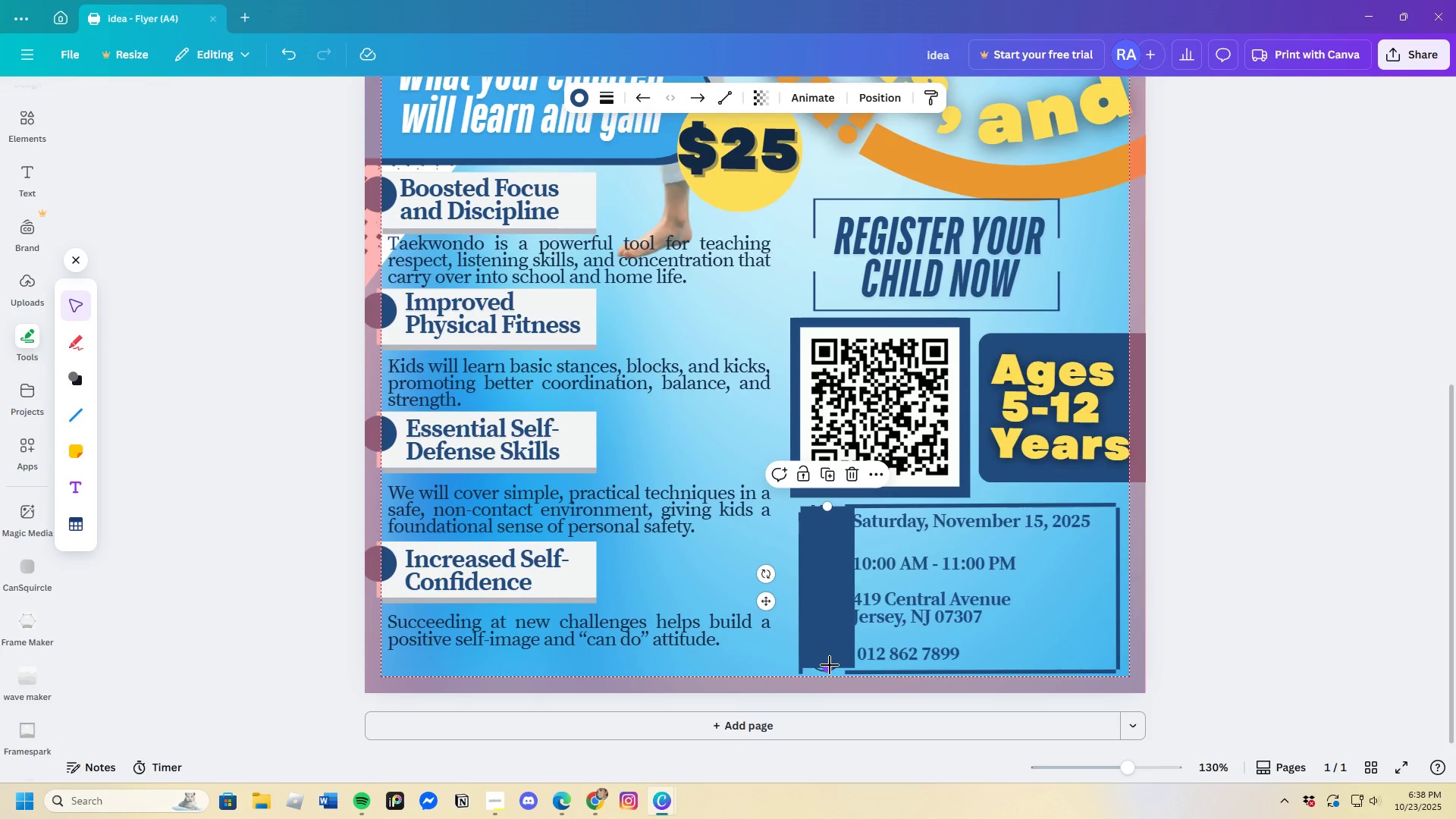 
left_click_drag(start_coordinate=[830, 665], to_coordinate=[832, 673])
 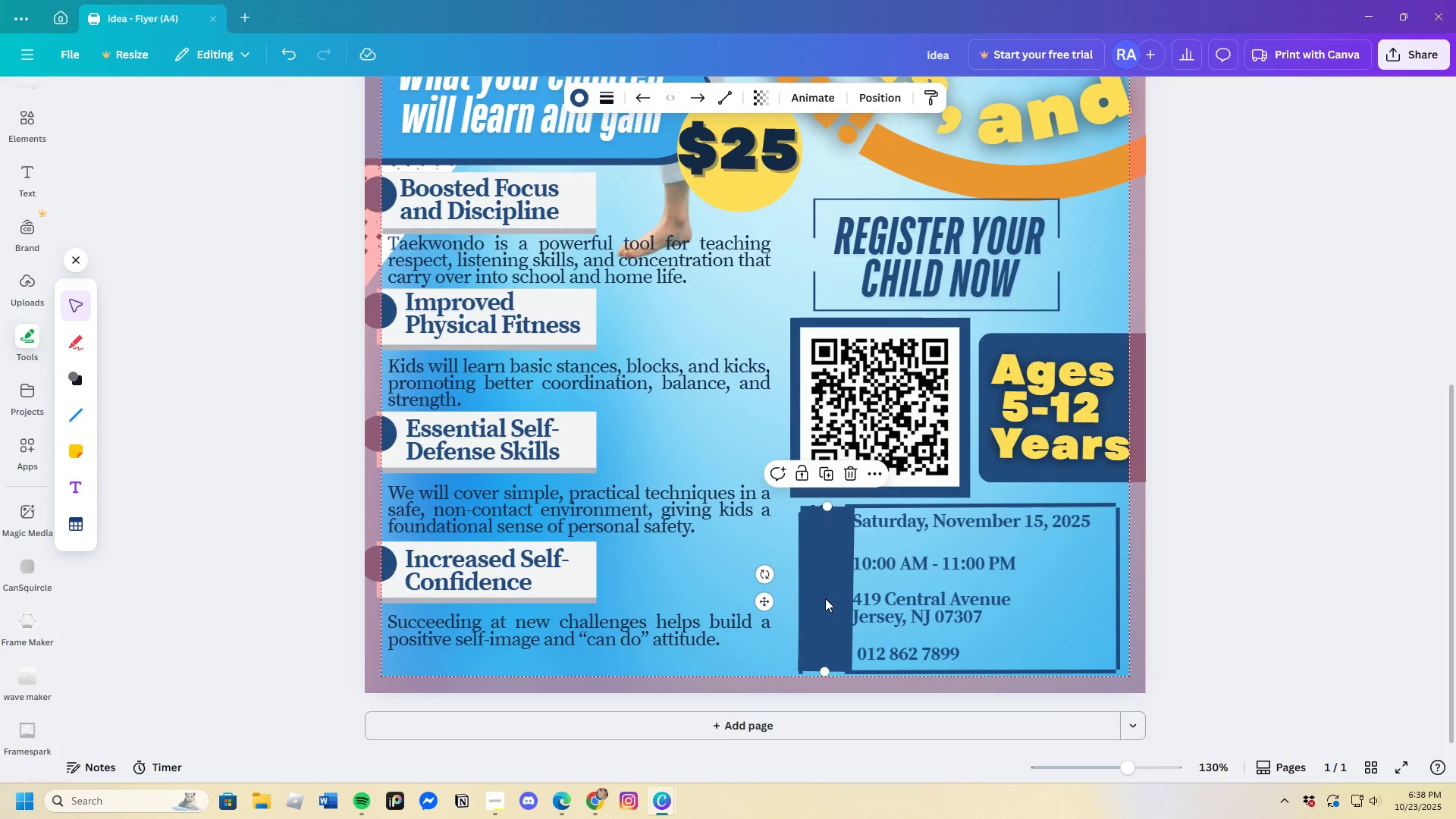 
left_click_drag(start_coordinate=[824, 597], to_coordinate=[836, 594])
 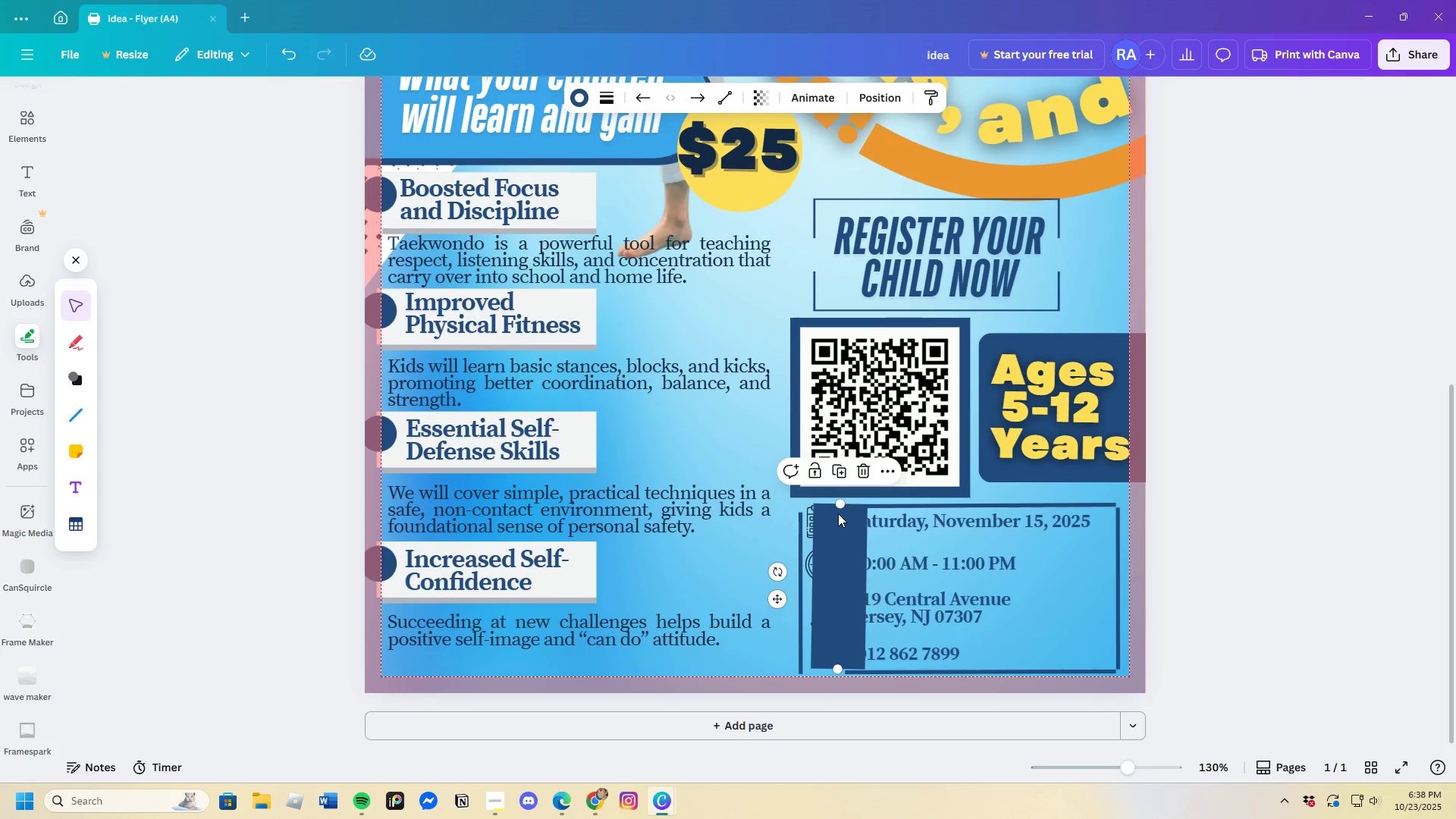 
left_click_drag(start_coordinate=[838, 504], to_coordinate=[833, 505])
 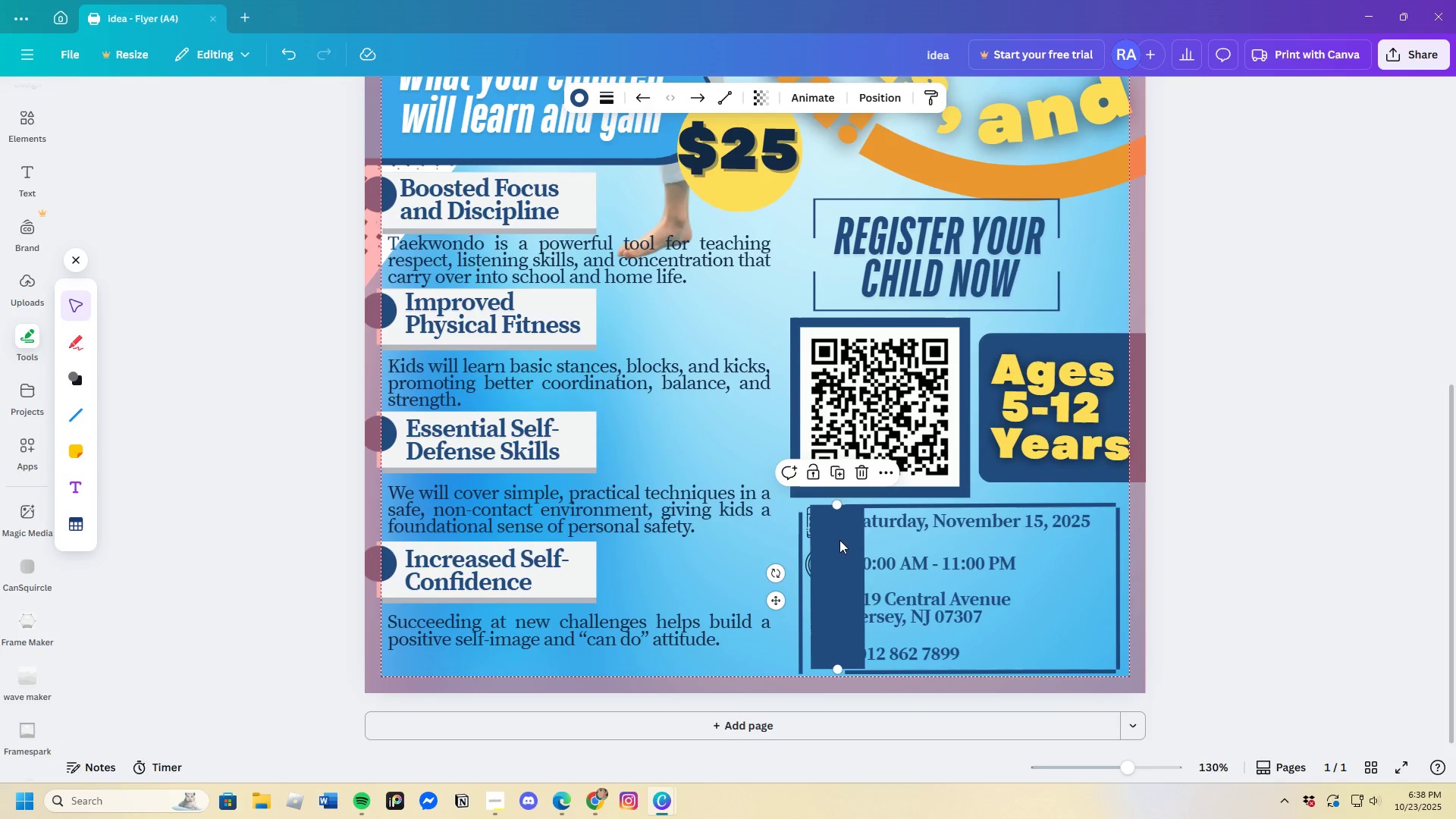 
left_click_drag(start_coordinate=[839, 541], to_coordinate=[835, 544])
 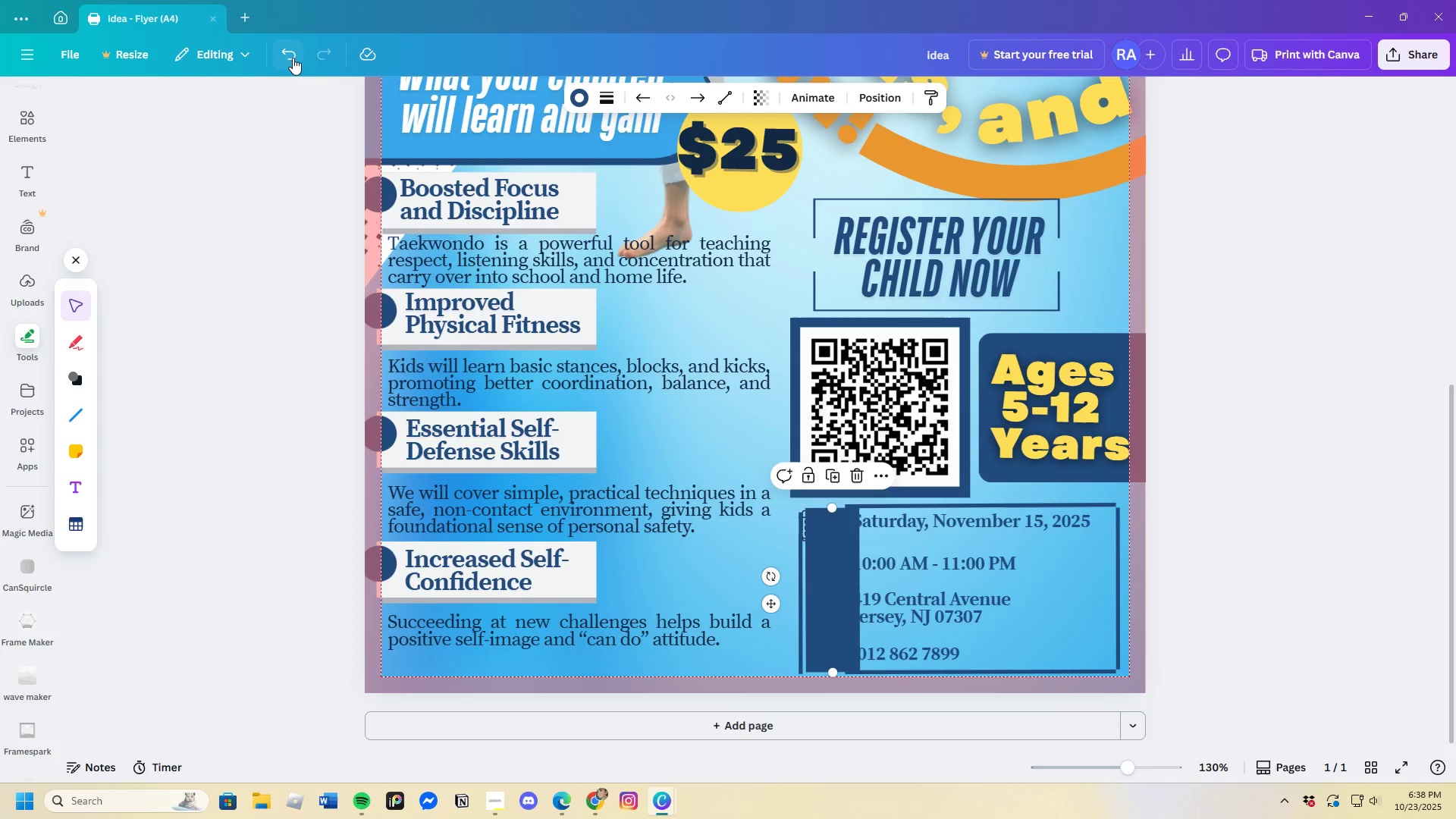 
double_click([293, 55])
 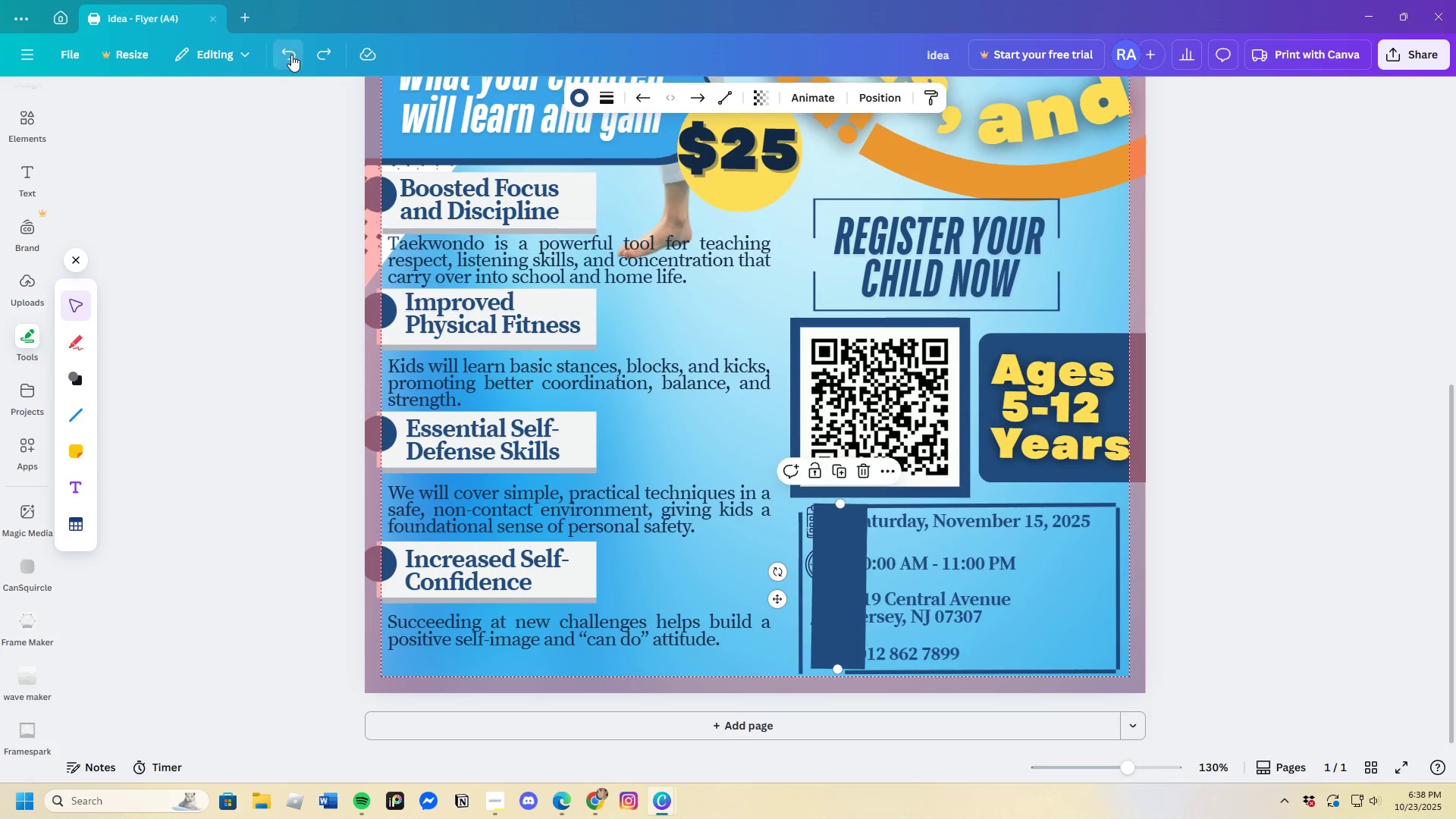 
triple_click([291, 55])
 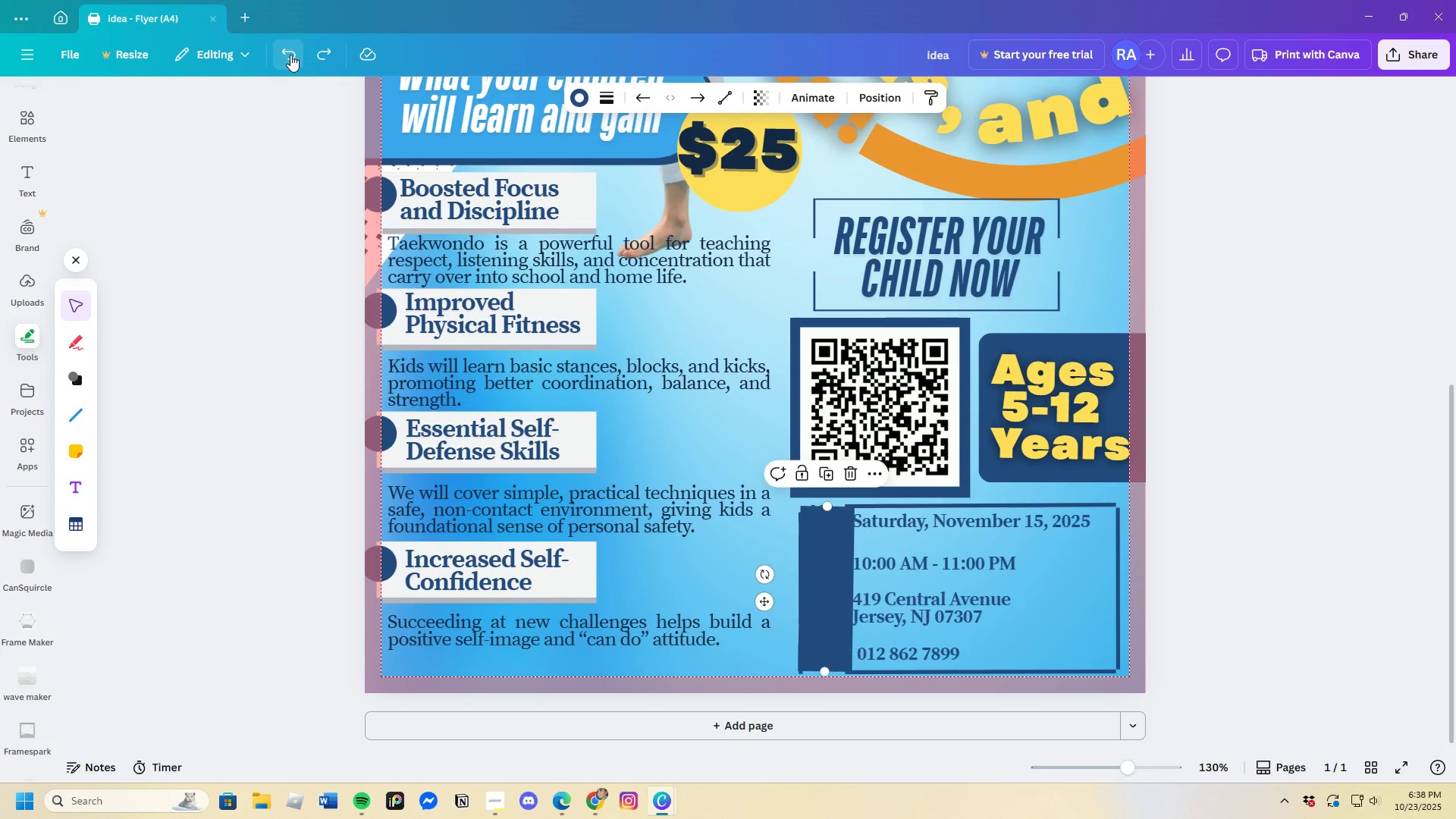 
triple_click([290, 55])
 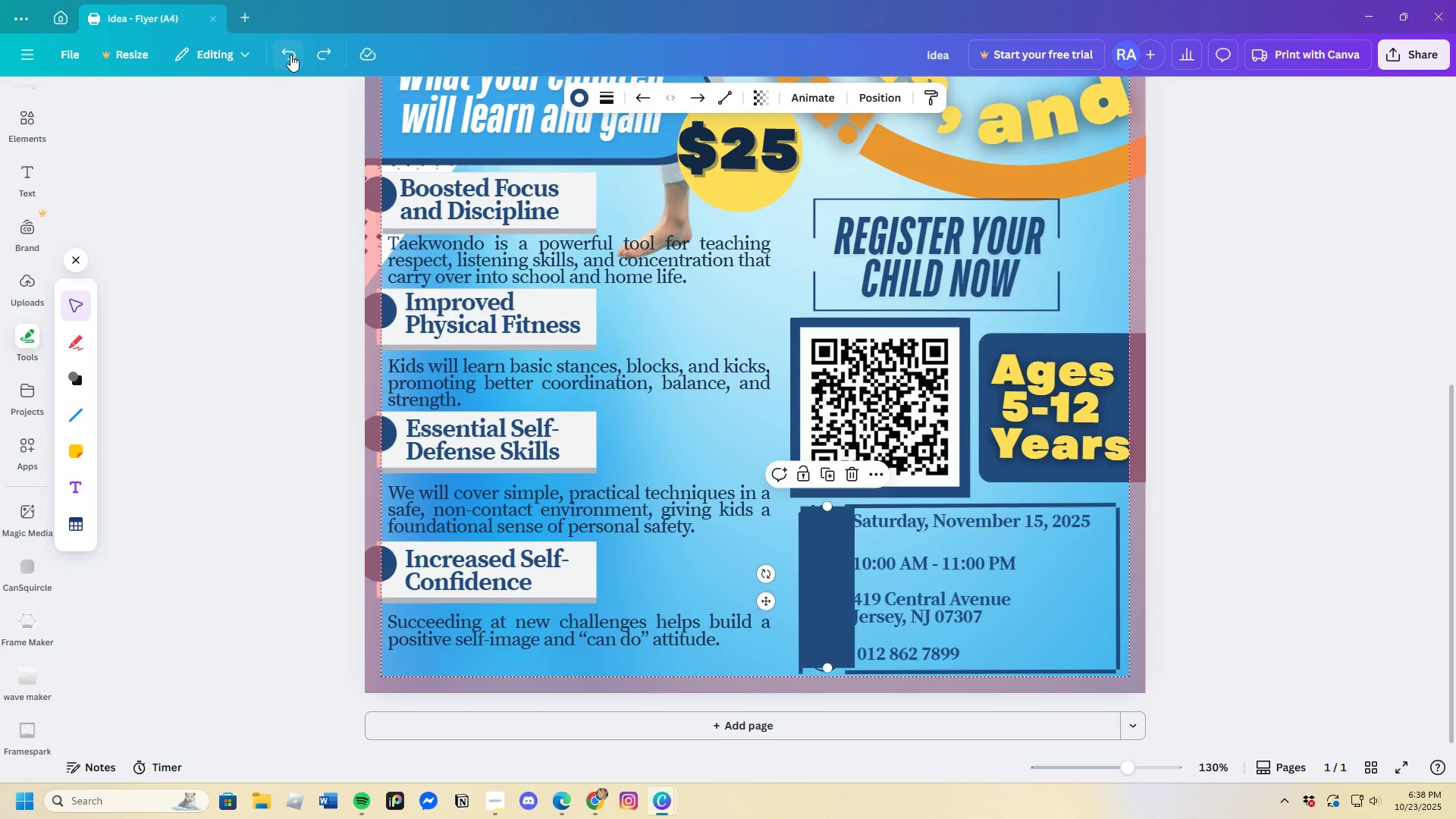 
triple_click([290, 55])
 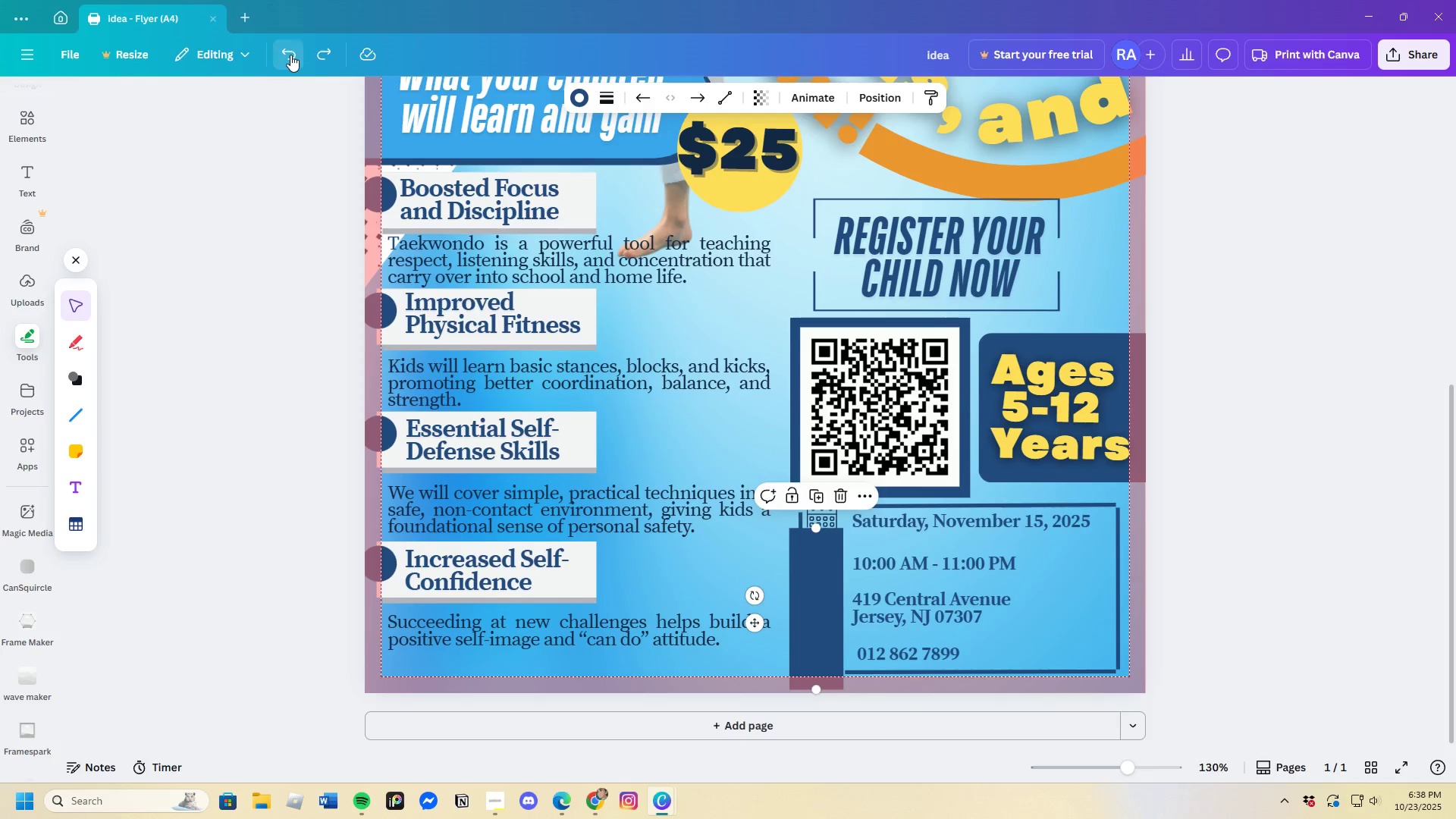 
triple_click([290, 55])
 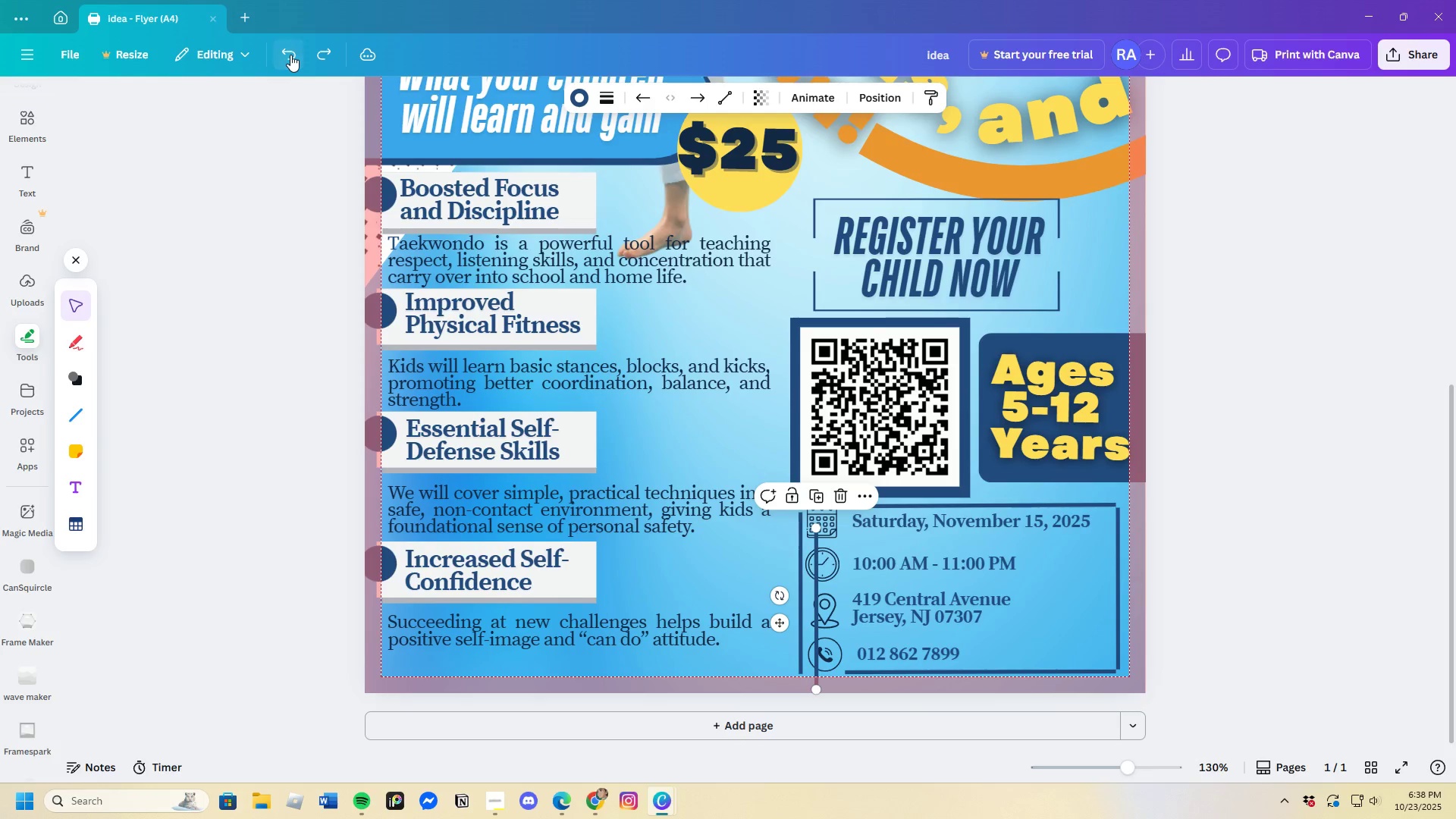 
triple_click([290, 55])
 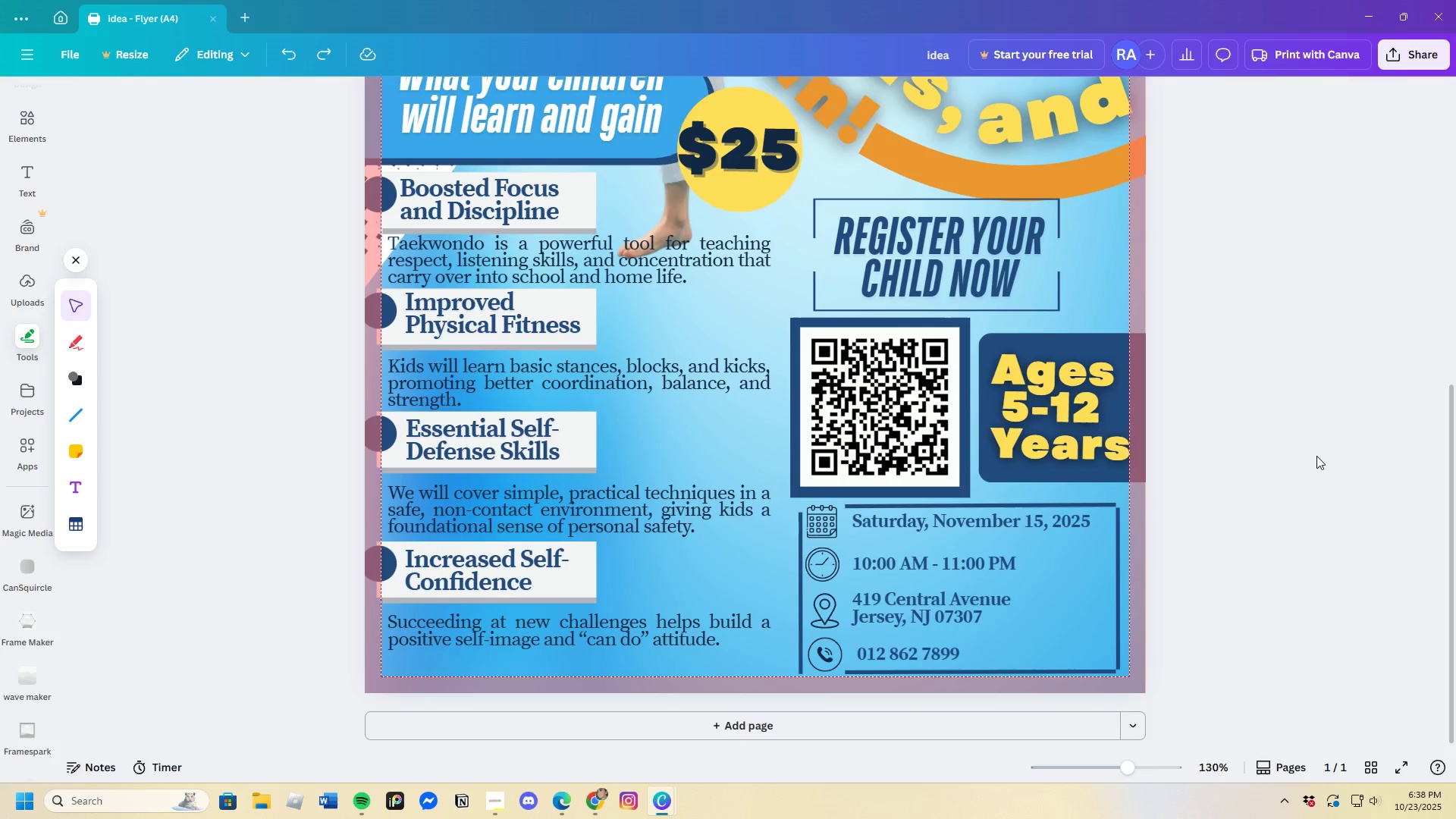 
left_click([1245, 510])
 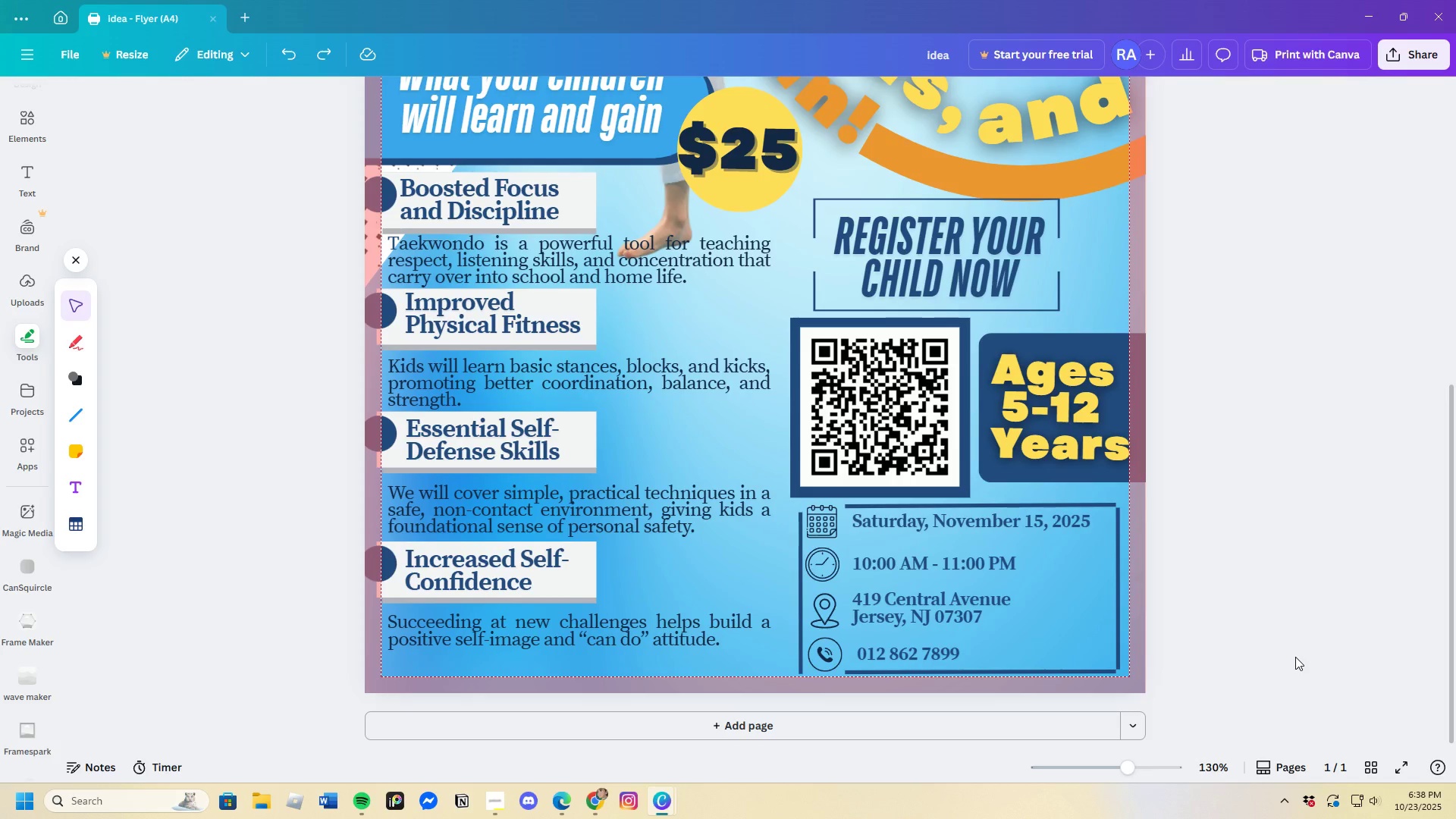 
scroll: coordinate [1295, 655], scroll_direction: up, amount: 6.0
 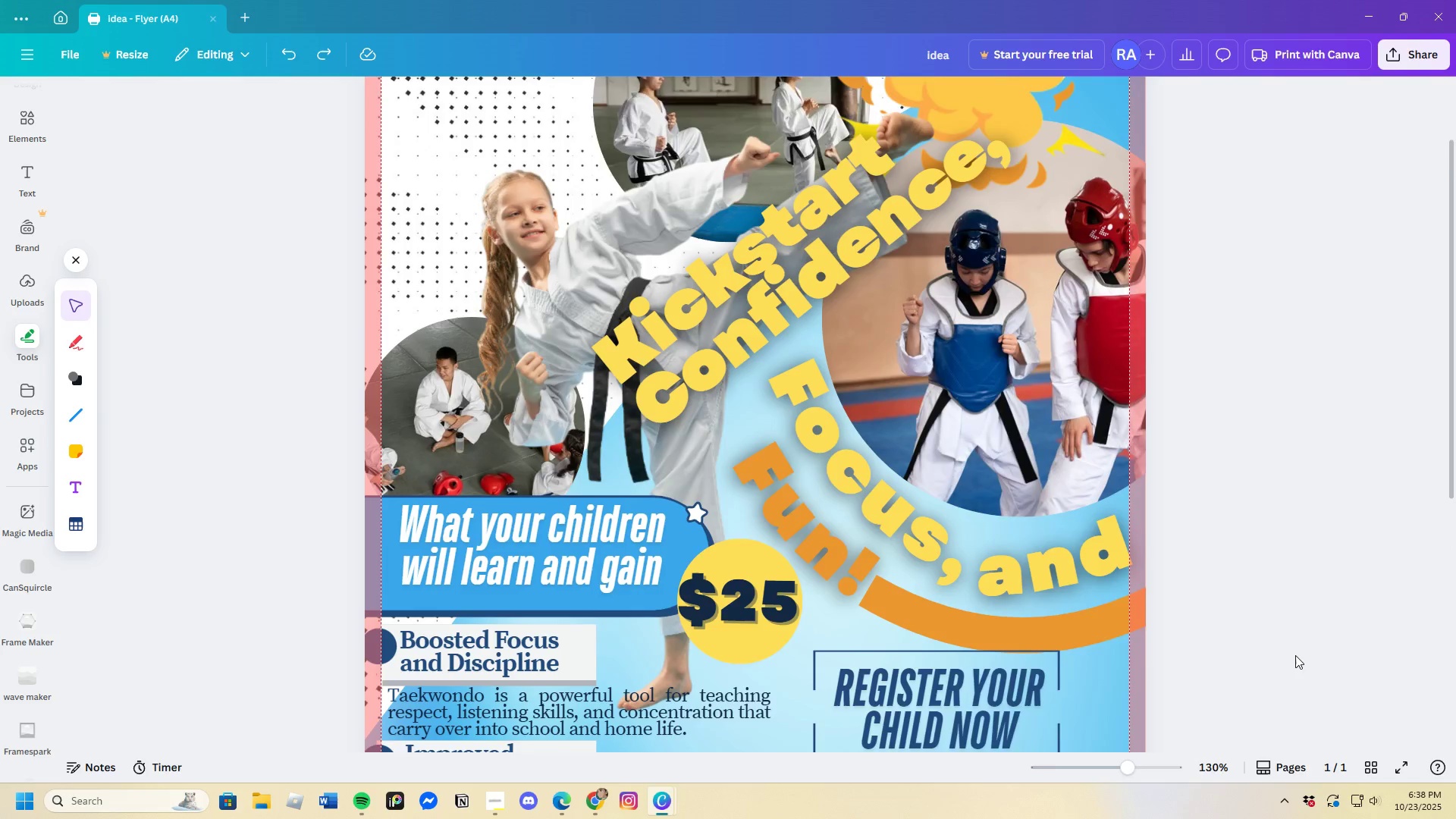 
scroll: coordinate [1295, 655], scroll_direction: down, amount: 9.0
 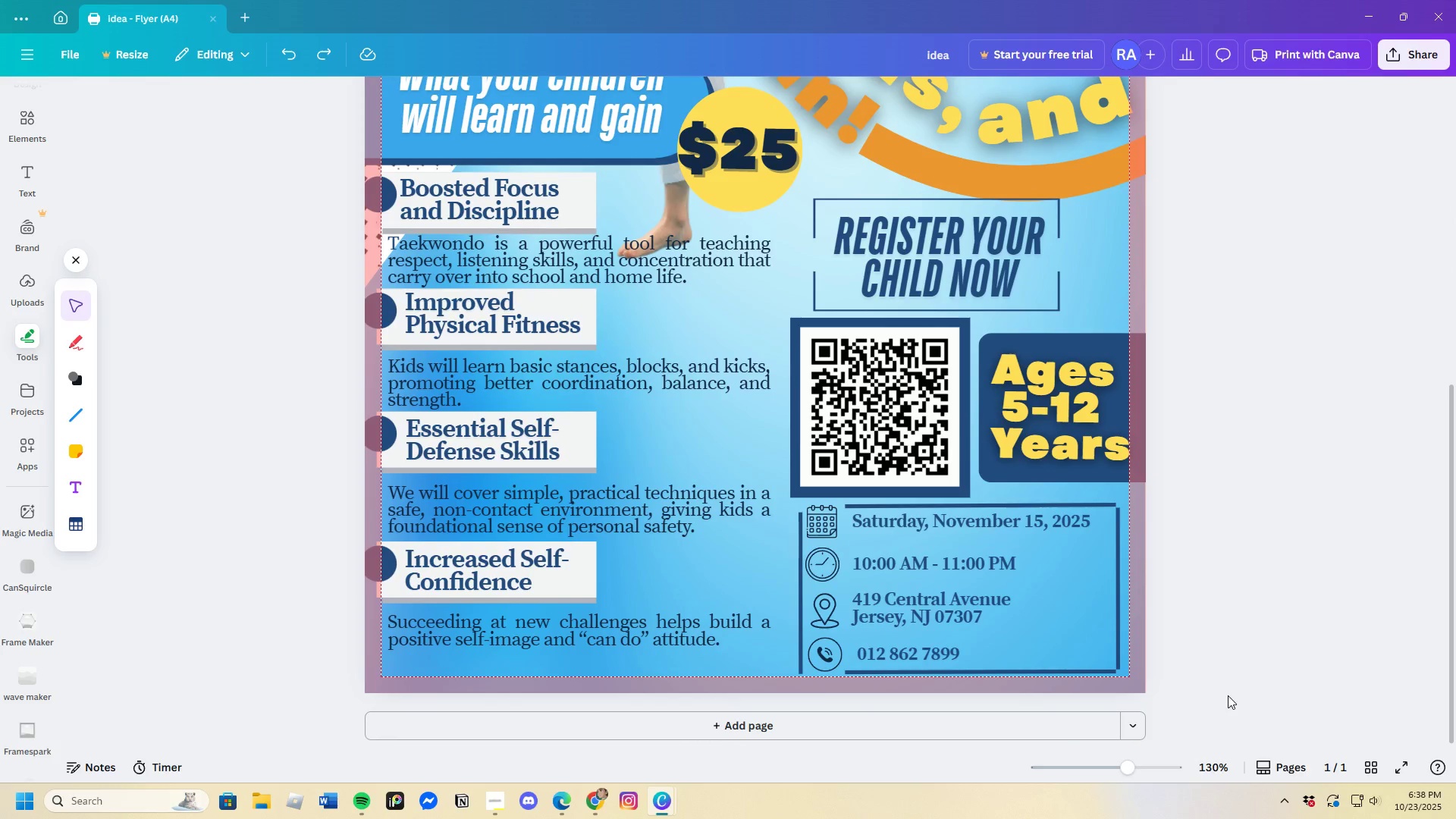 
wait(7.14)
 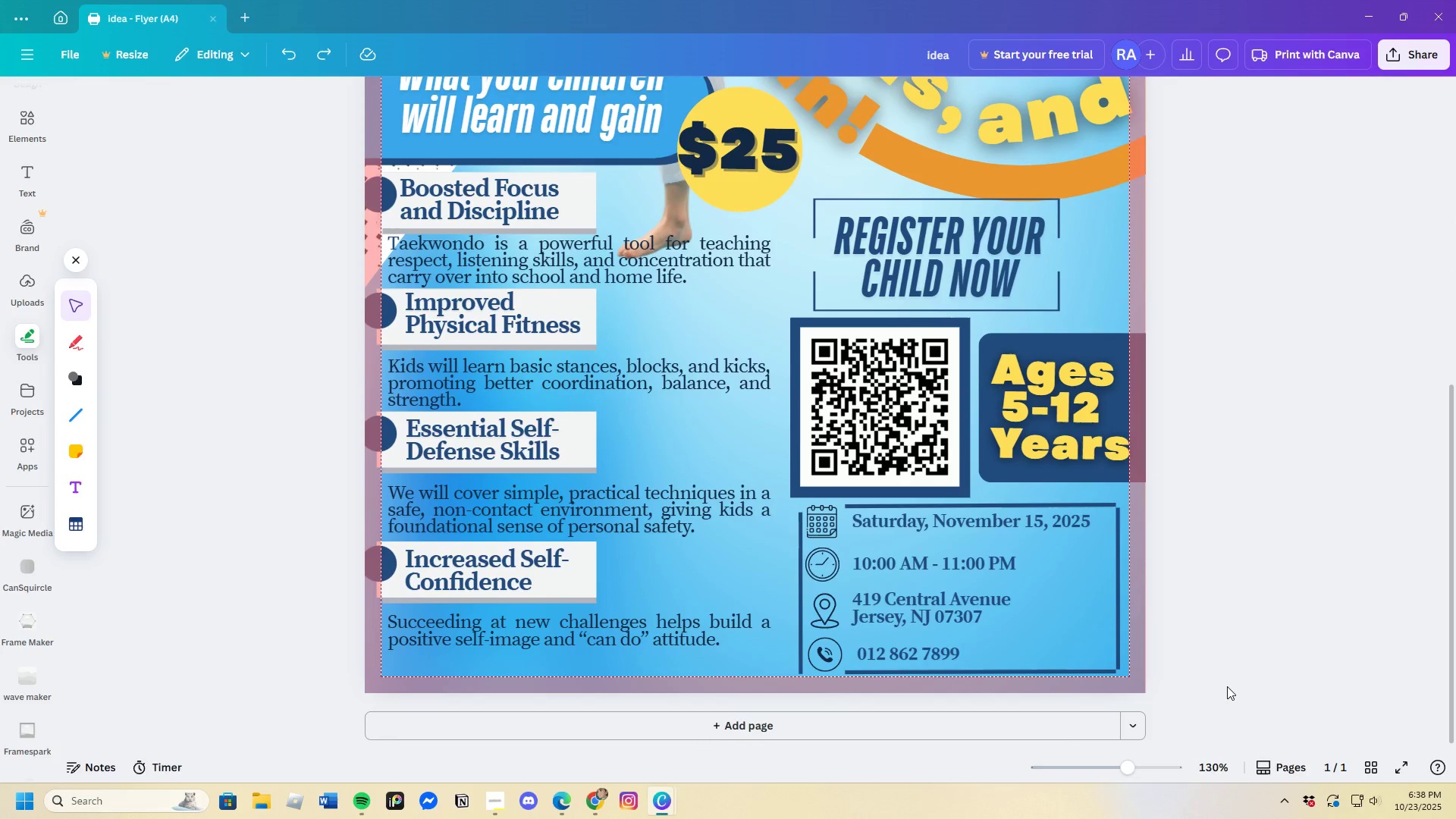 
left_click([797, 579])
 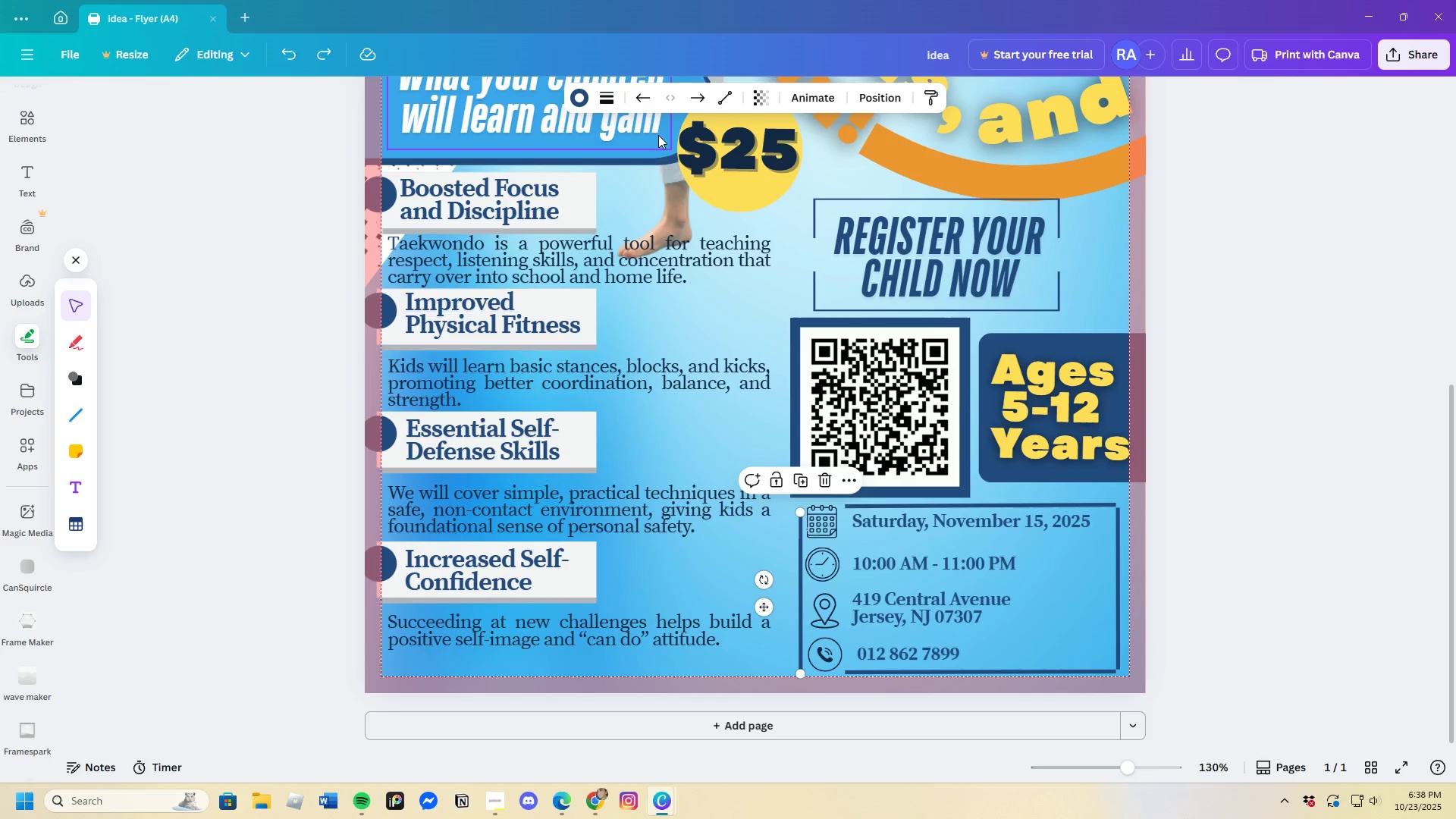 
left_click([598, 97])
 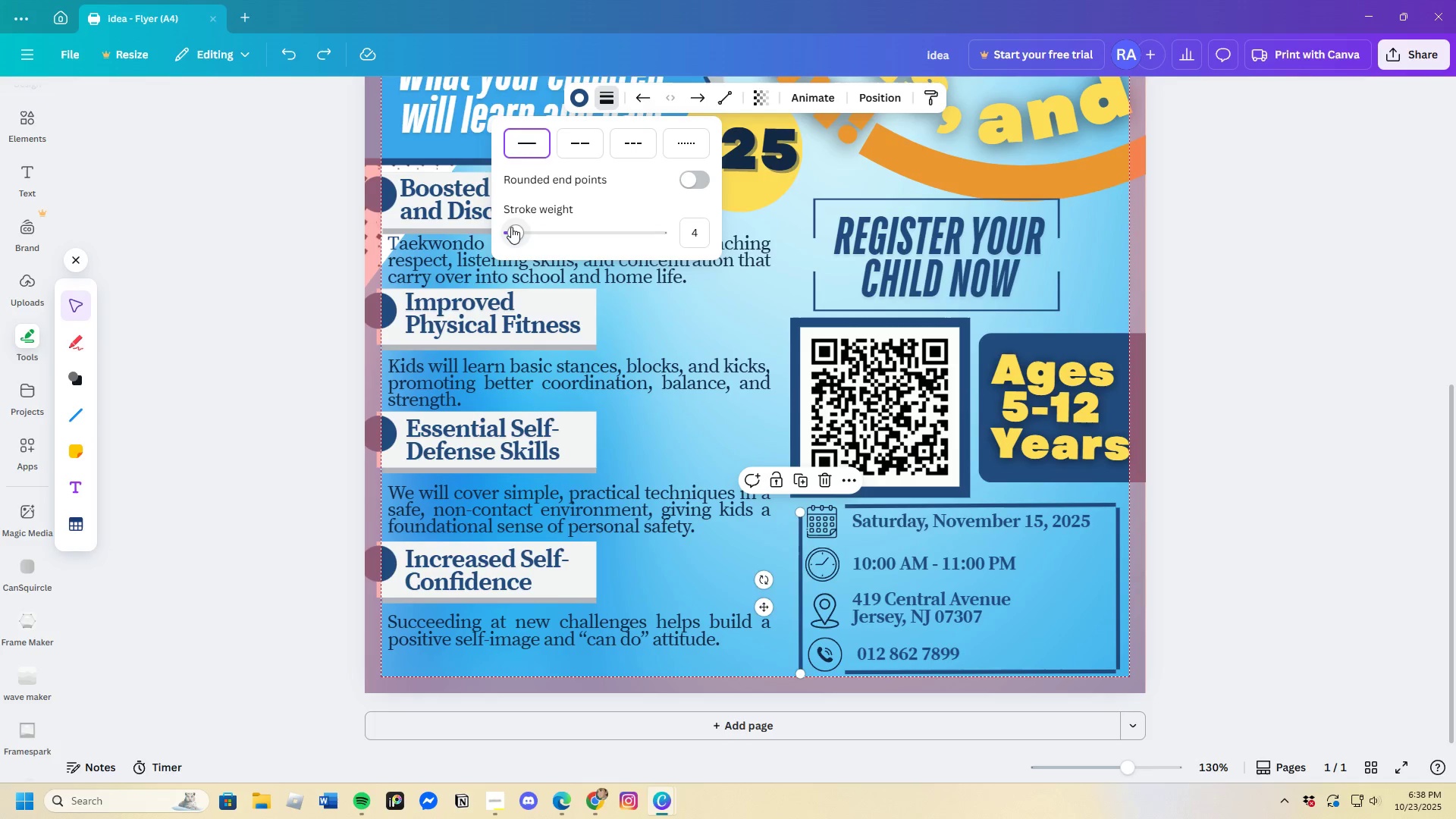 
left_click_drag(start_coordinate=[511, 227], to_coordinate=[511, 233])
 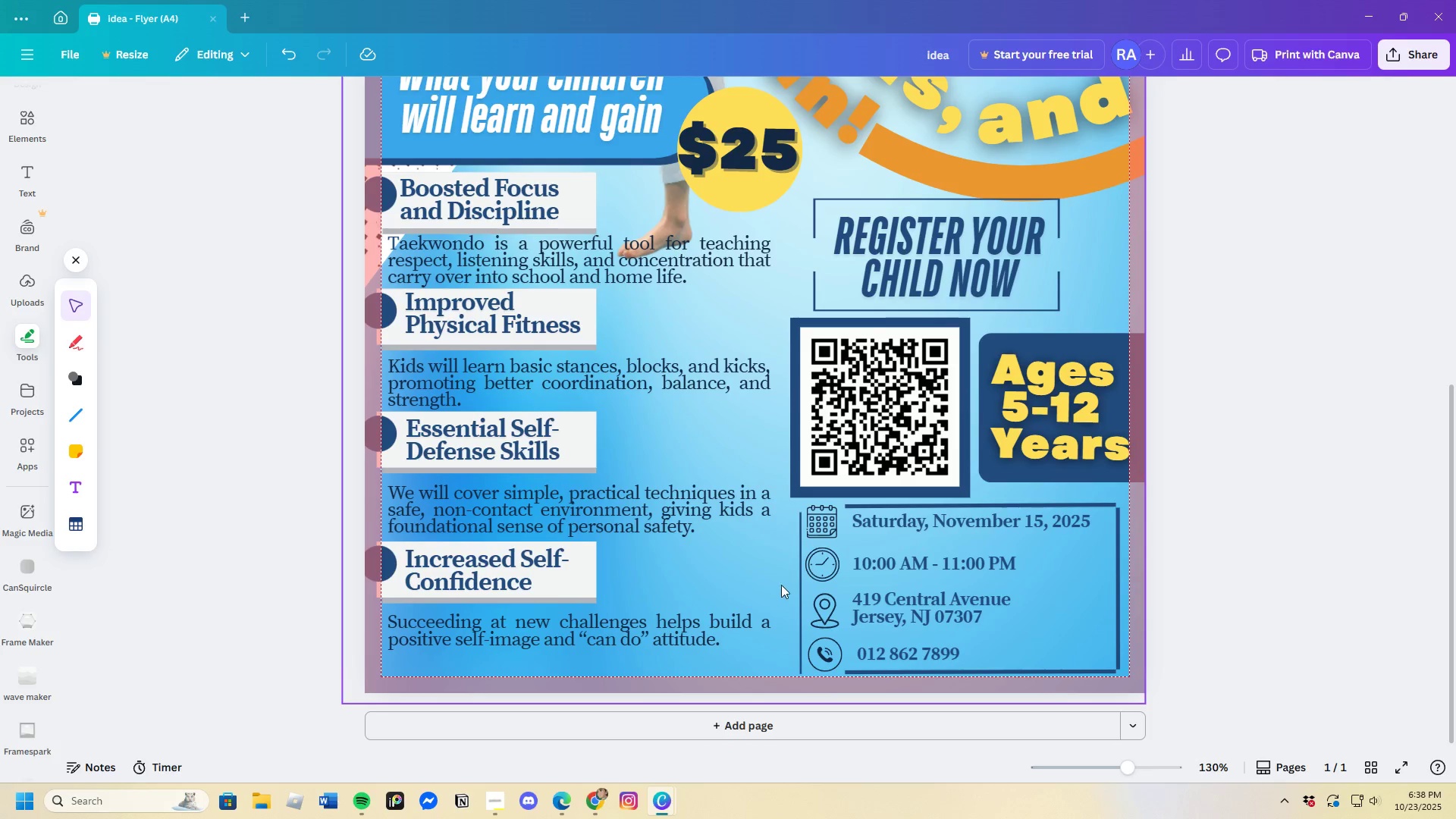 
left_click_drag(start_coordinate=[800, 601], to_coordinate=[841, 596])
 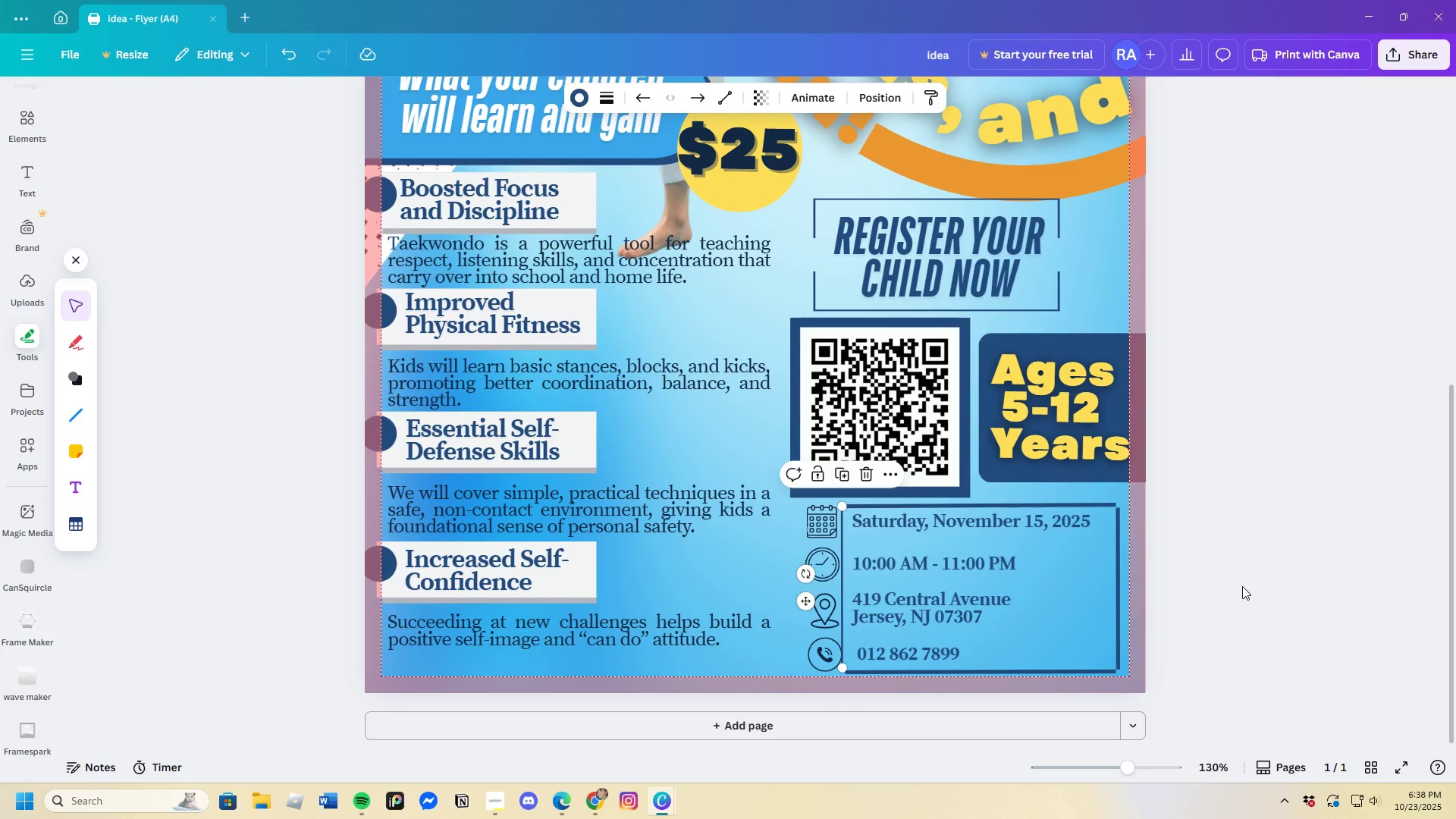 
left_click([1242, 586])
 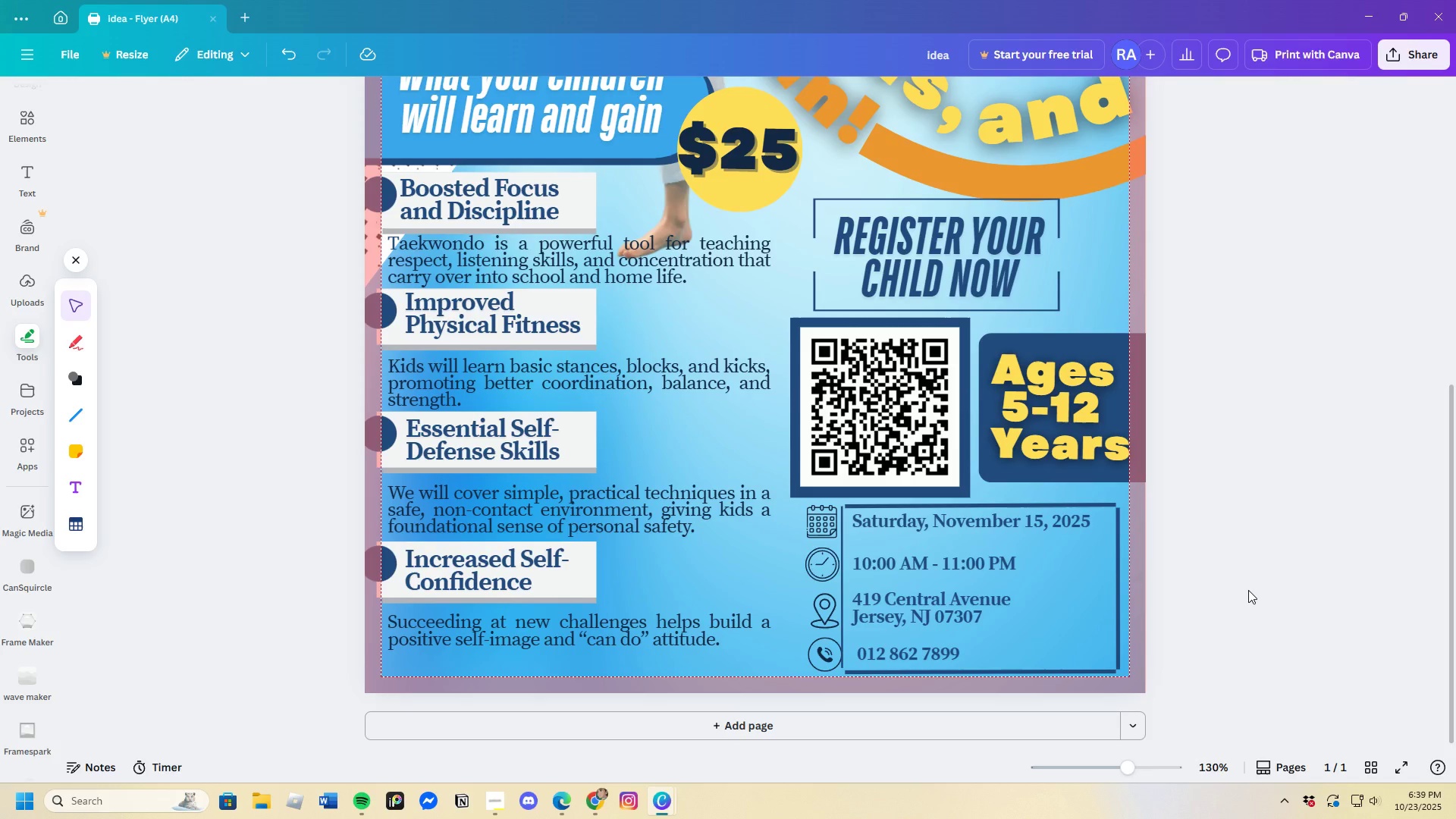 
wait(10.08)
 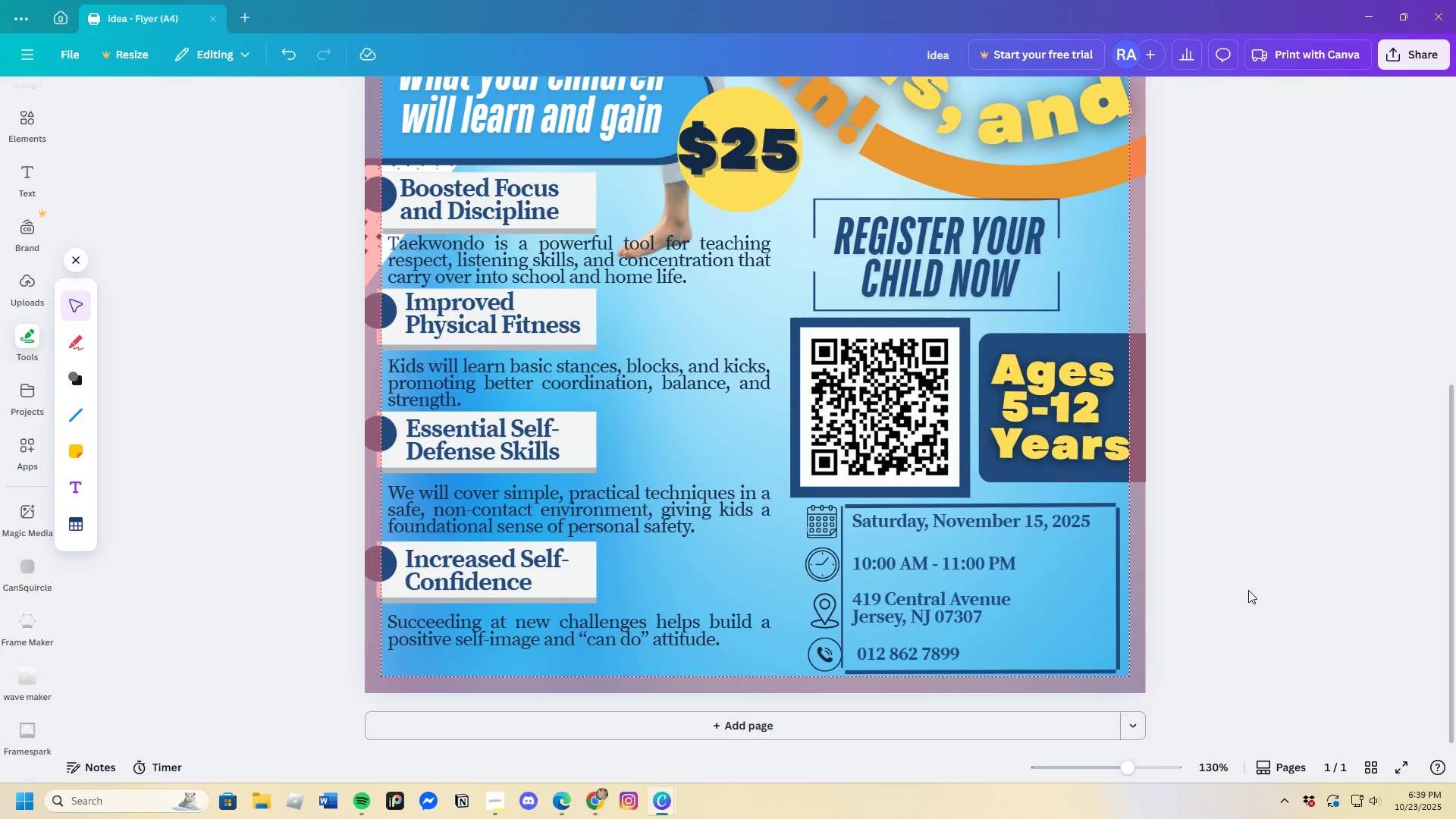 
left_click_drag(start_coordinate=[844, 579], to_coordinate=[849, 582])
 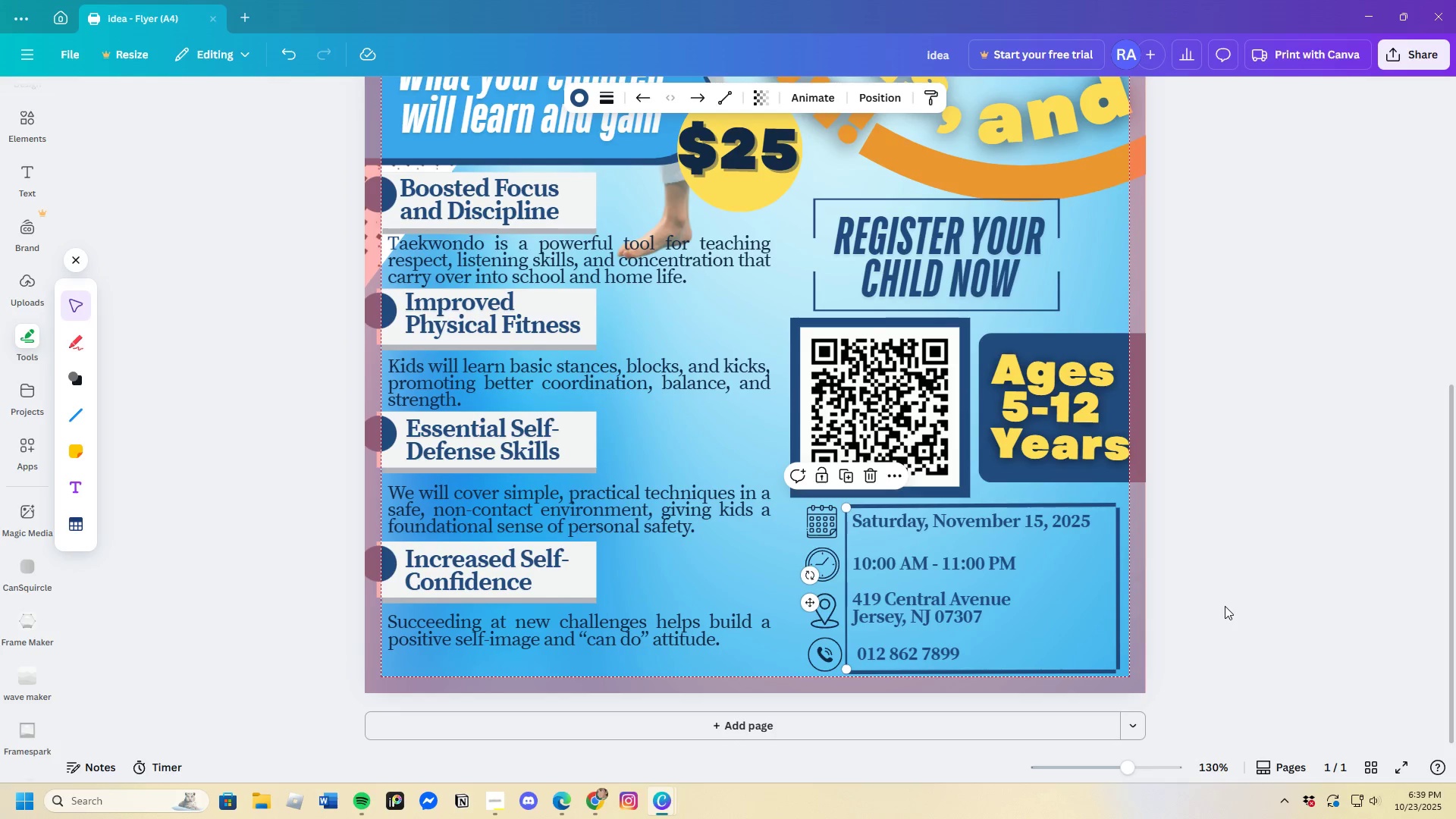 
left_click([1225, 606])
 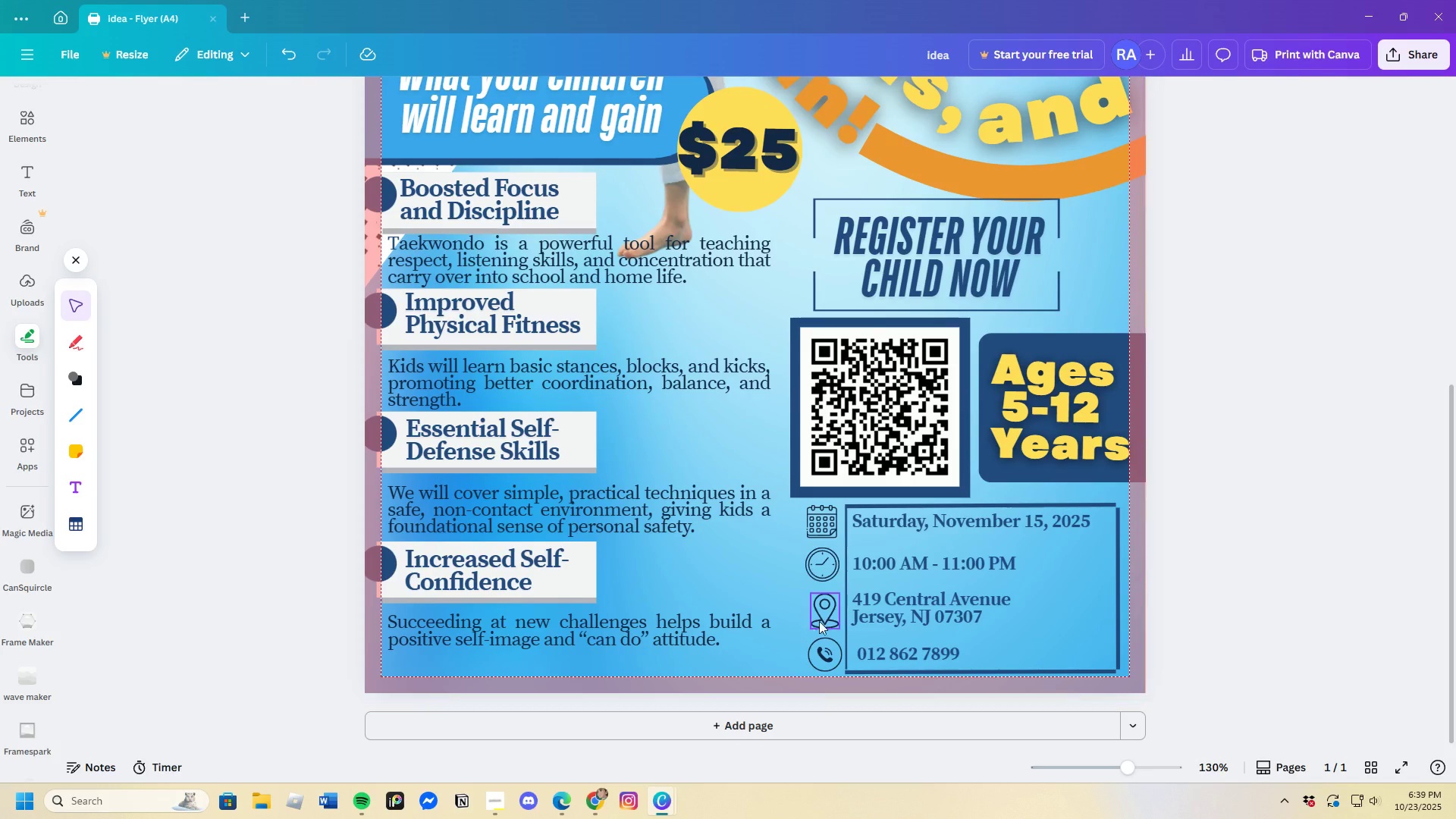 
left_click([842, 611])
 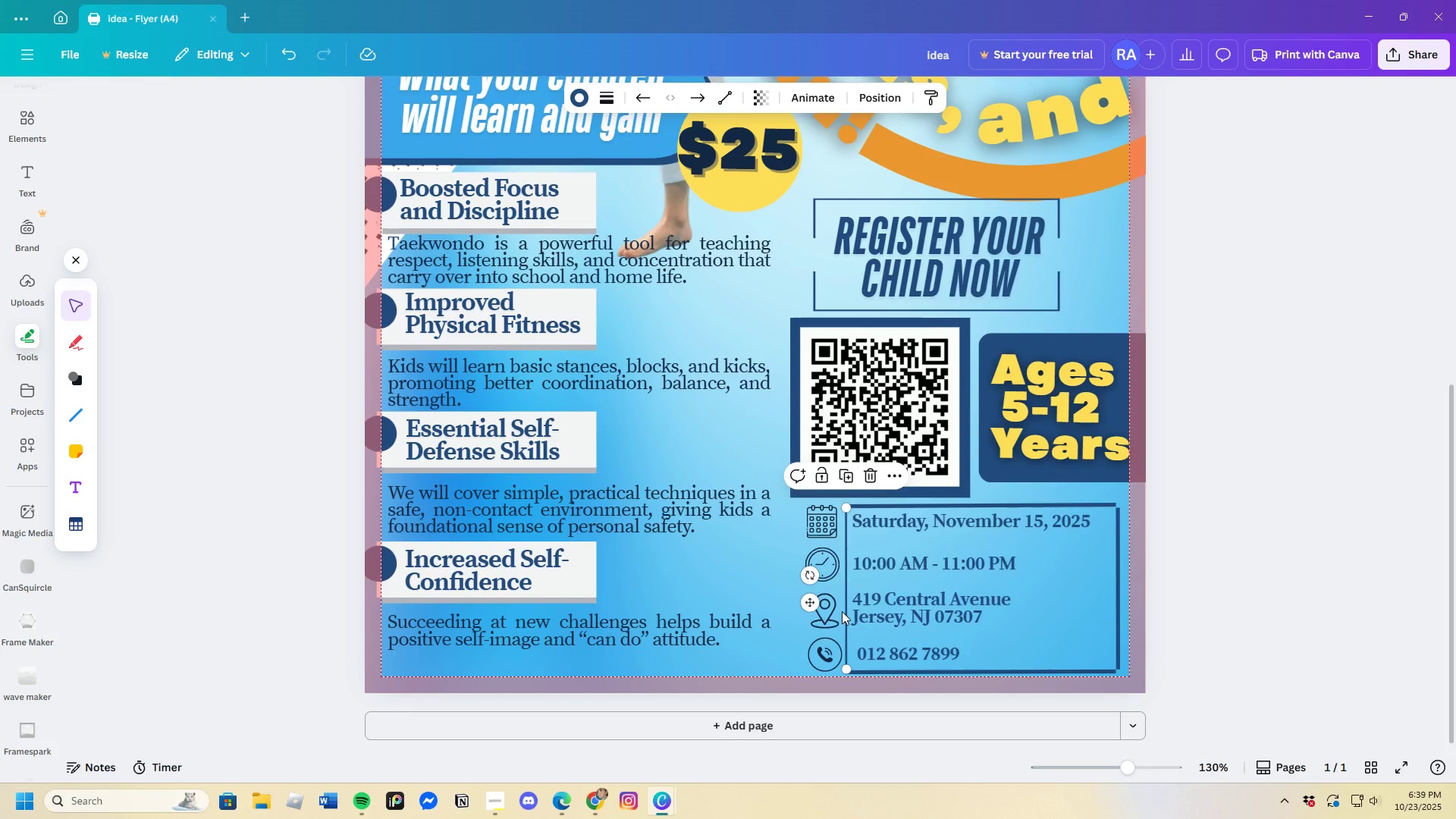 
key(Control+C)
 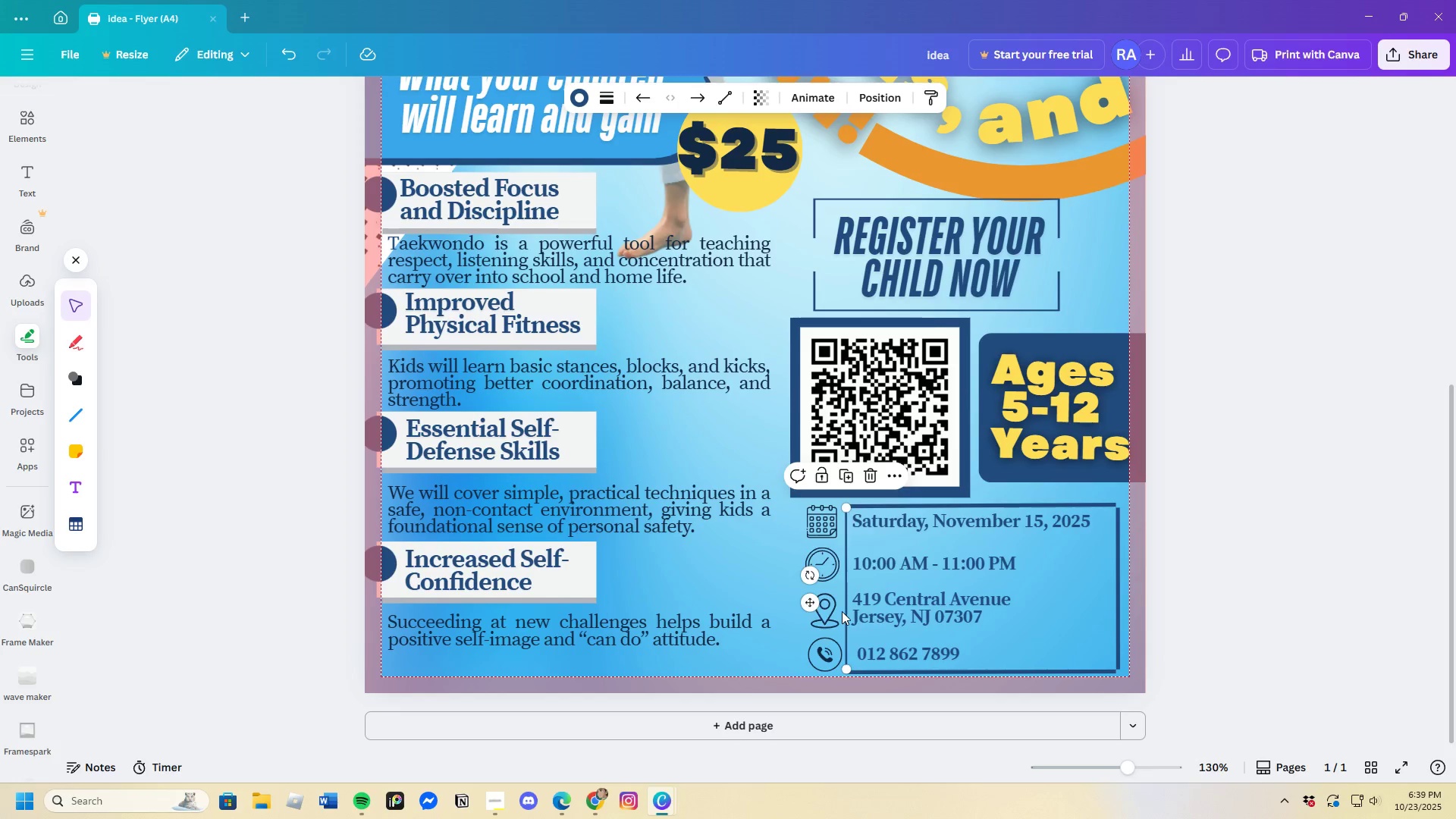 
key(Control+V)
 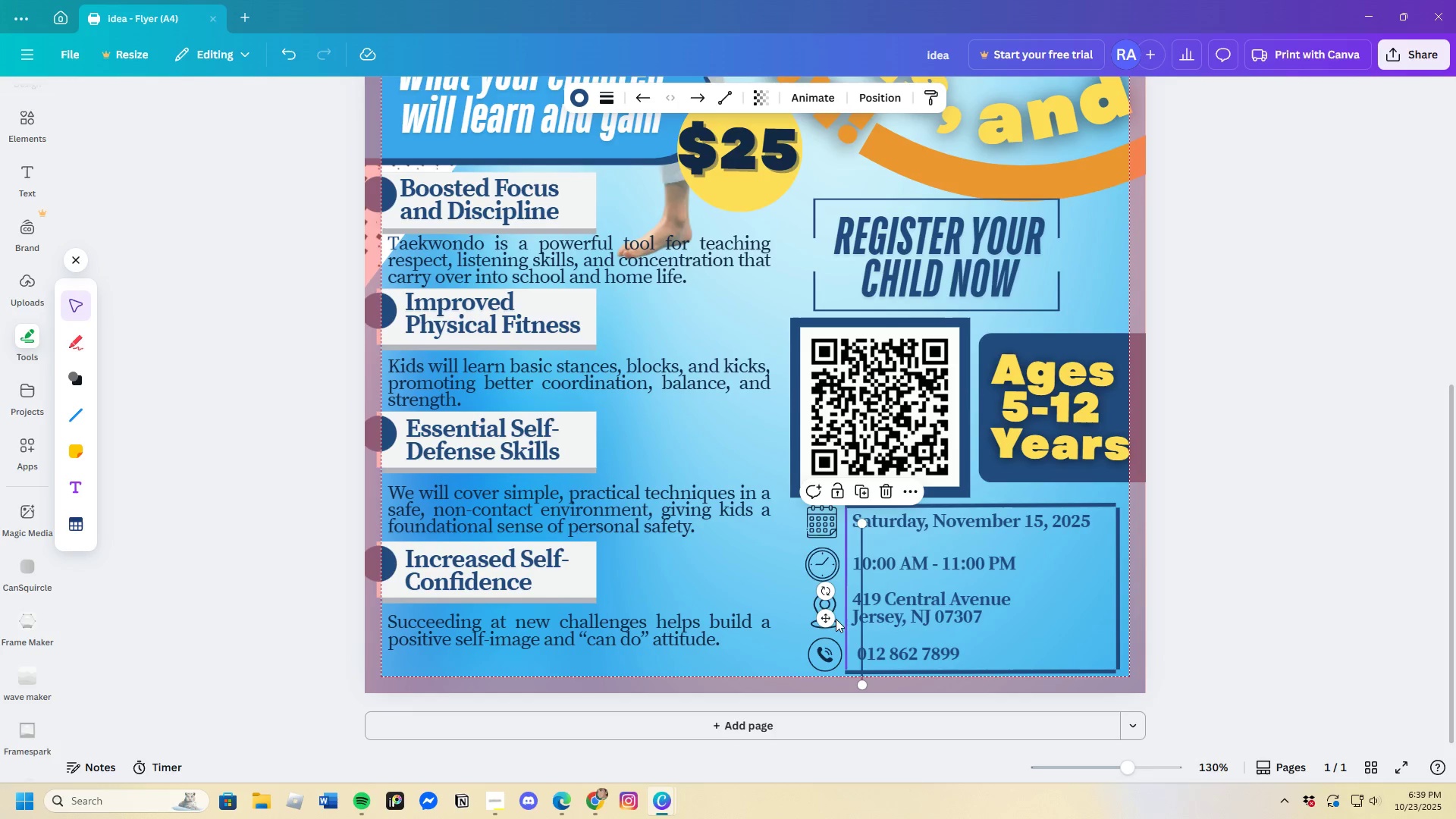 
left_click_drag(start_coordinate=[827, 619], to_coordinate=[768, 607])
 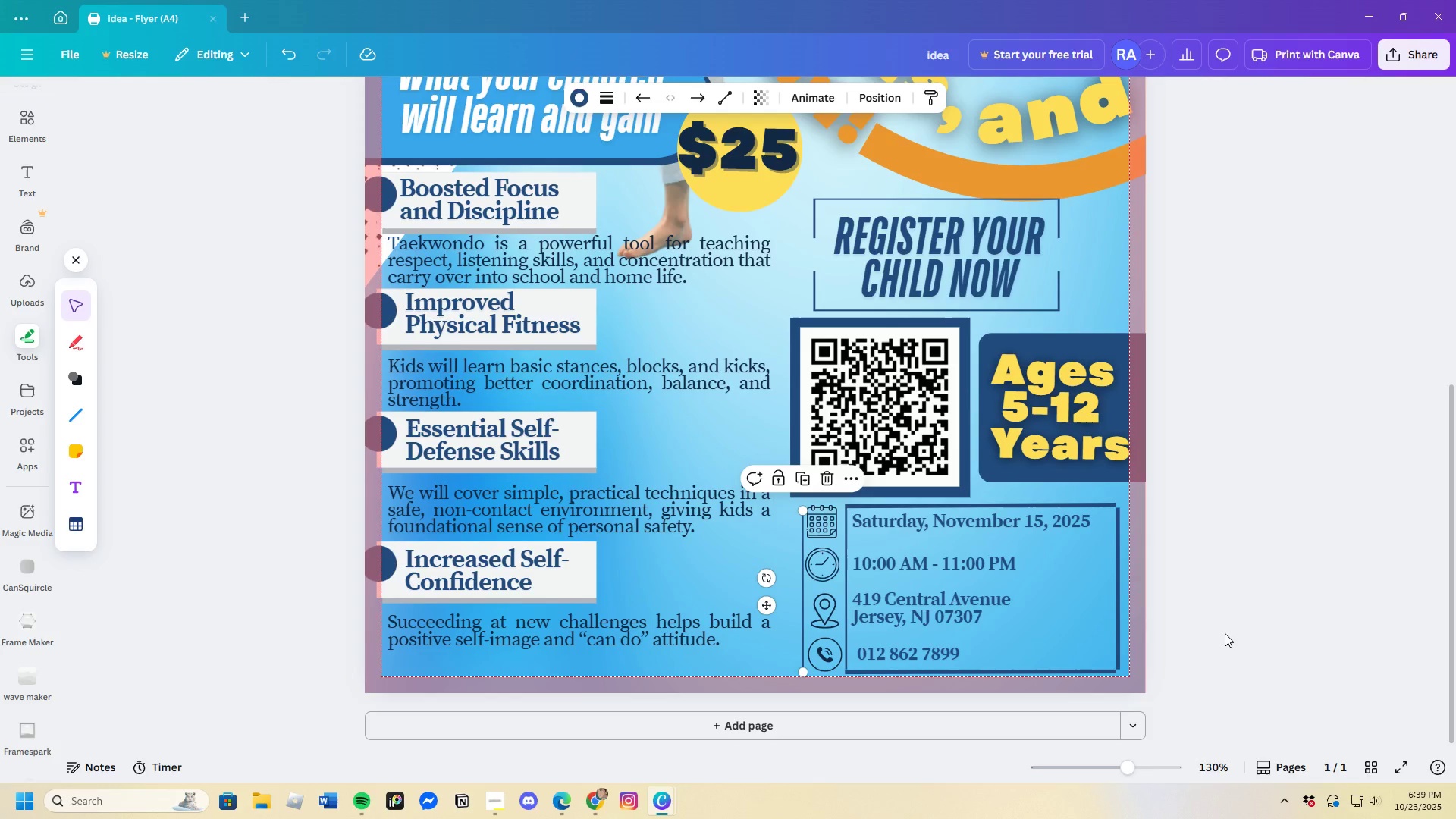 
left_click([1228, 633])
 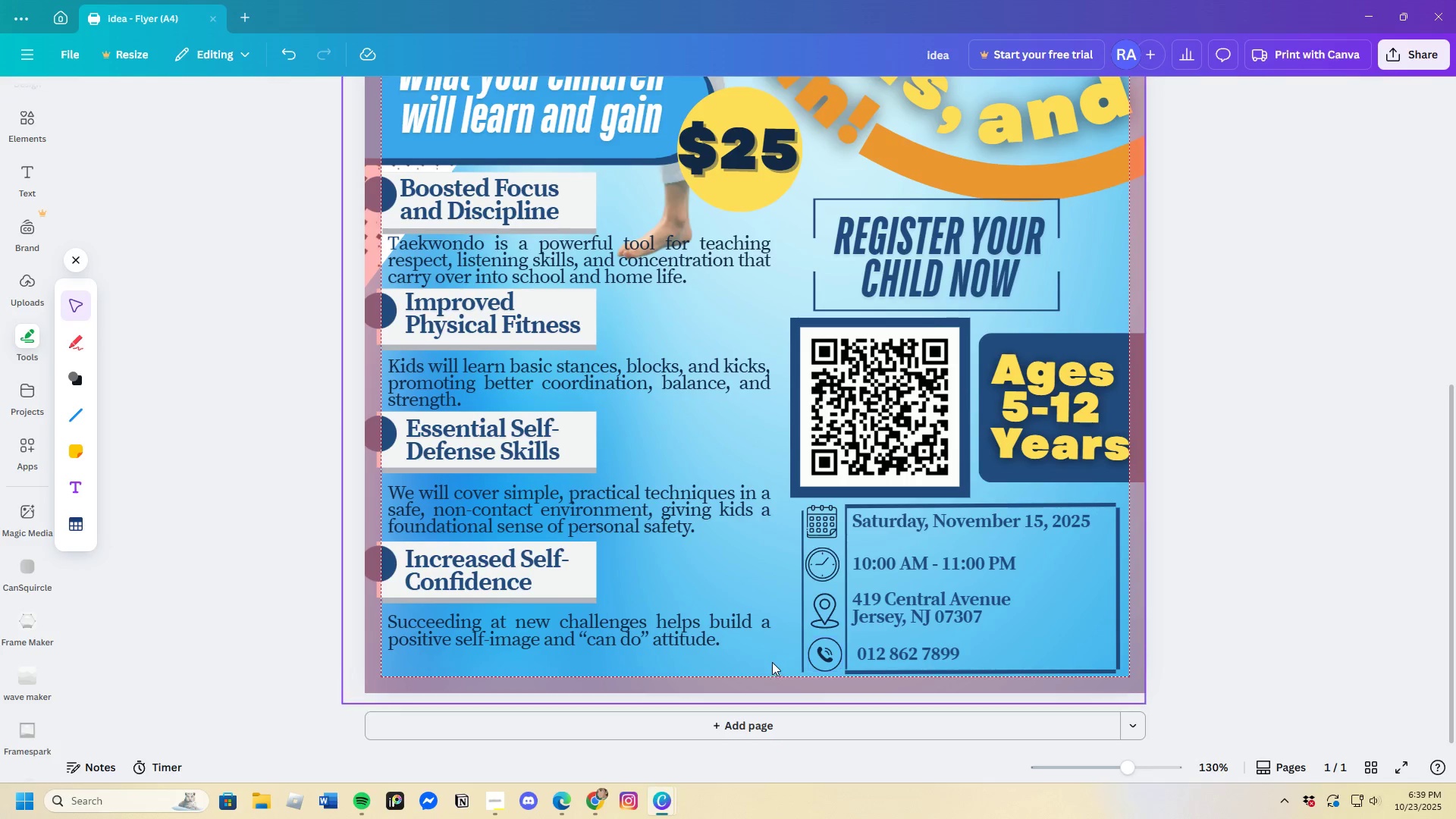 
left_click([801, 591])
 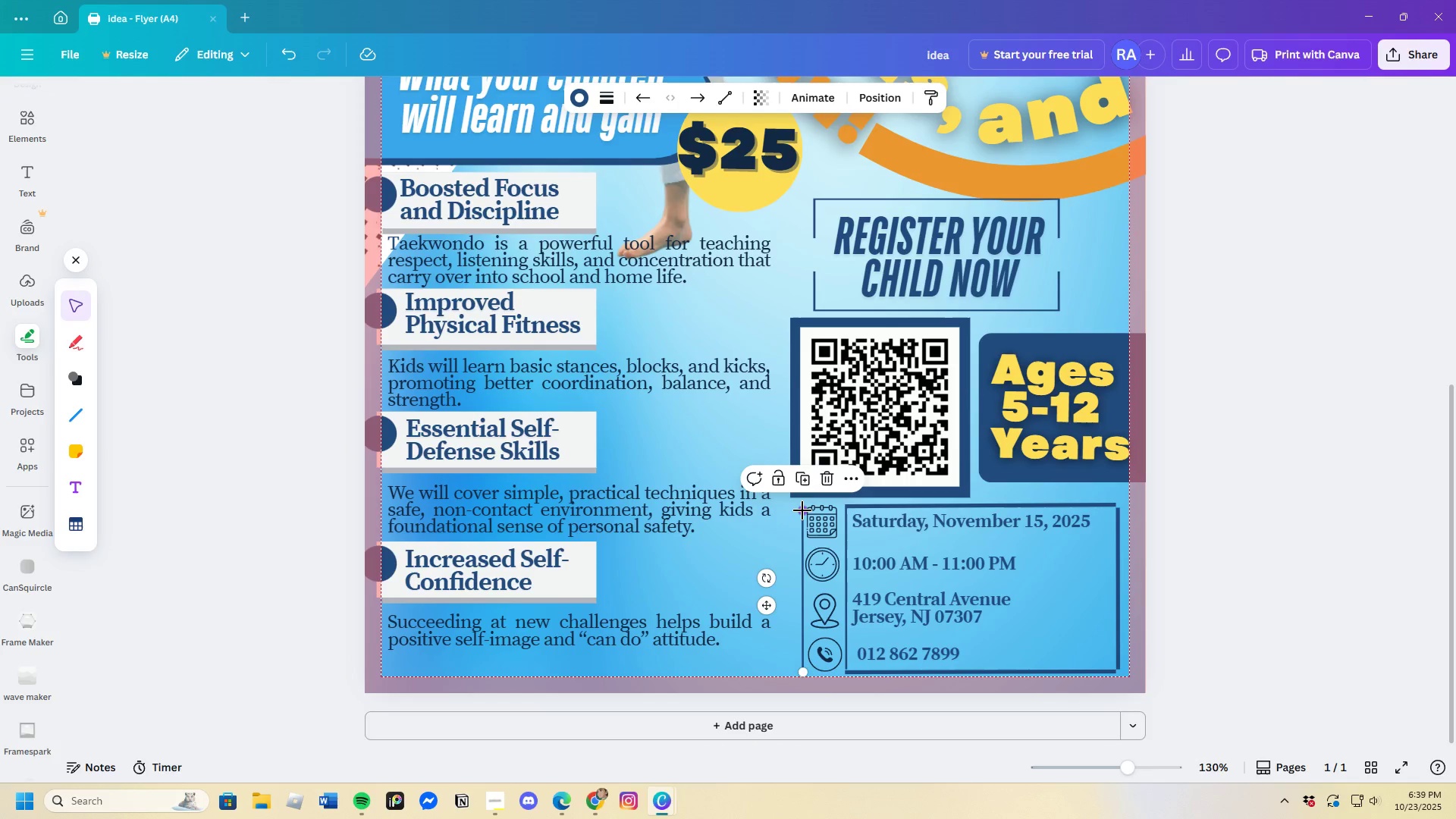 
left_click_drag(start_coordinate=[802, 510], to_coordinate=[797, 504])
 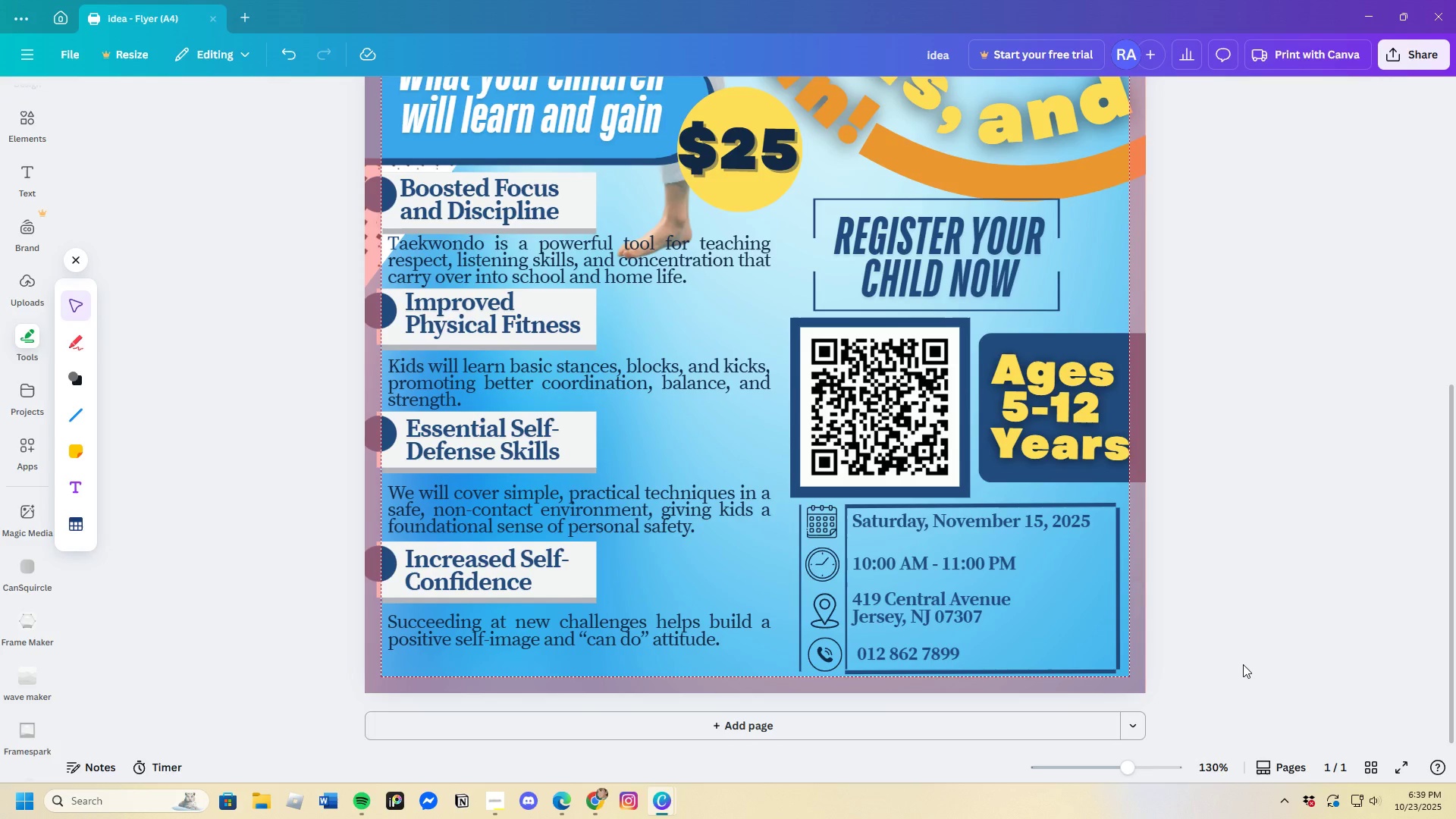 
wait(7.89)
 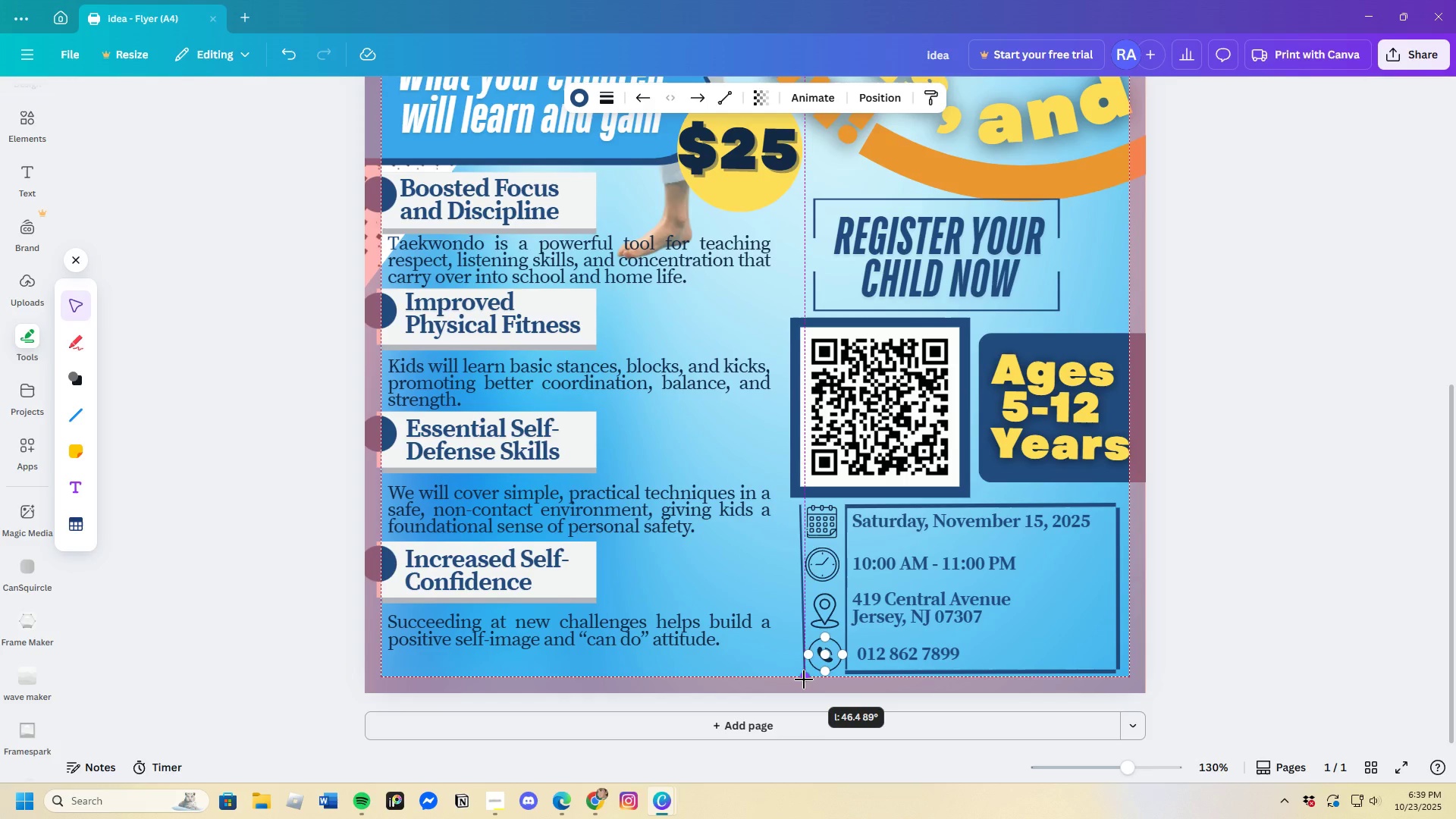 
left_click([795, 579])
 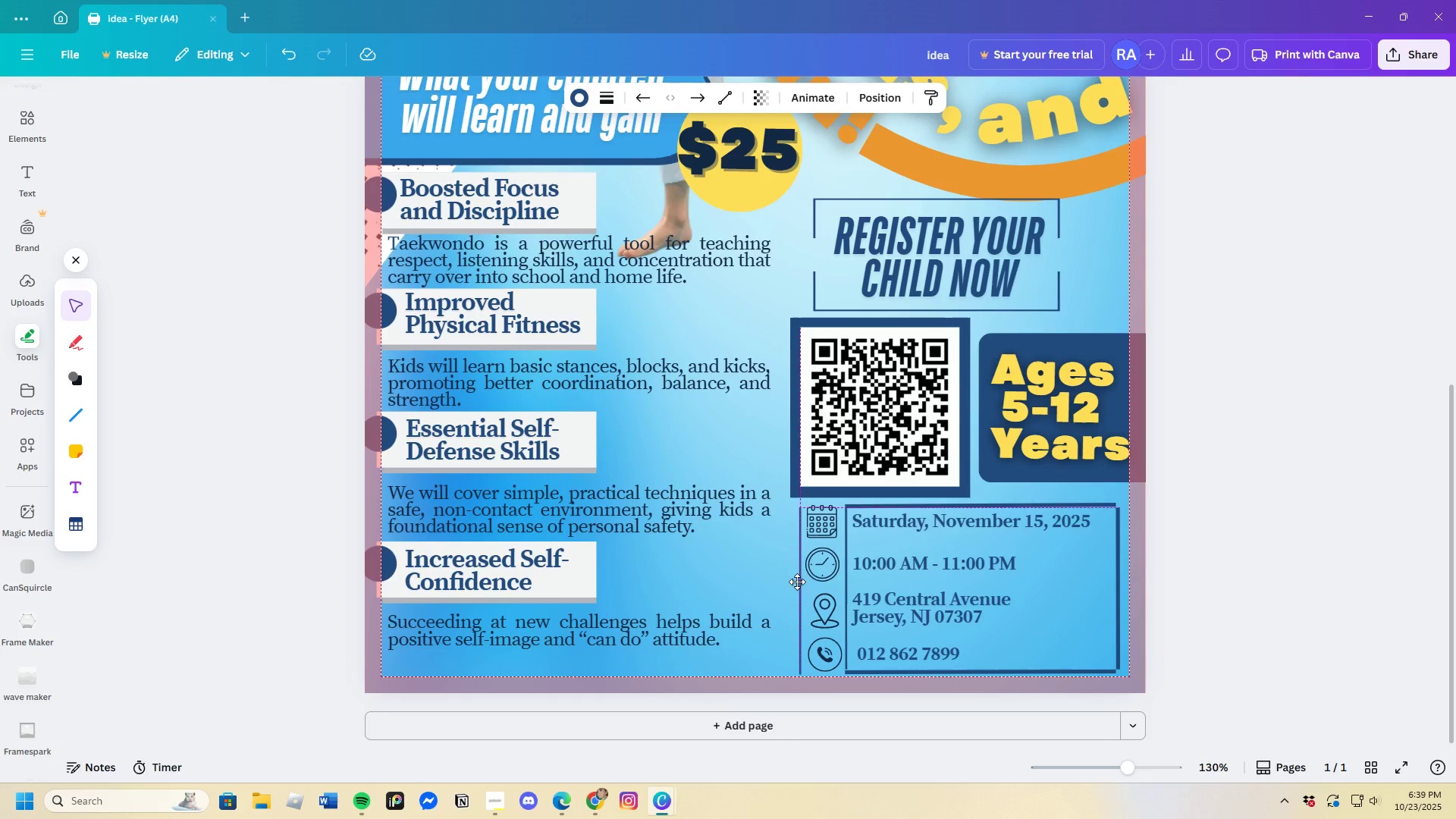 
left_click([1198, 664])
 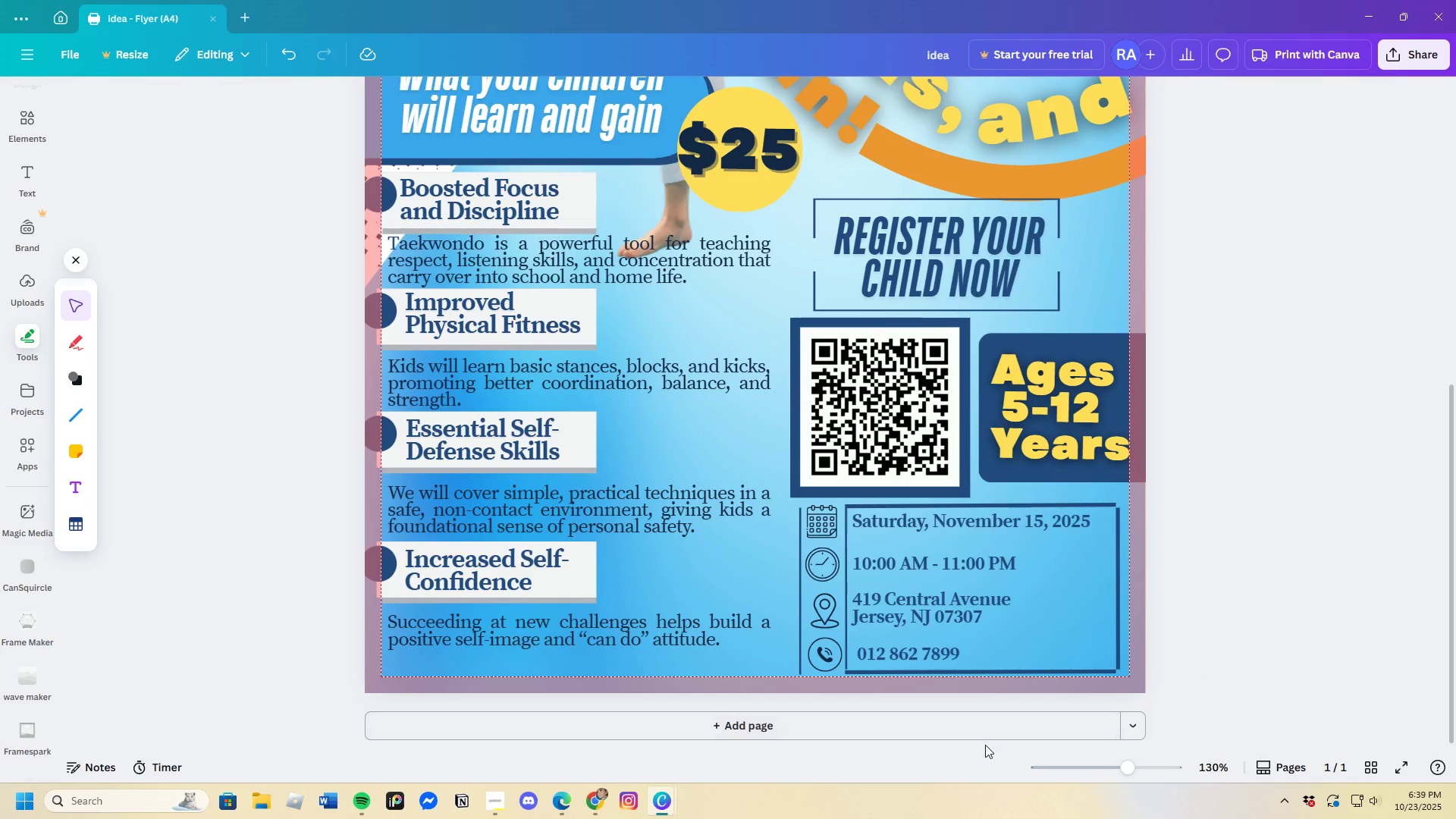 
left_click_drag(start_coordinate=[1119, 761], to_coordinate=[1120, 768])
 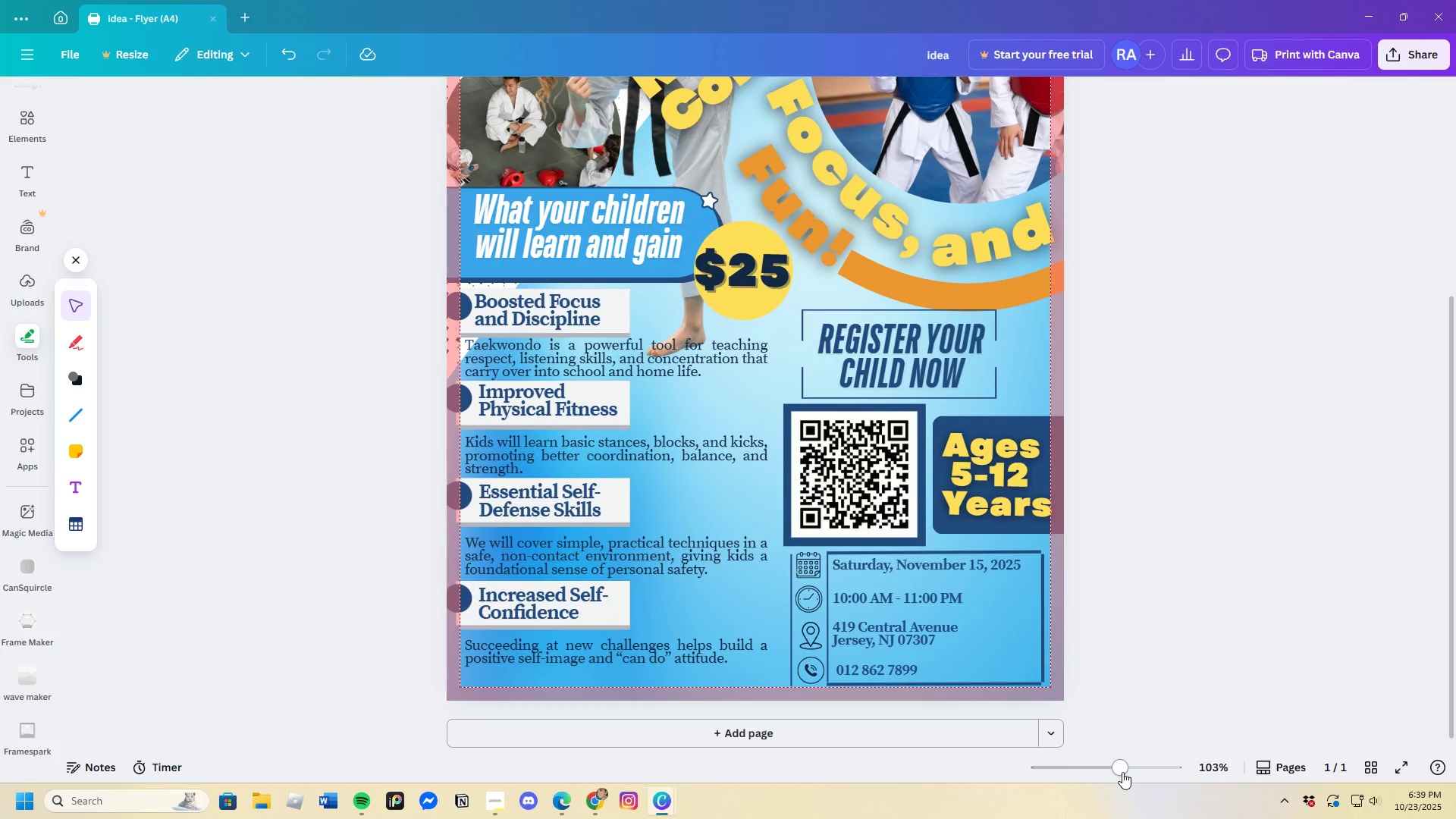 
wait(8.94)
 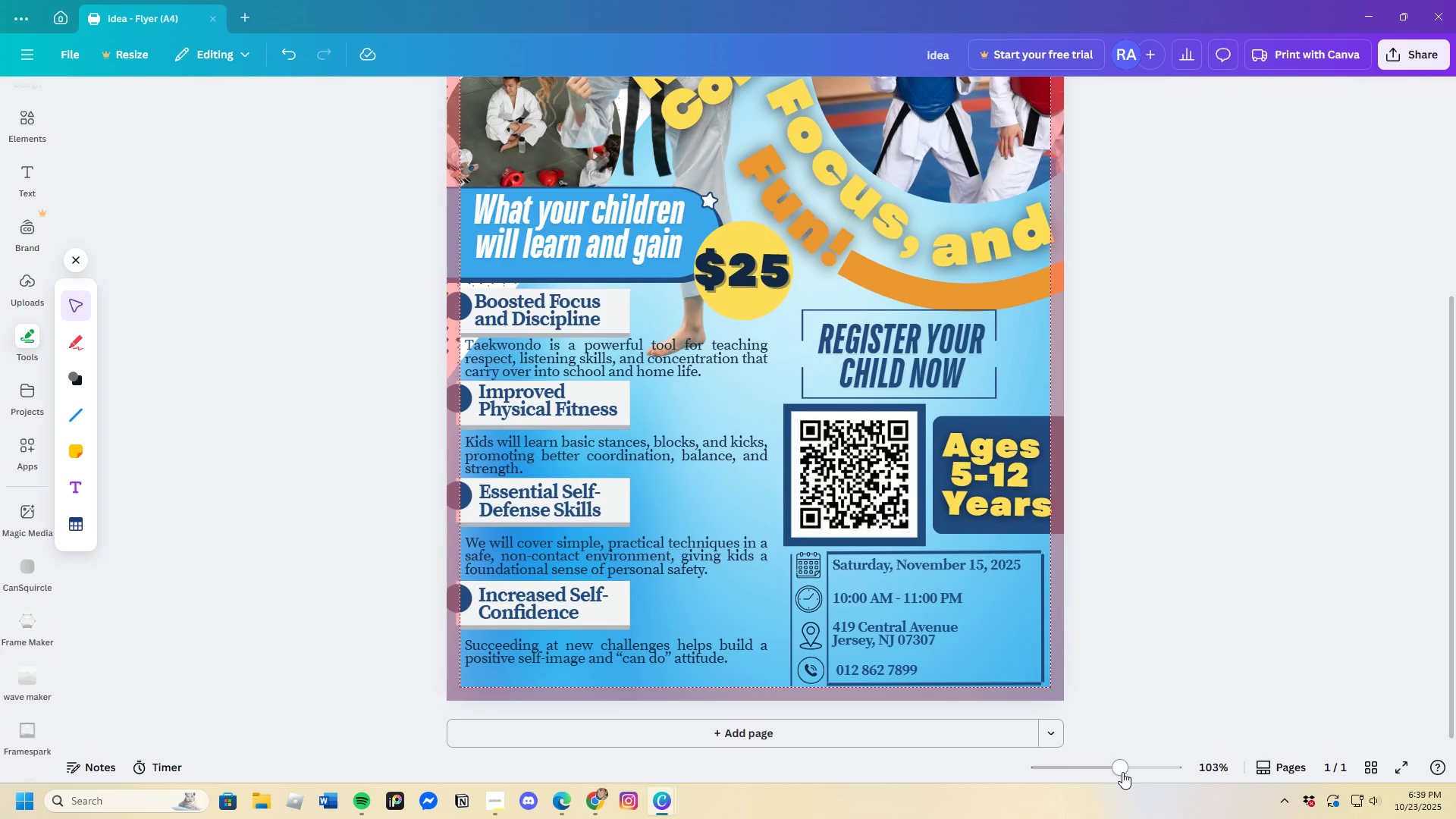 
left_click_drag(start_coordinate=[1115, 768], to_coordinate=[1129, 769])
 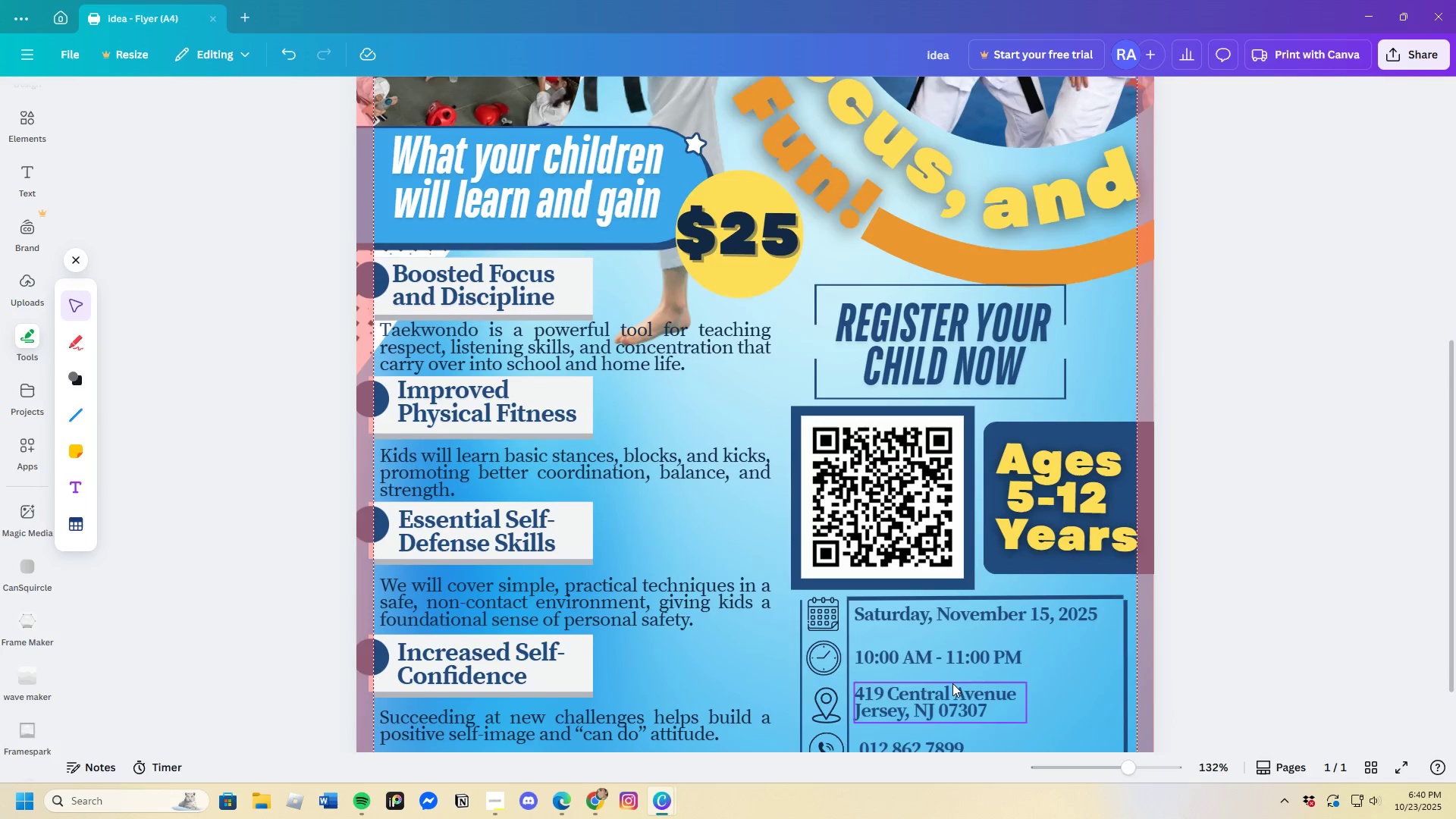 
scroll: coordinate [924, 651], scroll_direction: down, amount: 3.0
 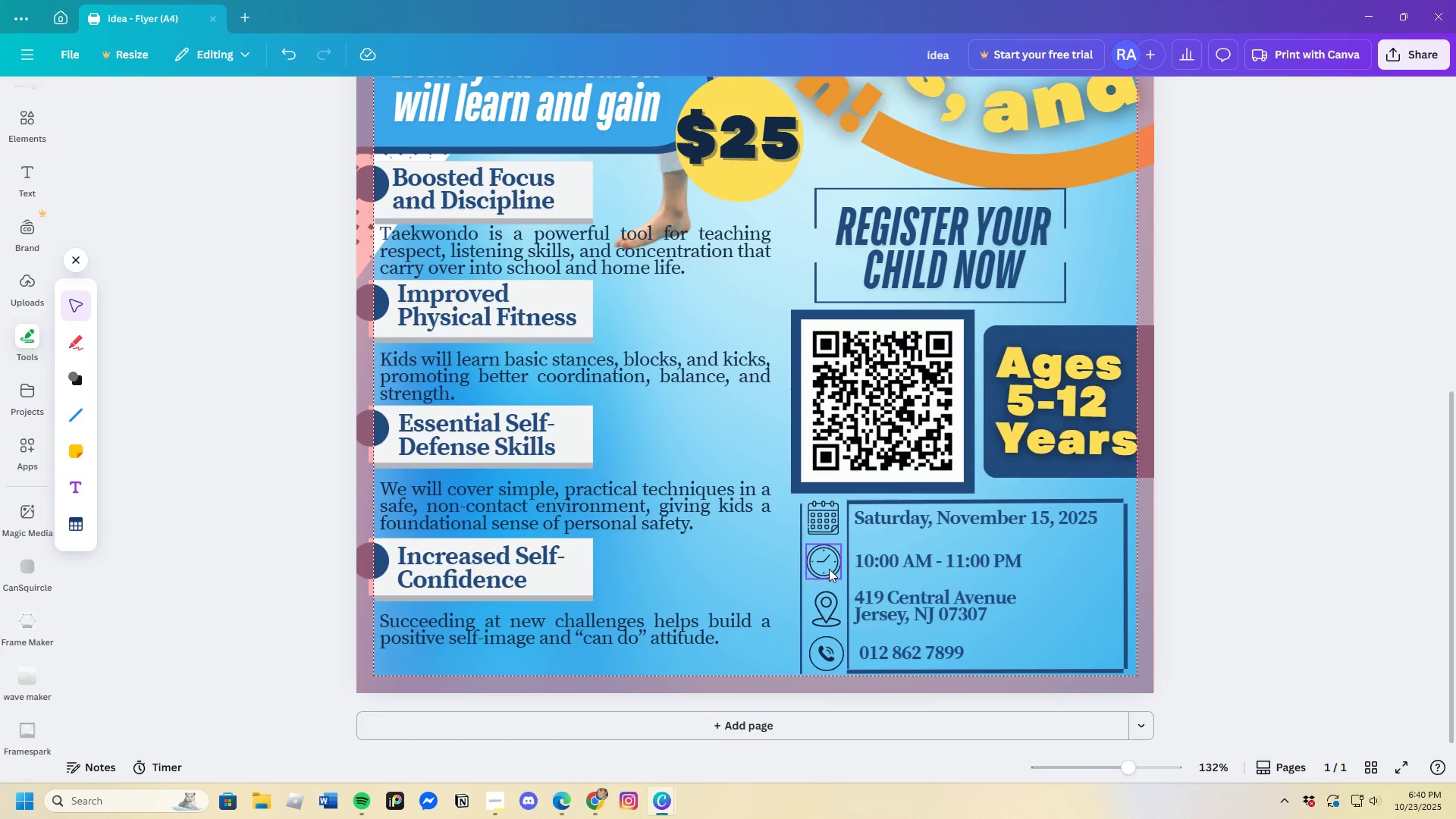 
left_click([829, 569])
 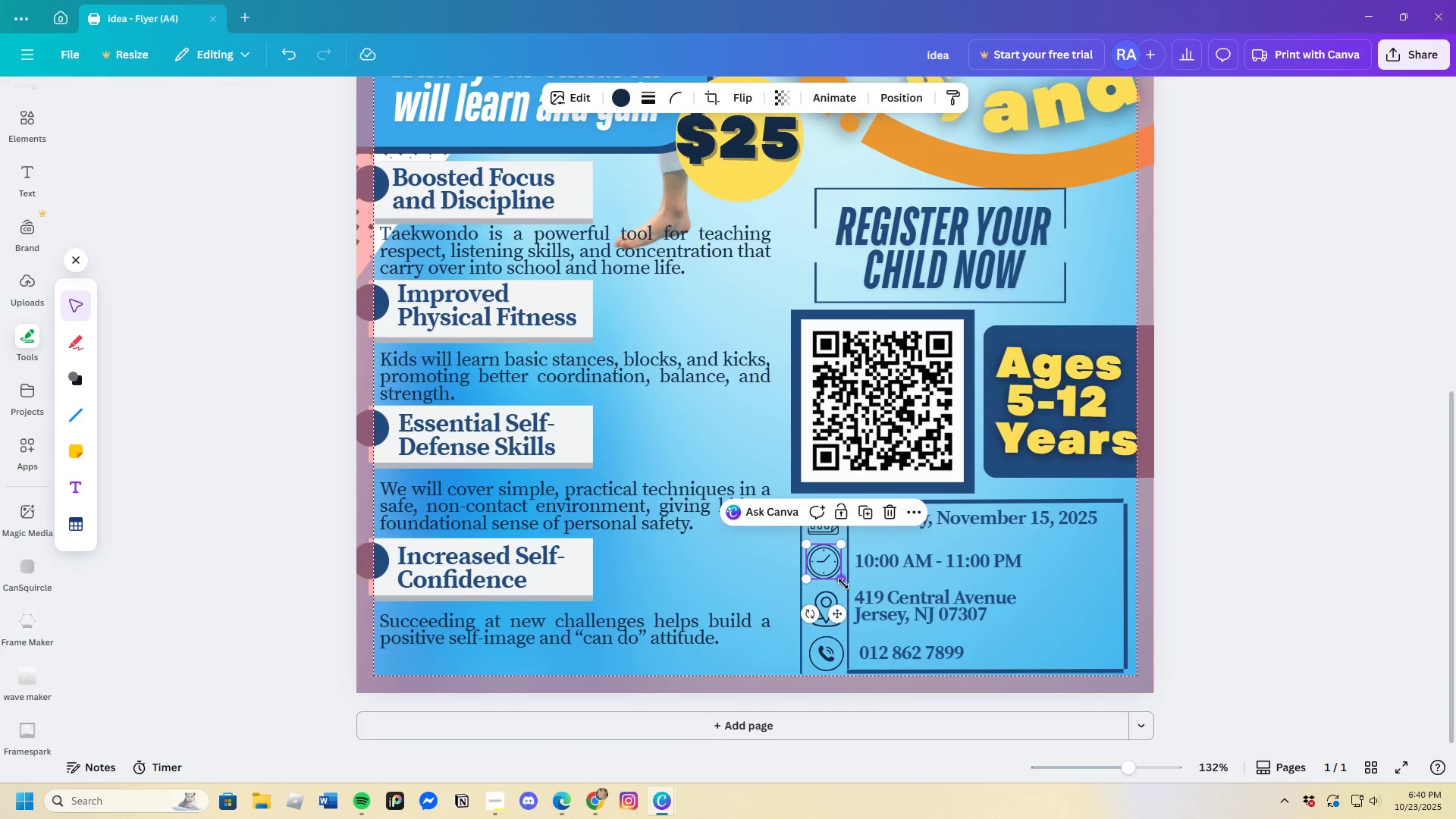 
left_click_drag(start_coordinate=[843, 583], to_coordinate=[839, 582])
 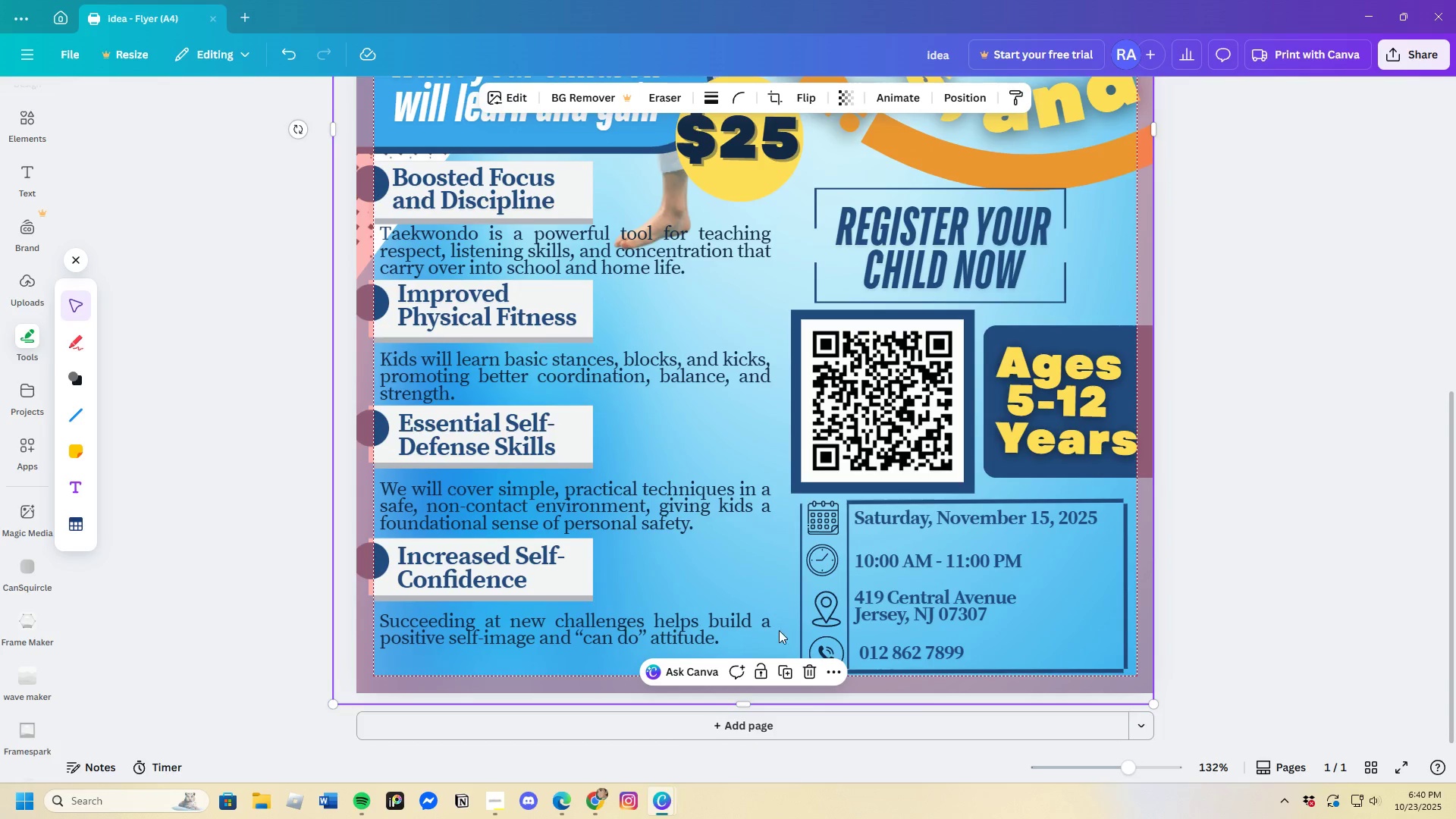 
scroll: coordinate [731, 576], scroll_direction: down, amount: 2.0
 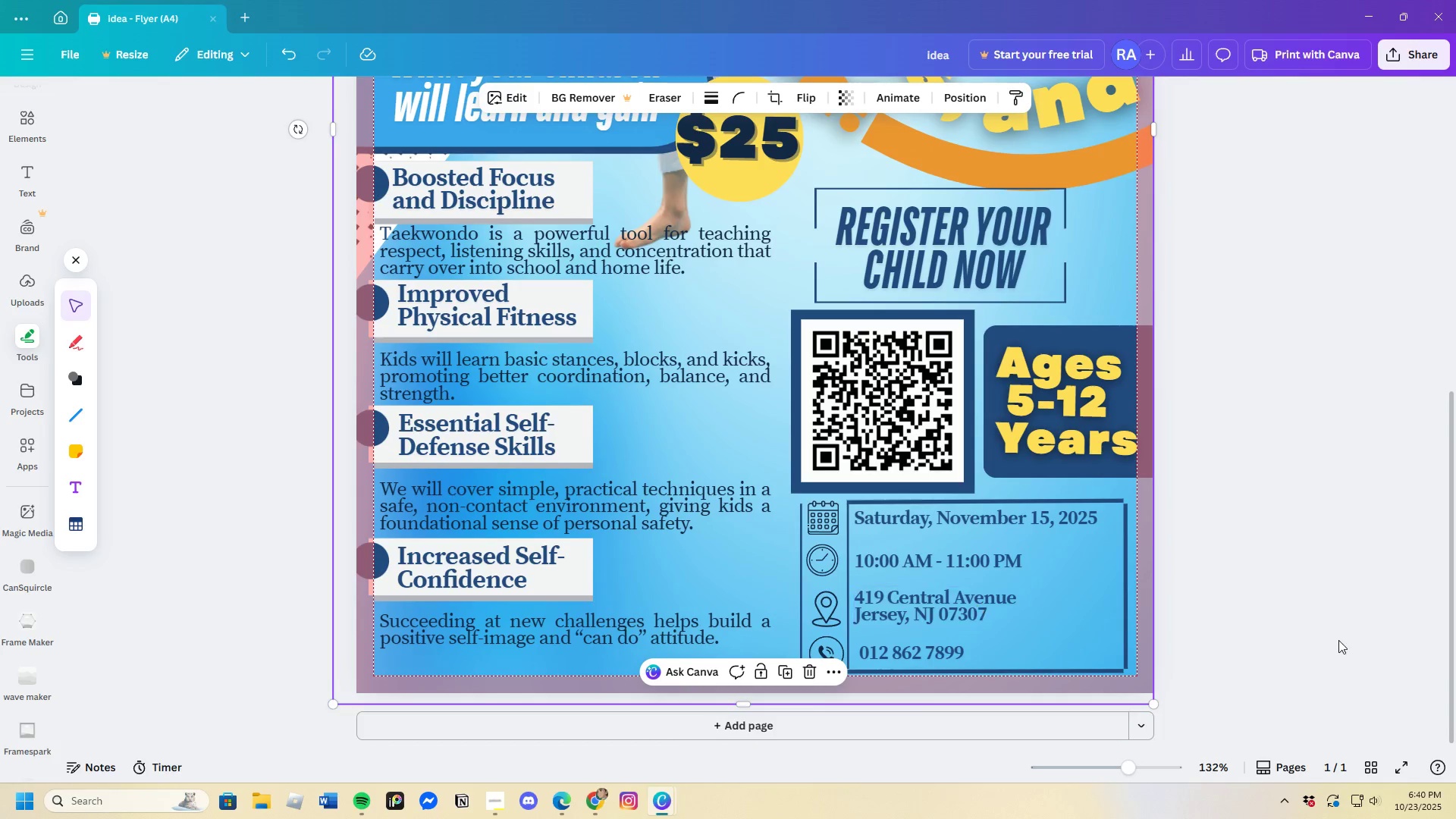 
left_click([1340, 640])
 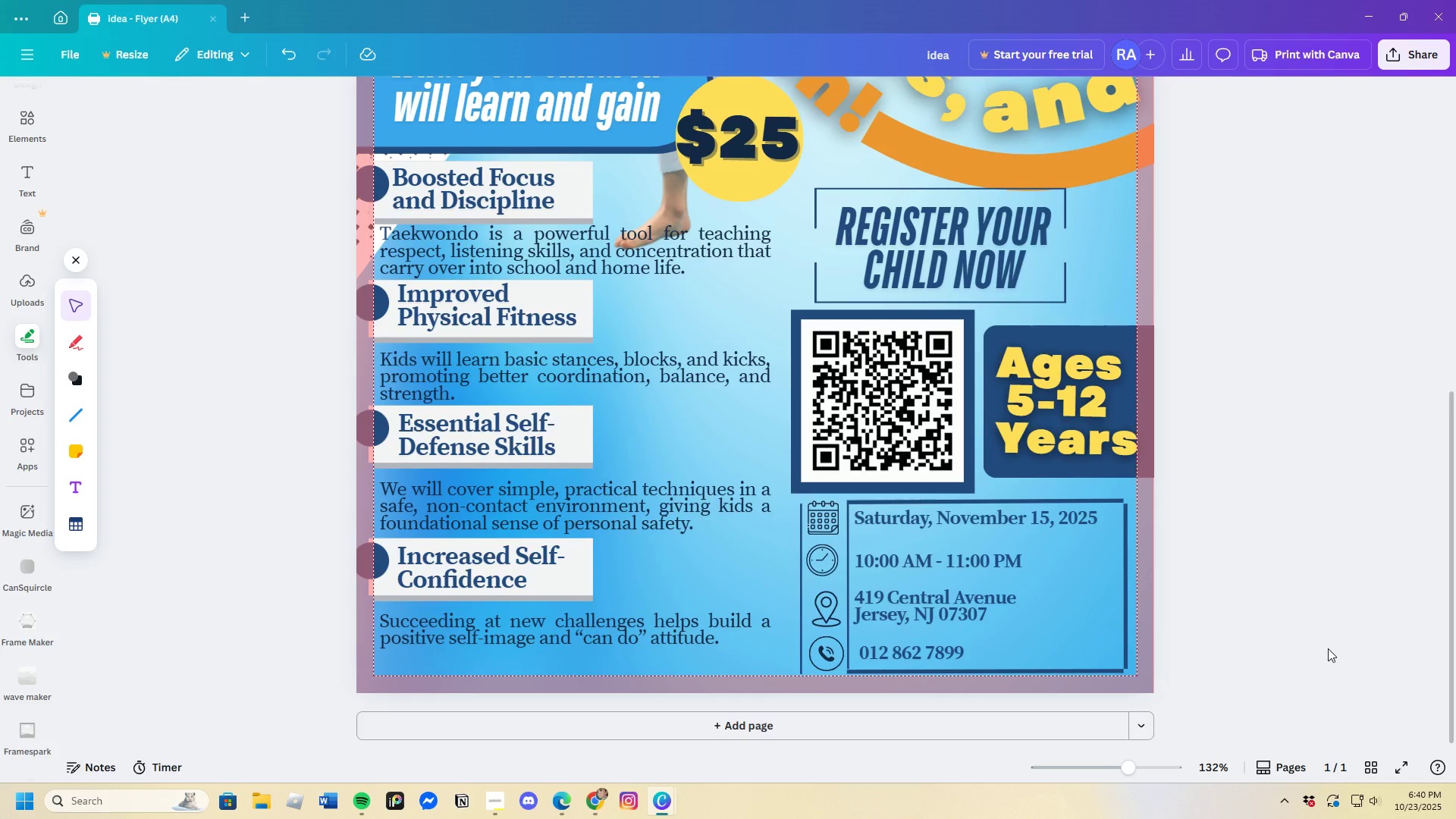 
wait(13.48)
 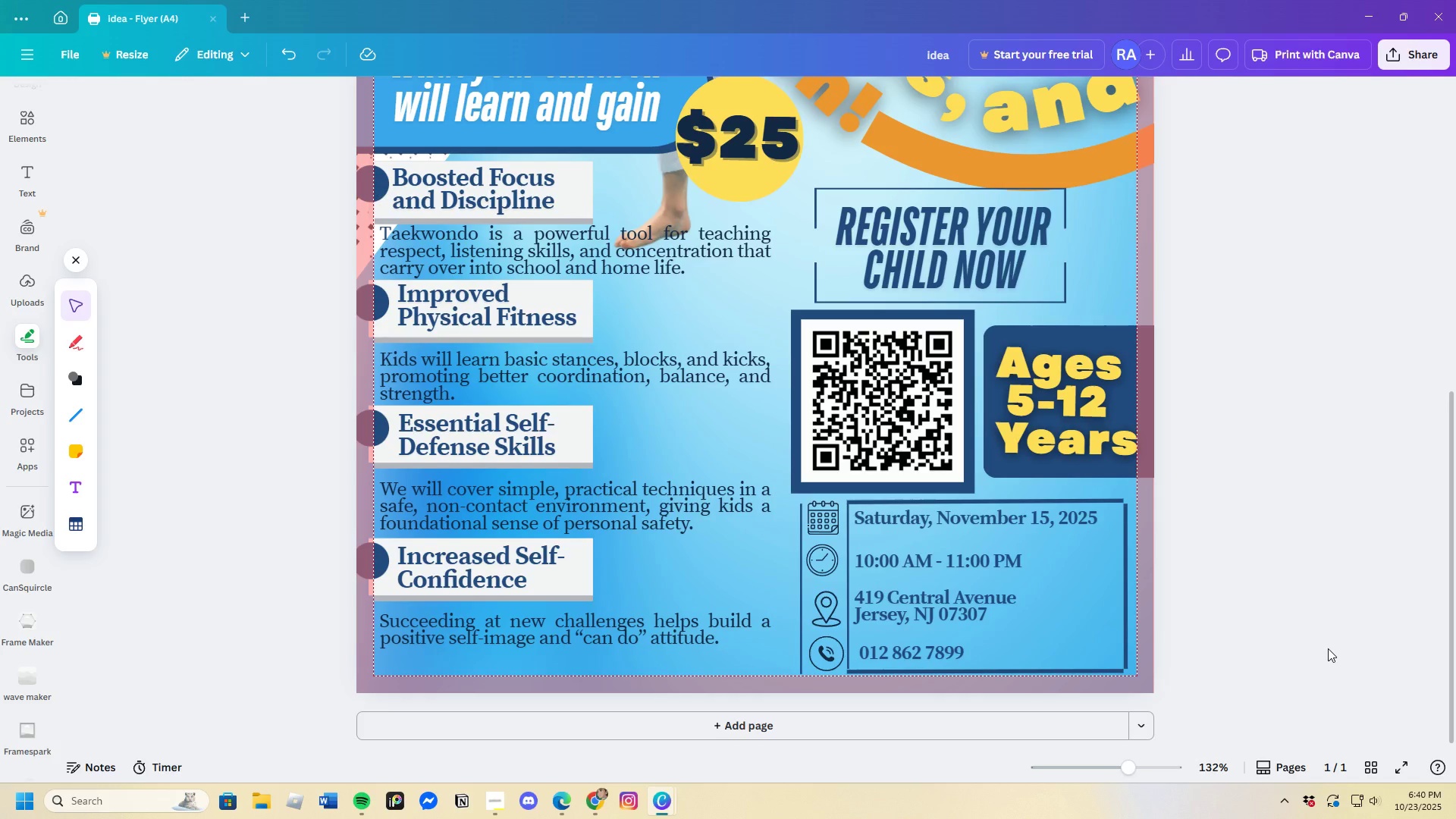 
left_click_drag(start_coordinate=[915, 520], to_coordinate=[915, 525])
 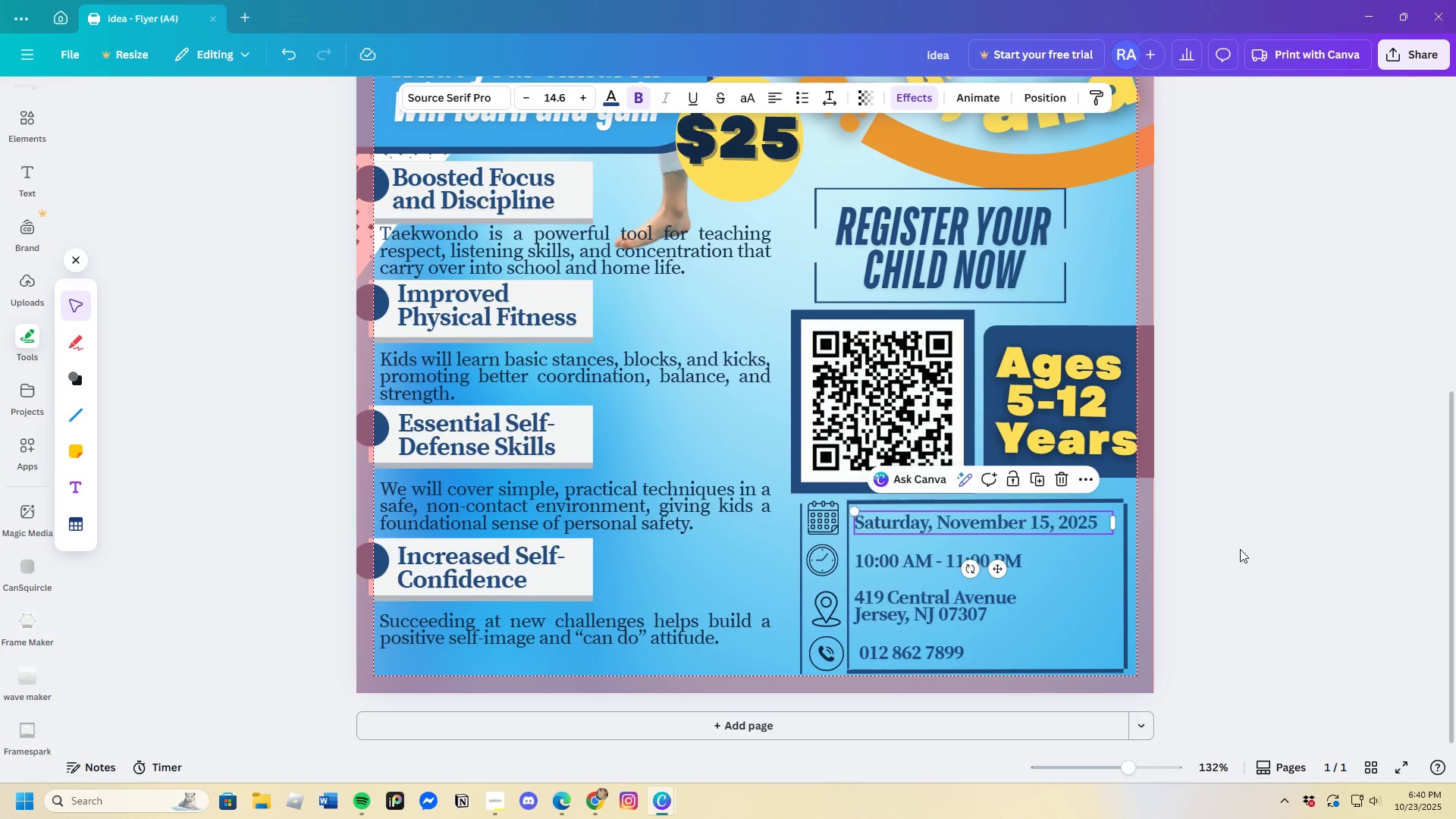 
left_click([1240, 549])
 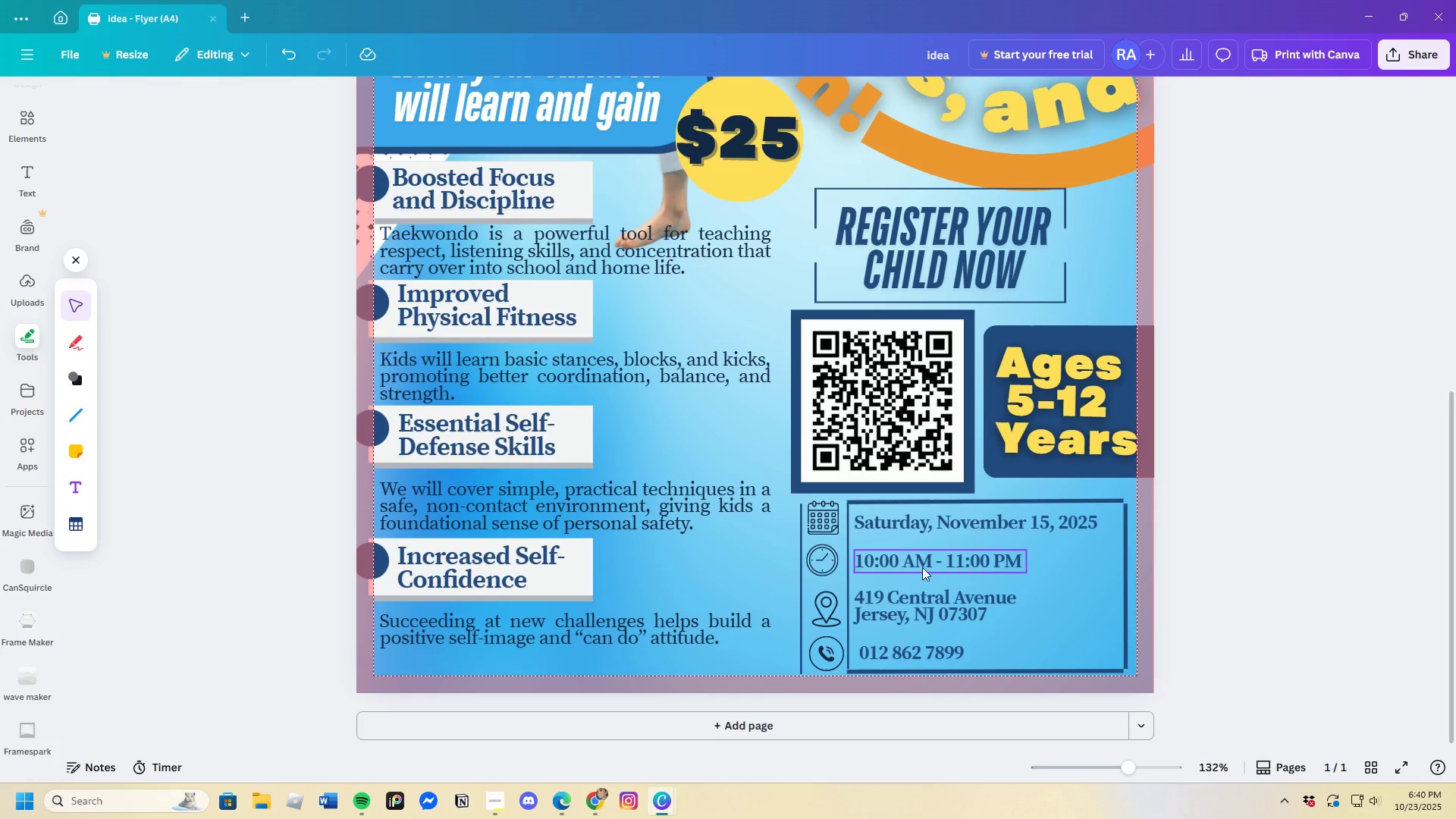 
wait(5.66)
 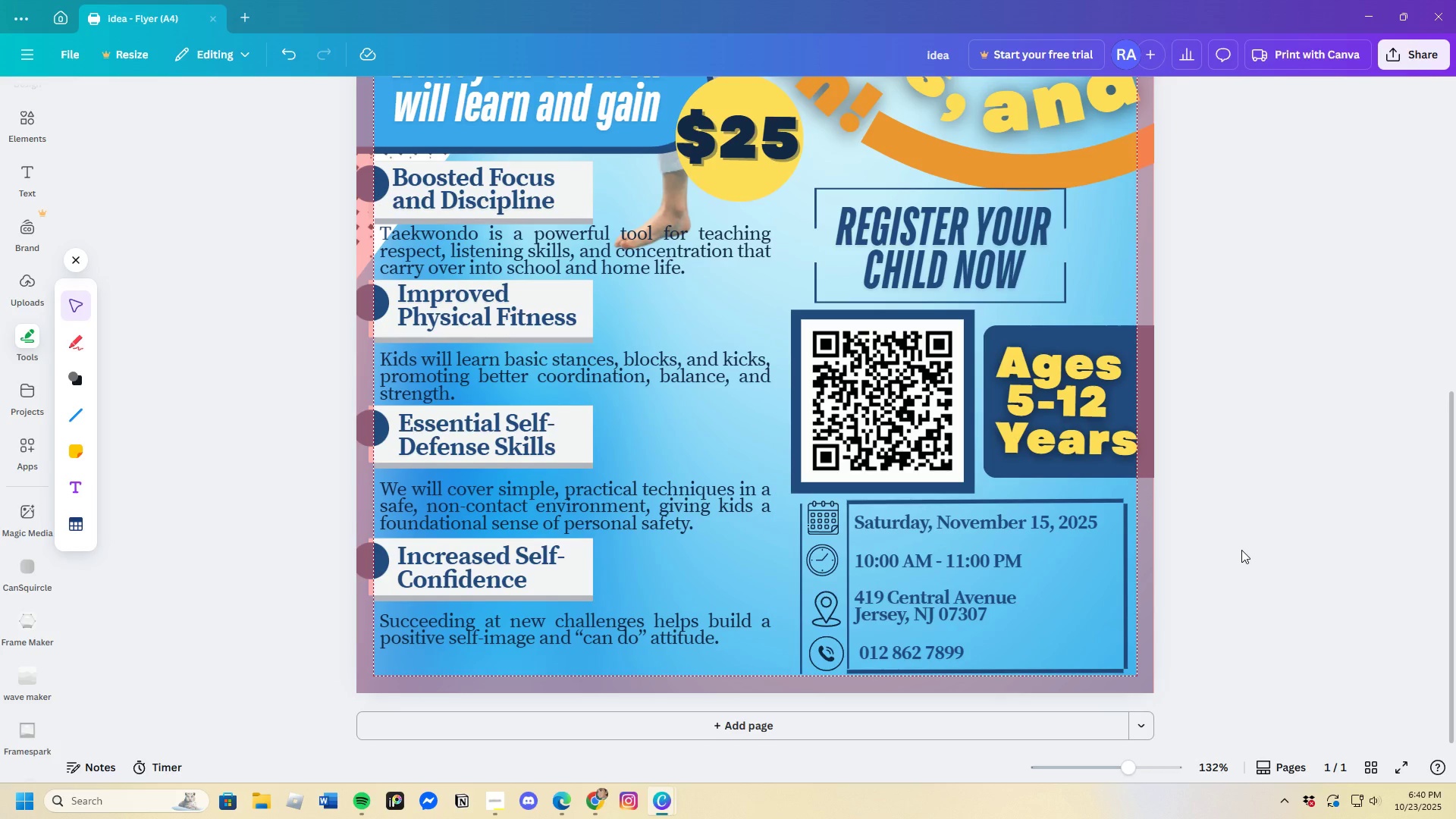 
left_click([815, 522])
 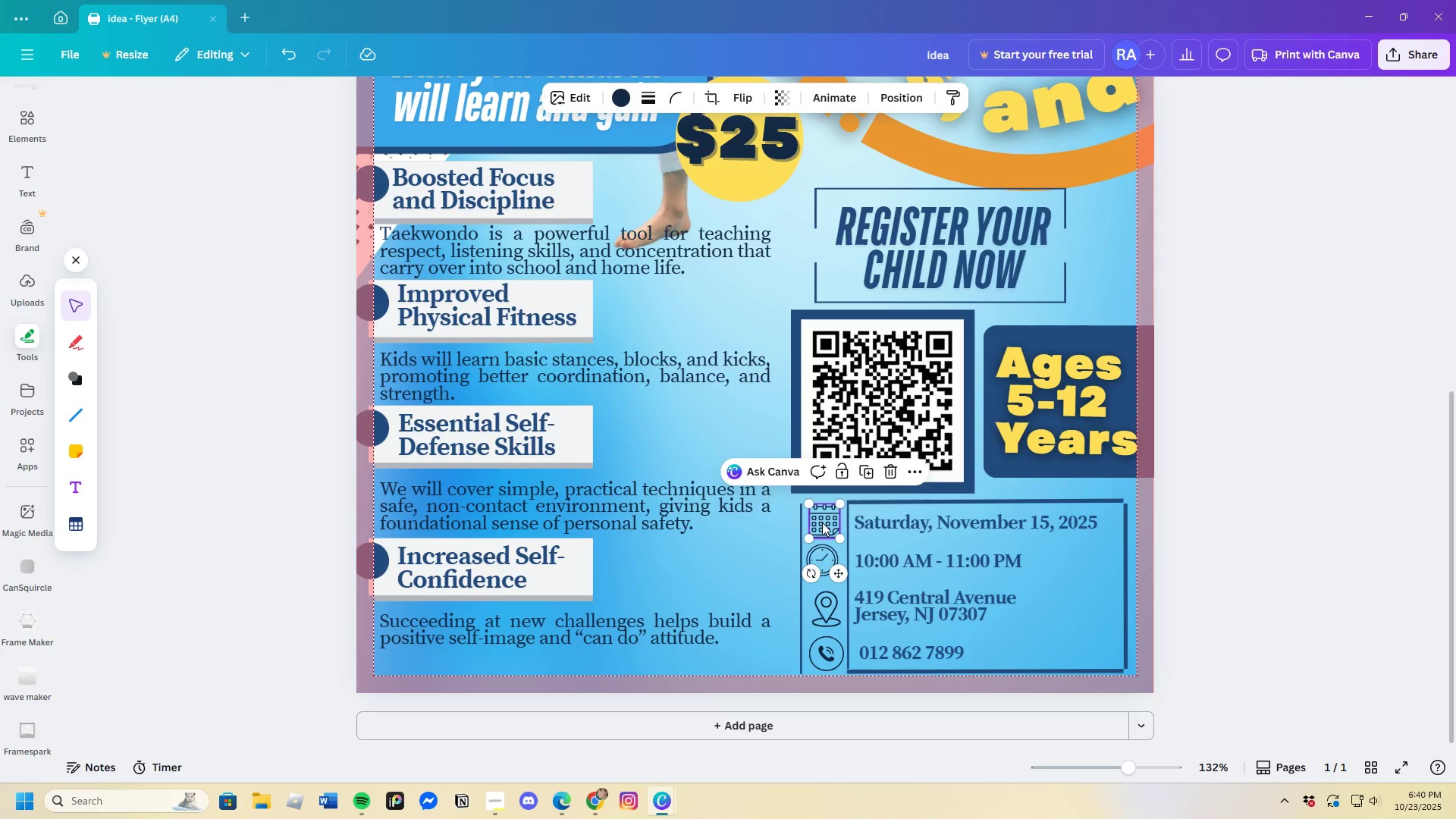 
left_click([770, 538])
 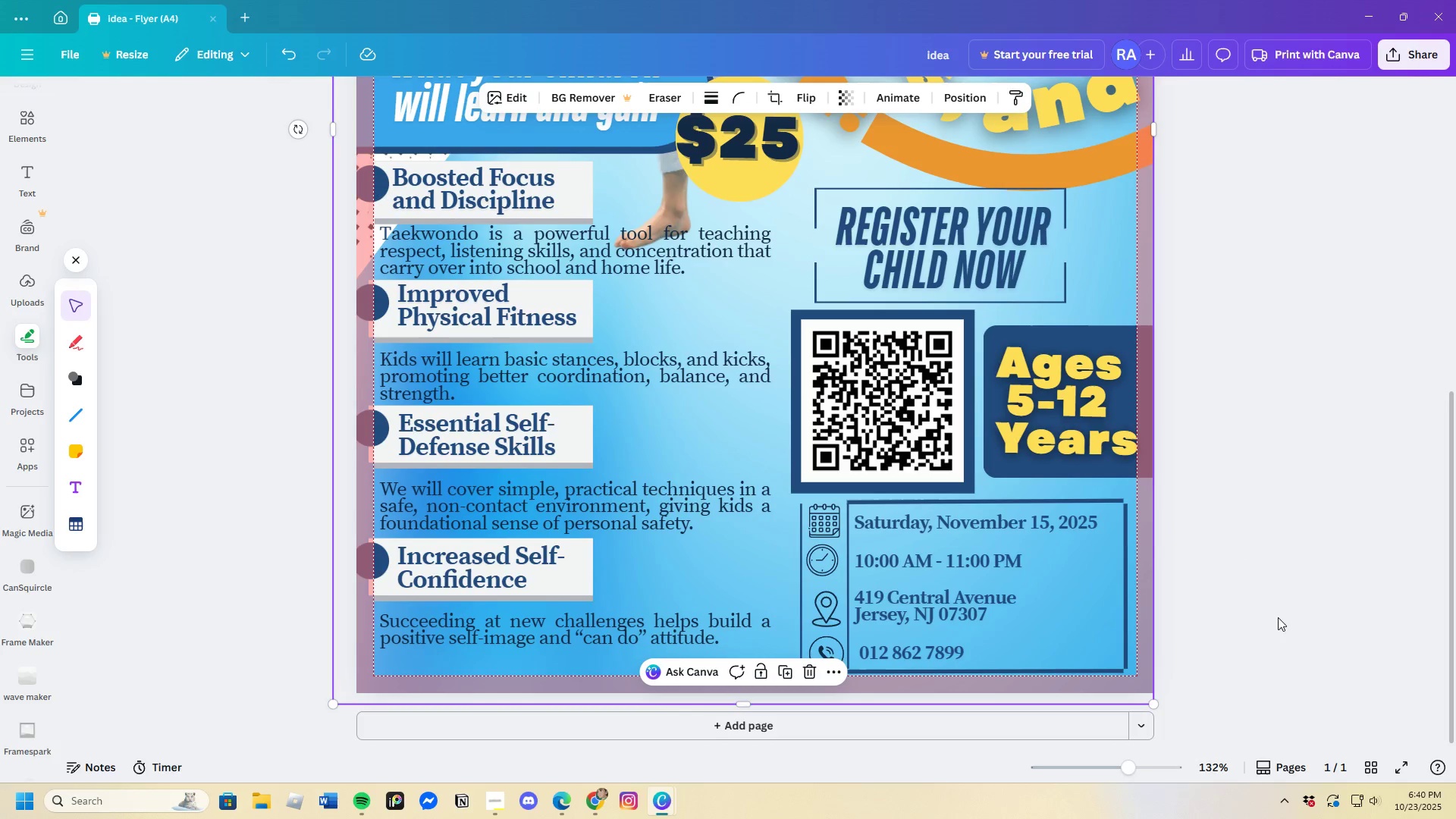 
left_click([1284, 617])
 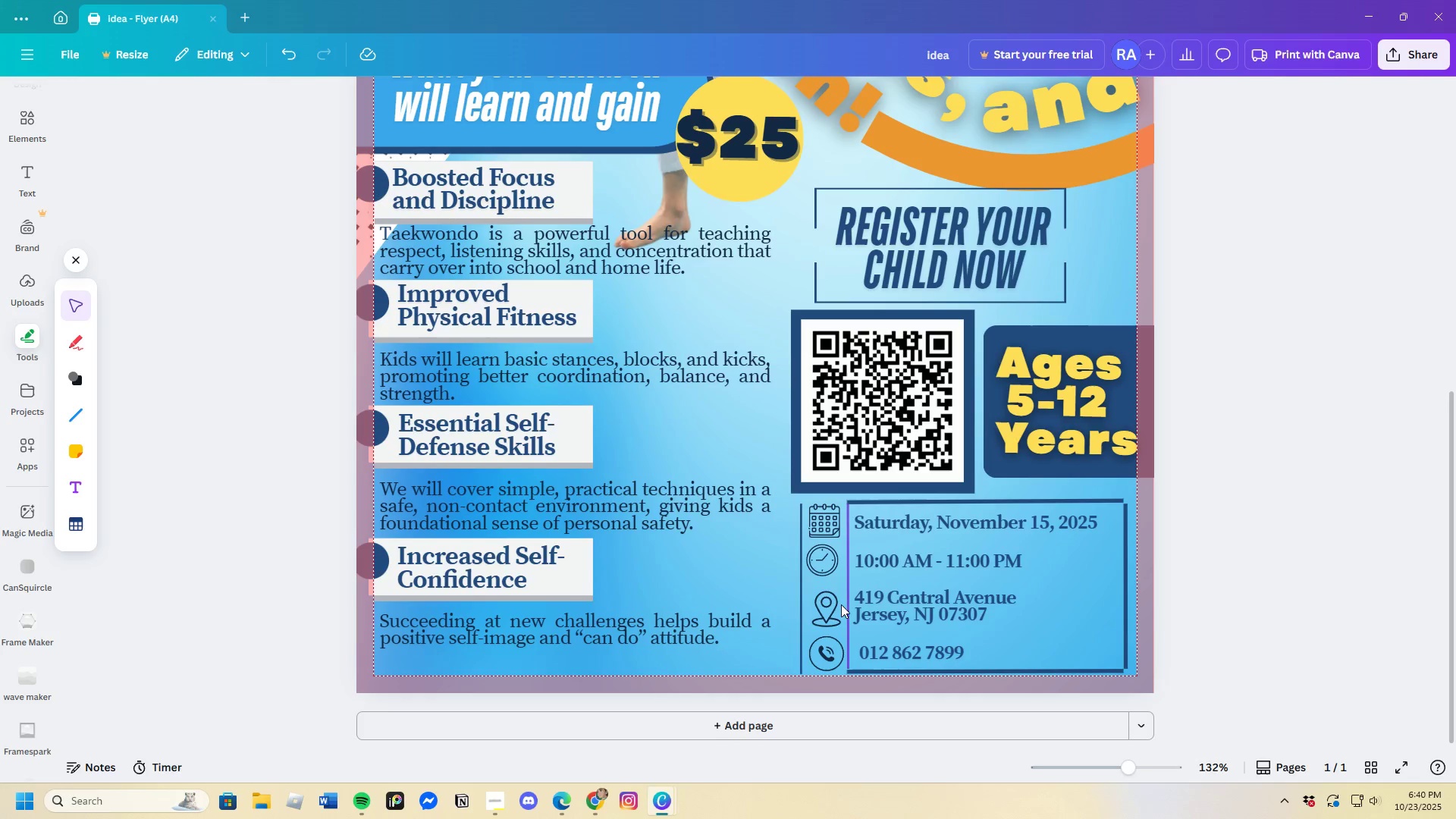 
left_click([817, 561])
 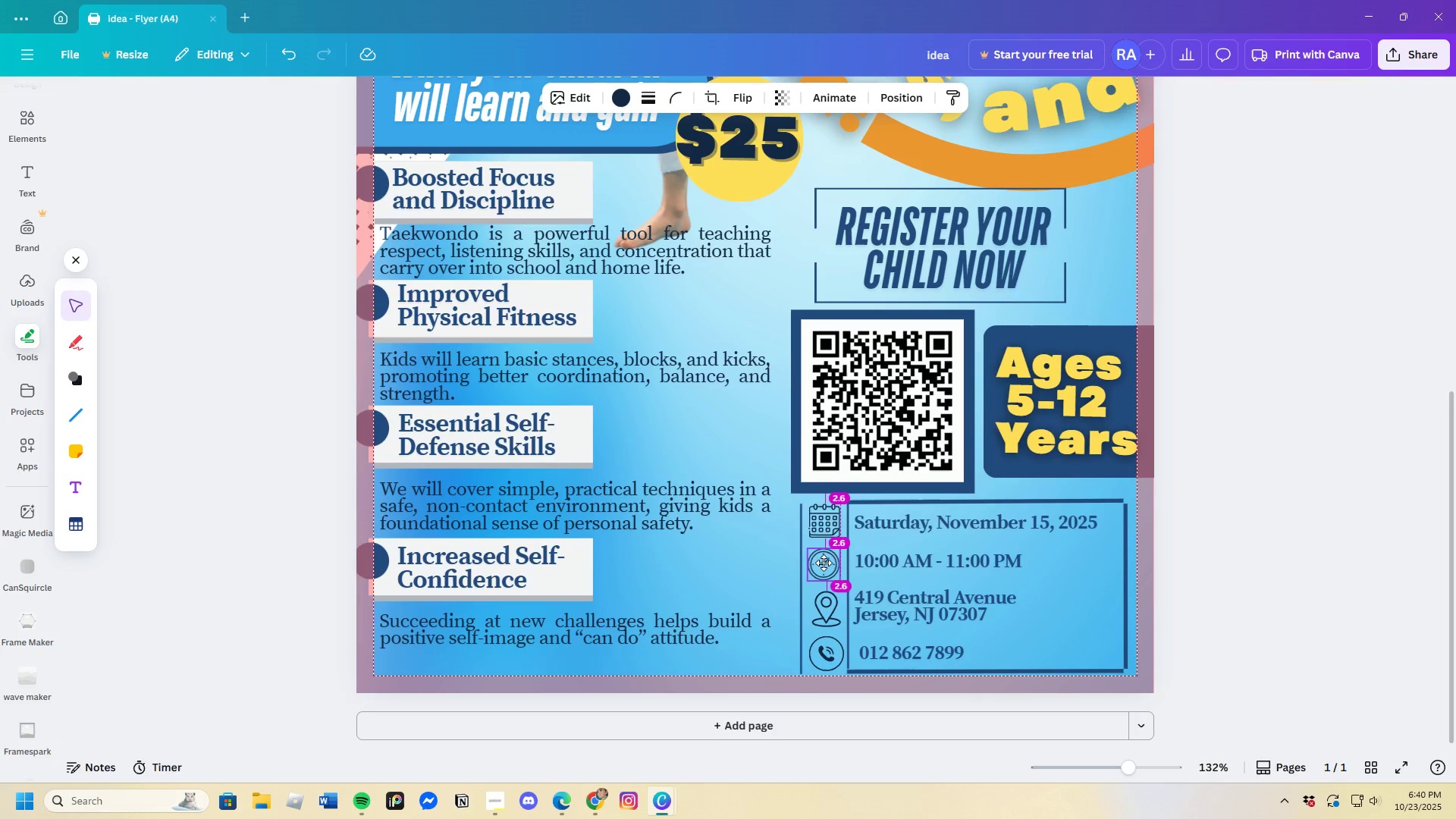 
left_click([748, 576])
 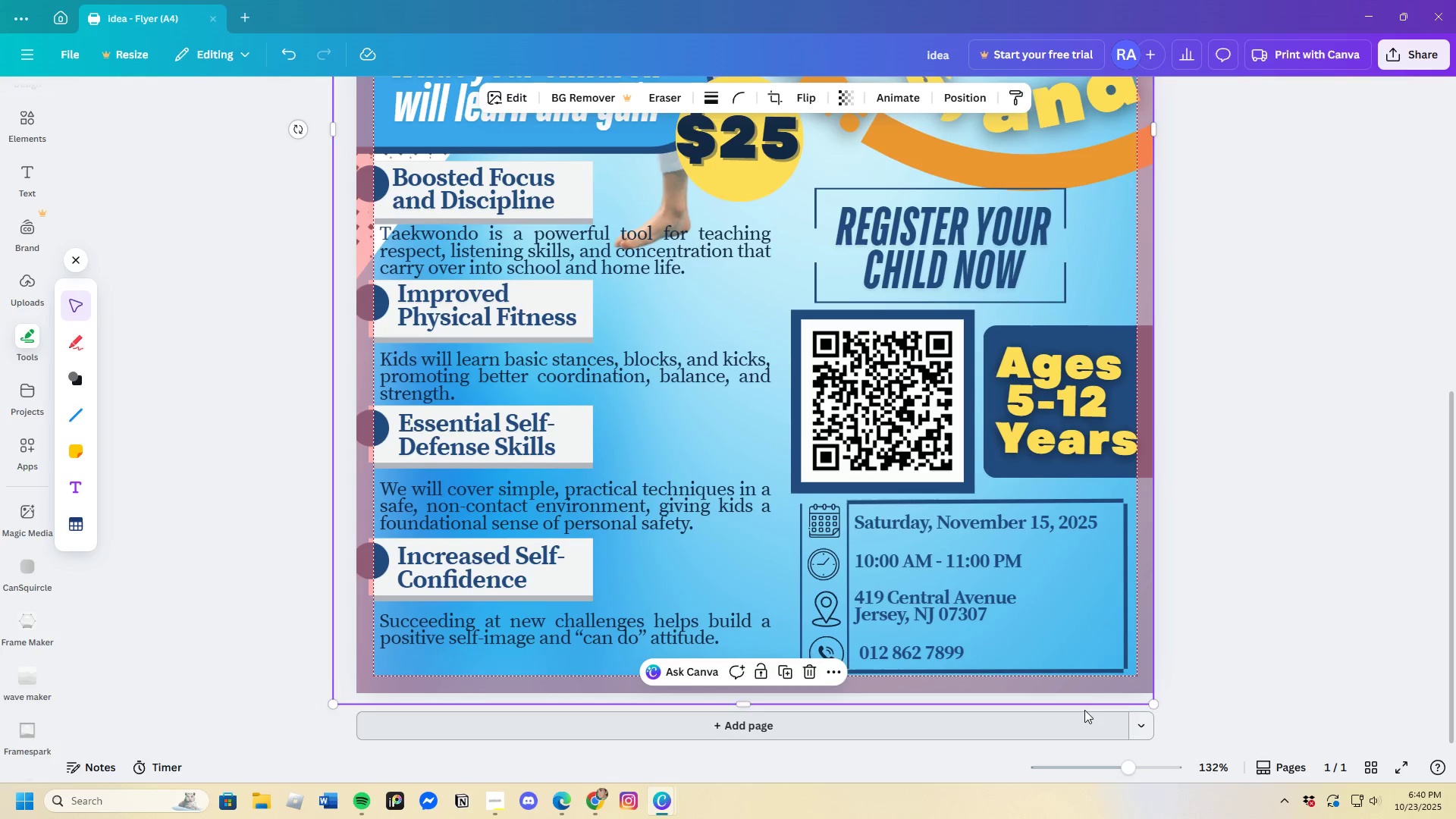 
scroll: coordinate [1196, 651], scroll_direction: down, amount: 2.0
 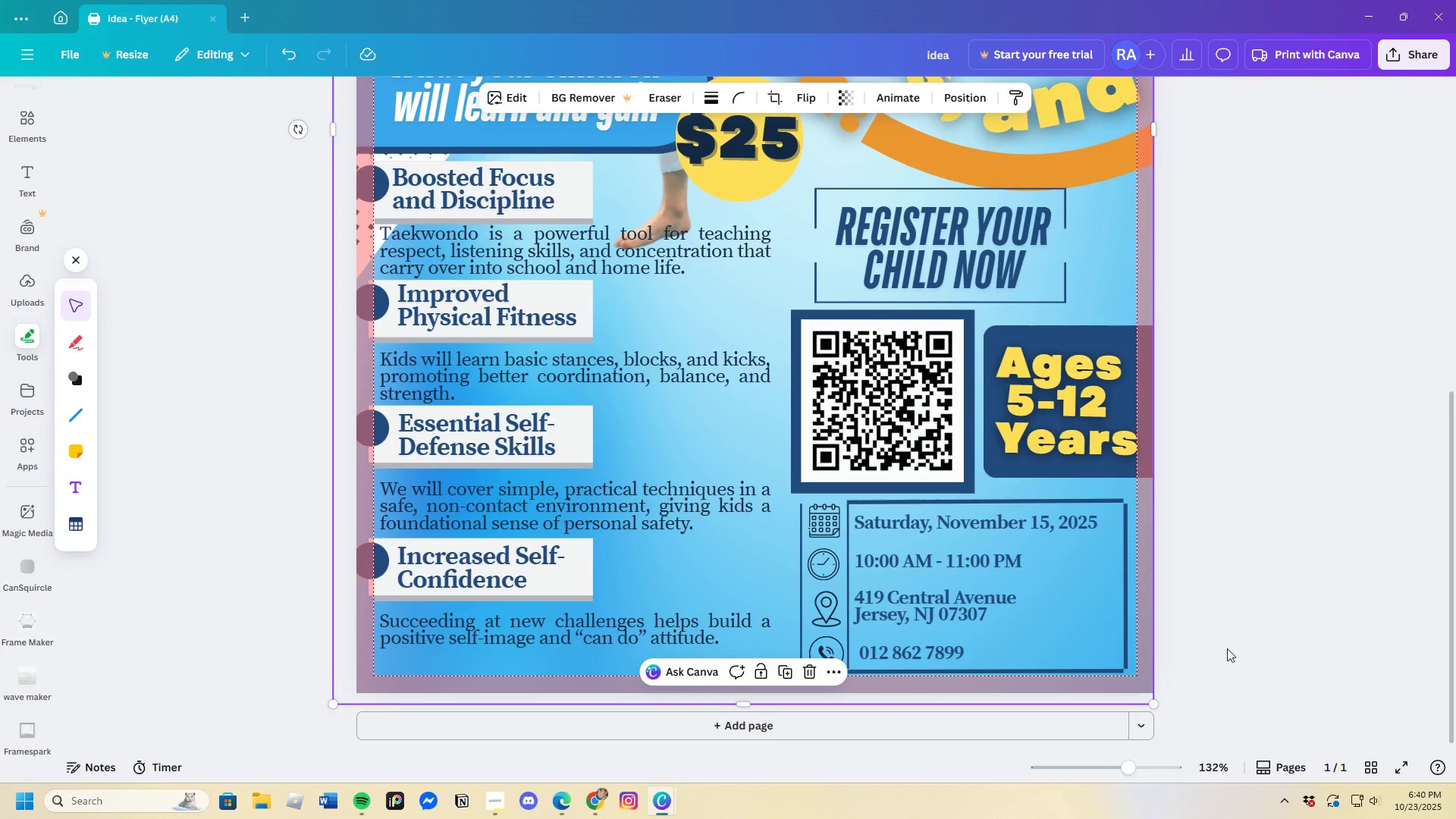 
left_click([1227, 648])
 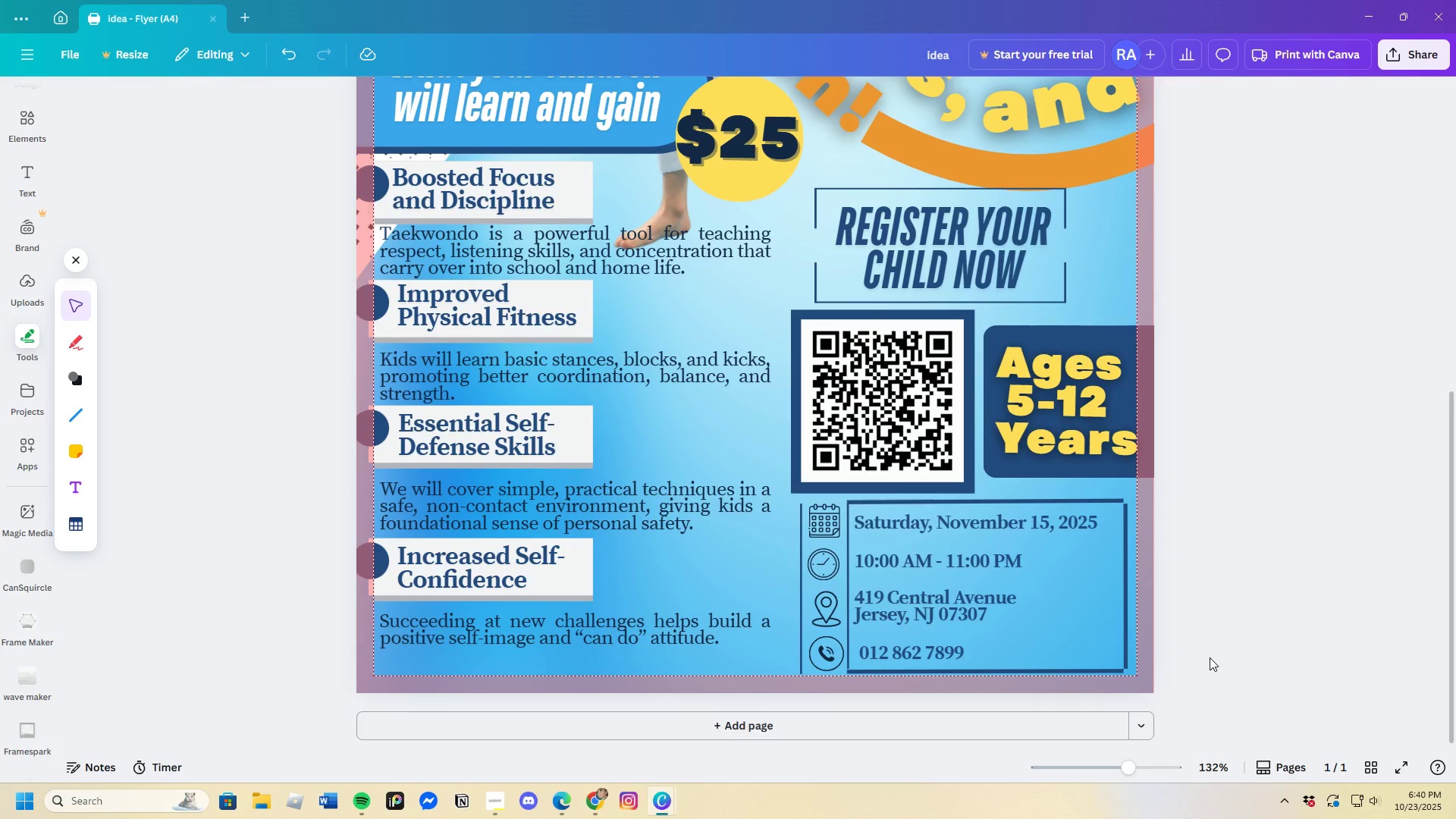 
scroll: coordinate [1210, 657], scroll_direction: up, amount: 1.0
 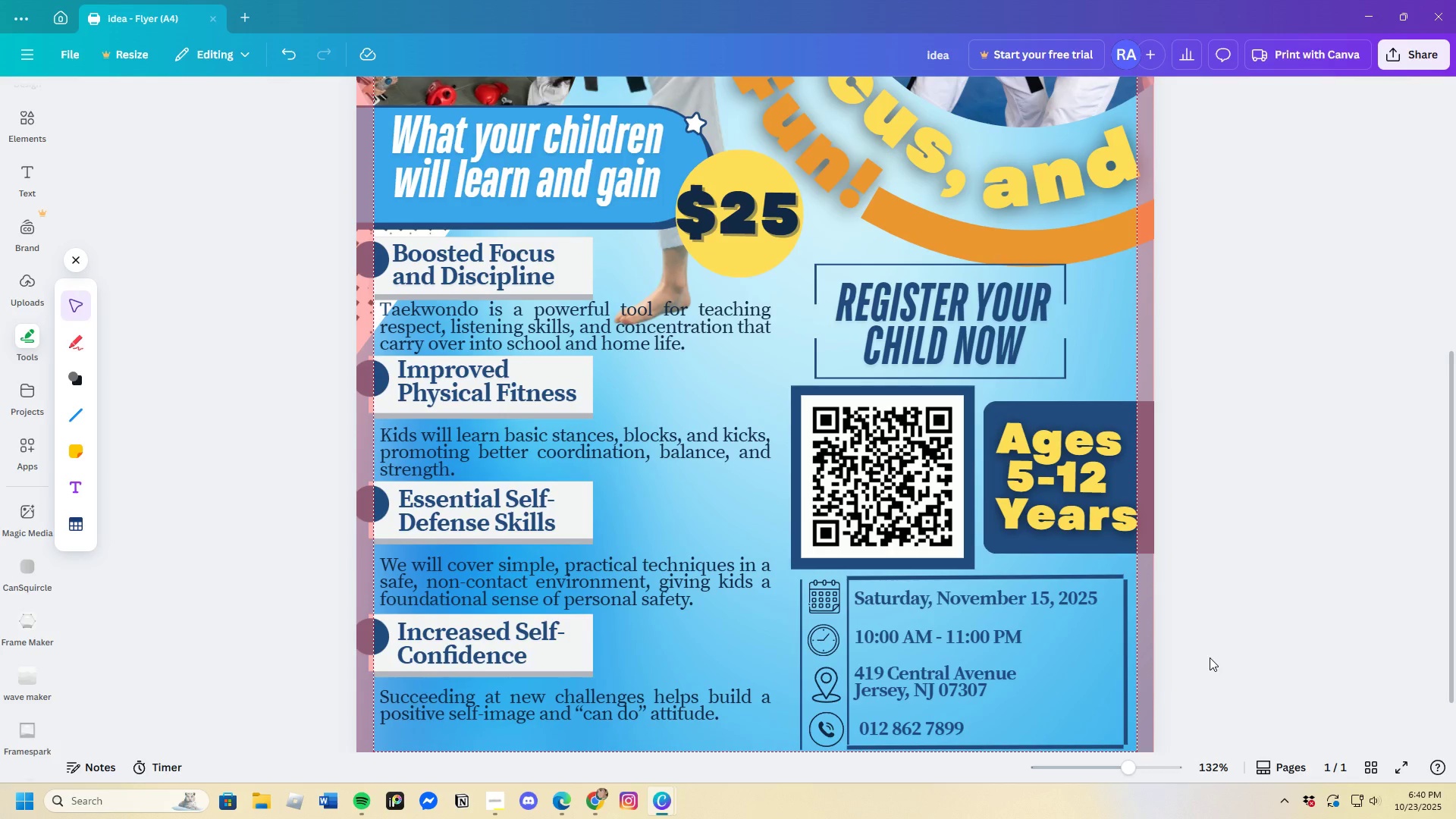 
scroll: coordinate [1210, 657], scroll_direction: down, amount: 3.0
 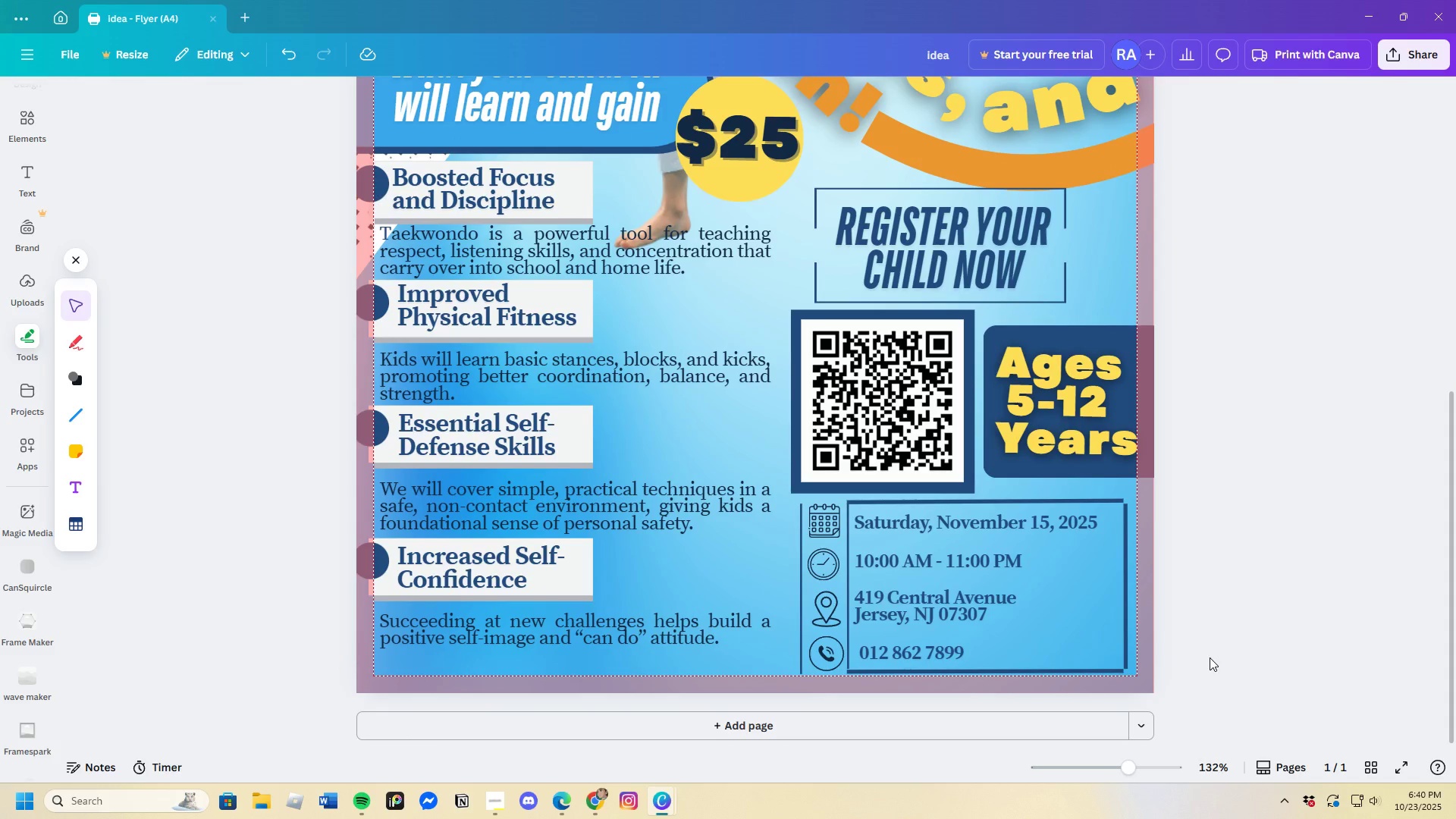 
wait(7.19)
 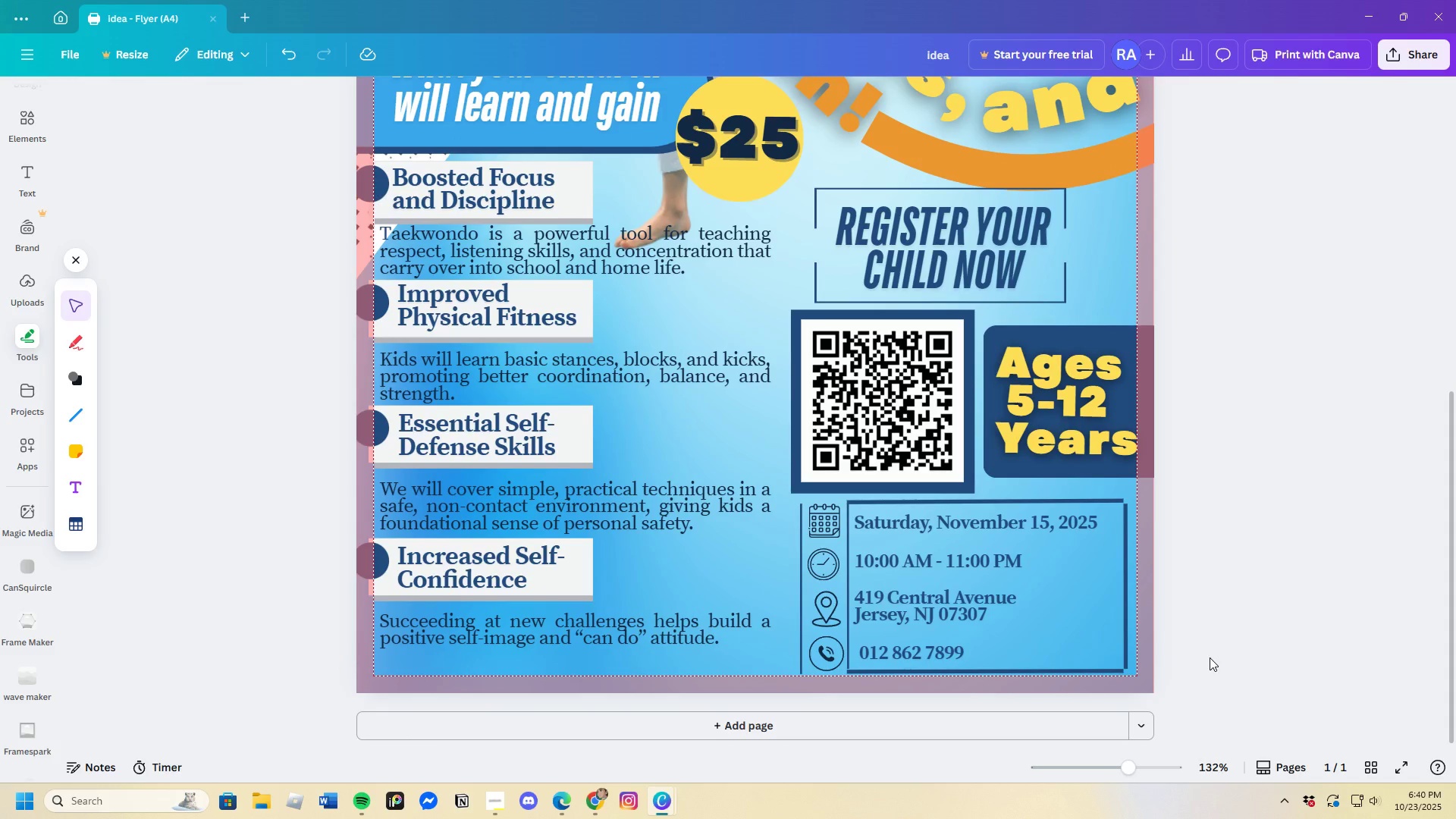 
scroll: coordinate [1210, 657], scroll_direction: up, amount: 4.0
 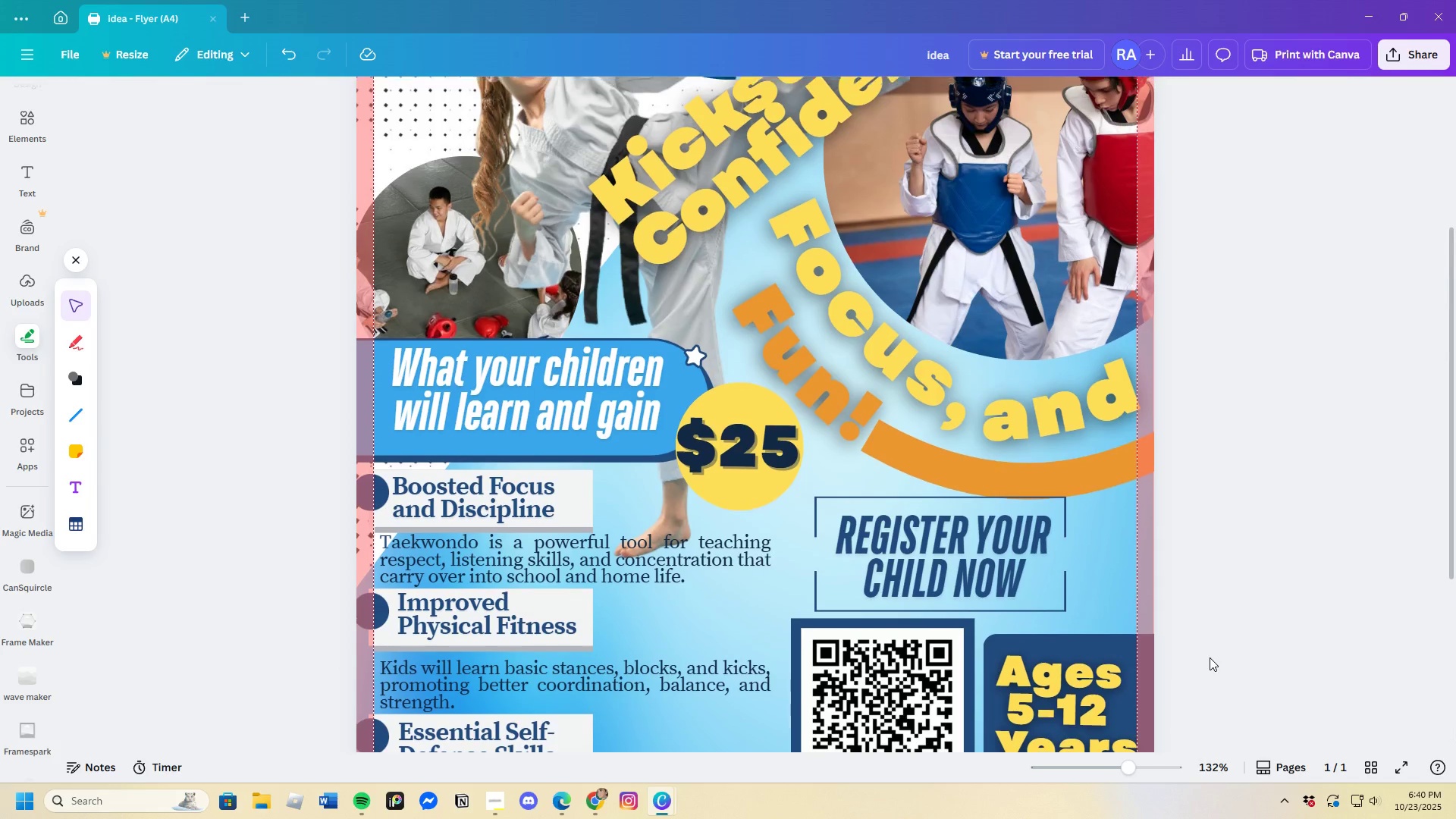 
scroll: coordinate [1208, 657], scroll_direction: none, amount: 0.0
 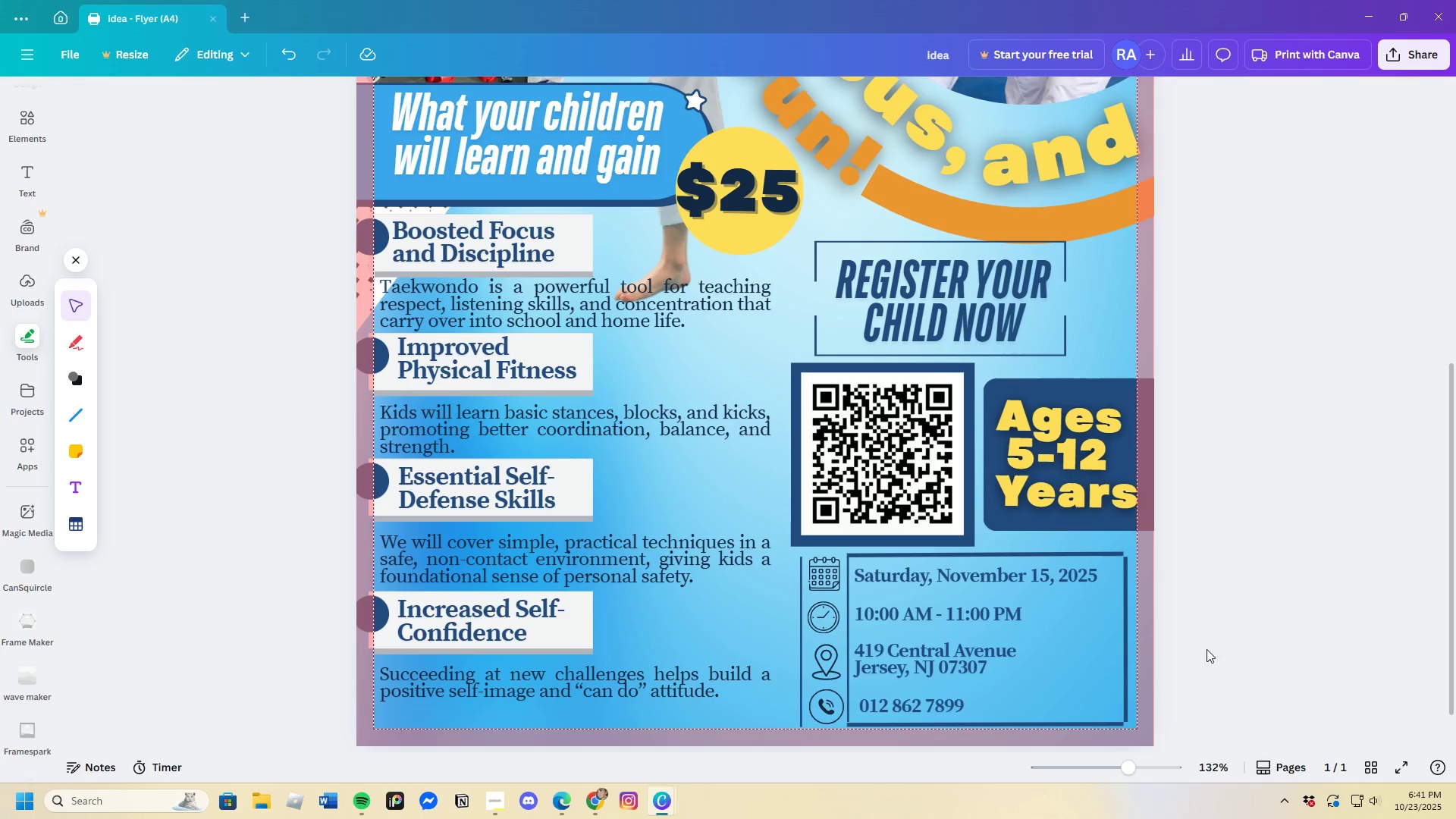 
wait(5.12)
 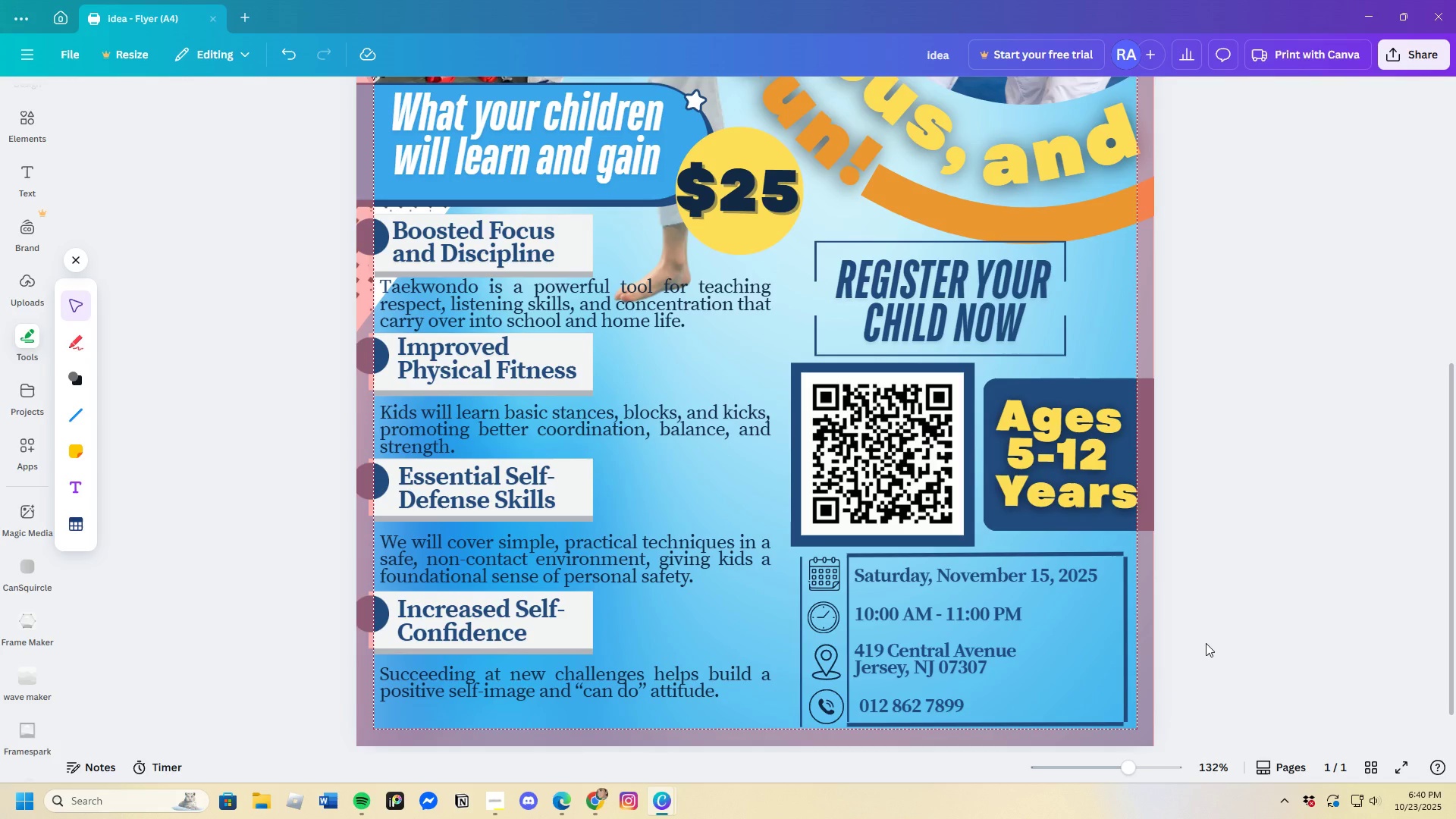 
scroll: coordinate [1205, 701], scroll_direction: up, amount: 6.0
 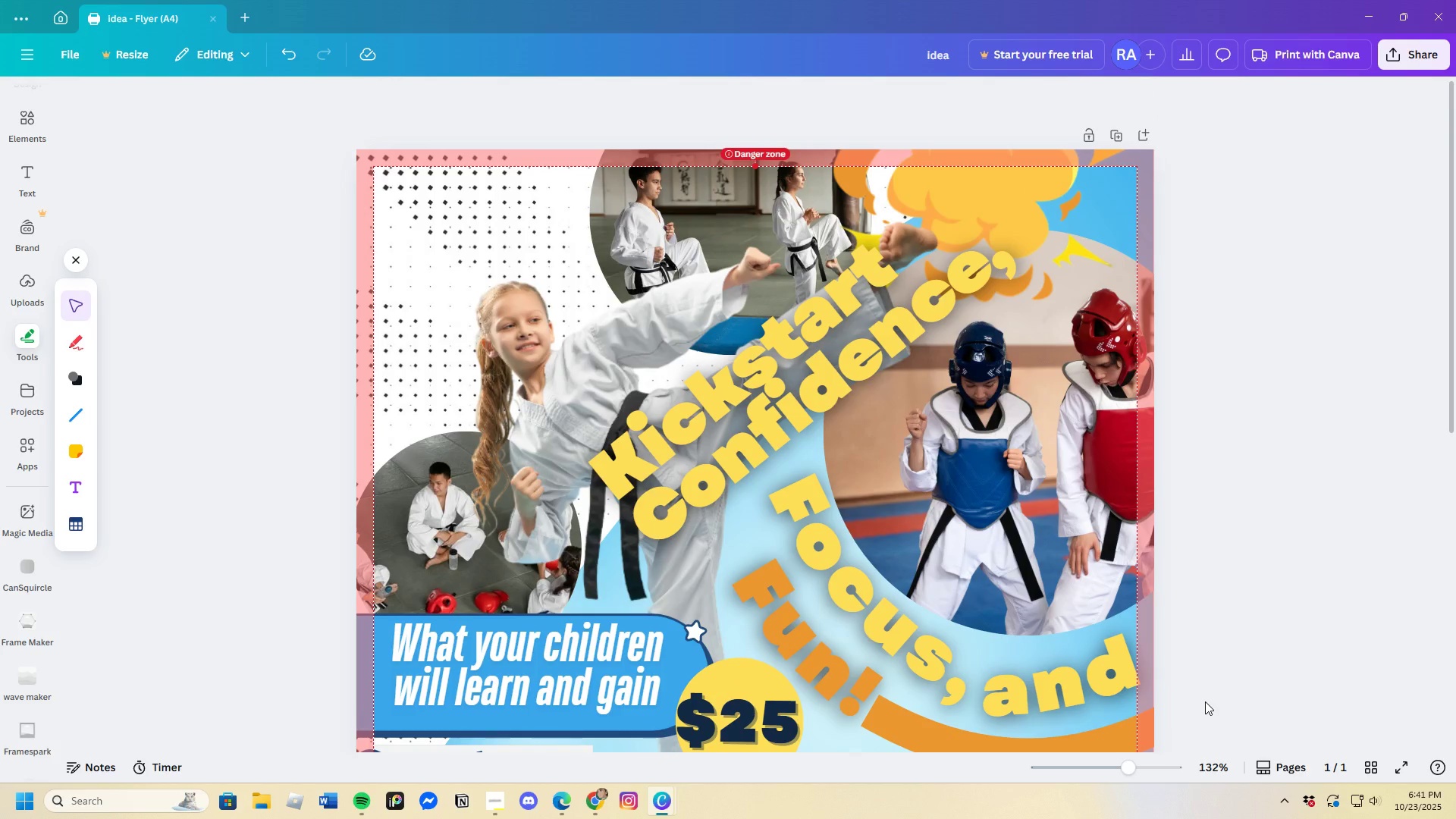 
scroll: coordinate [1205, 701], scroll_direction: down, amount: 7.0
 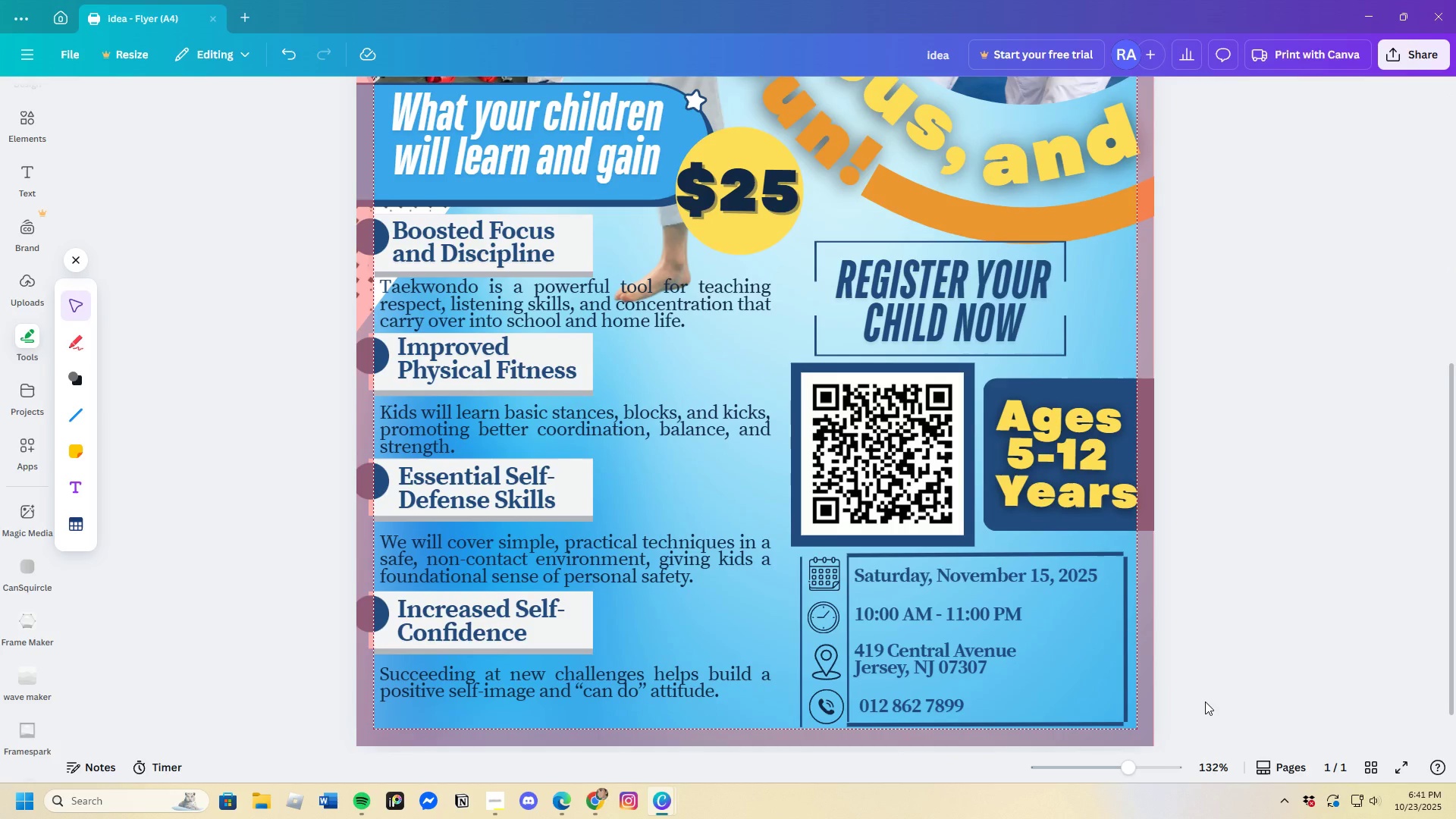 
scroll: coordinate [1205, 701], scroll_direction: up, amount: 2.0
 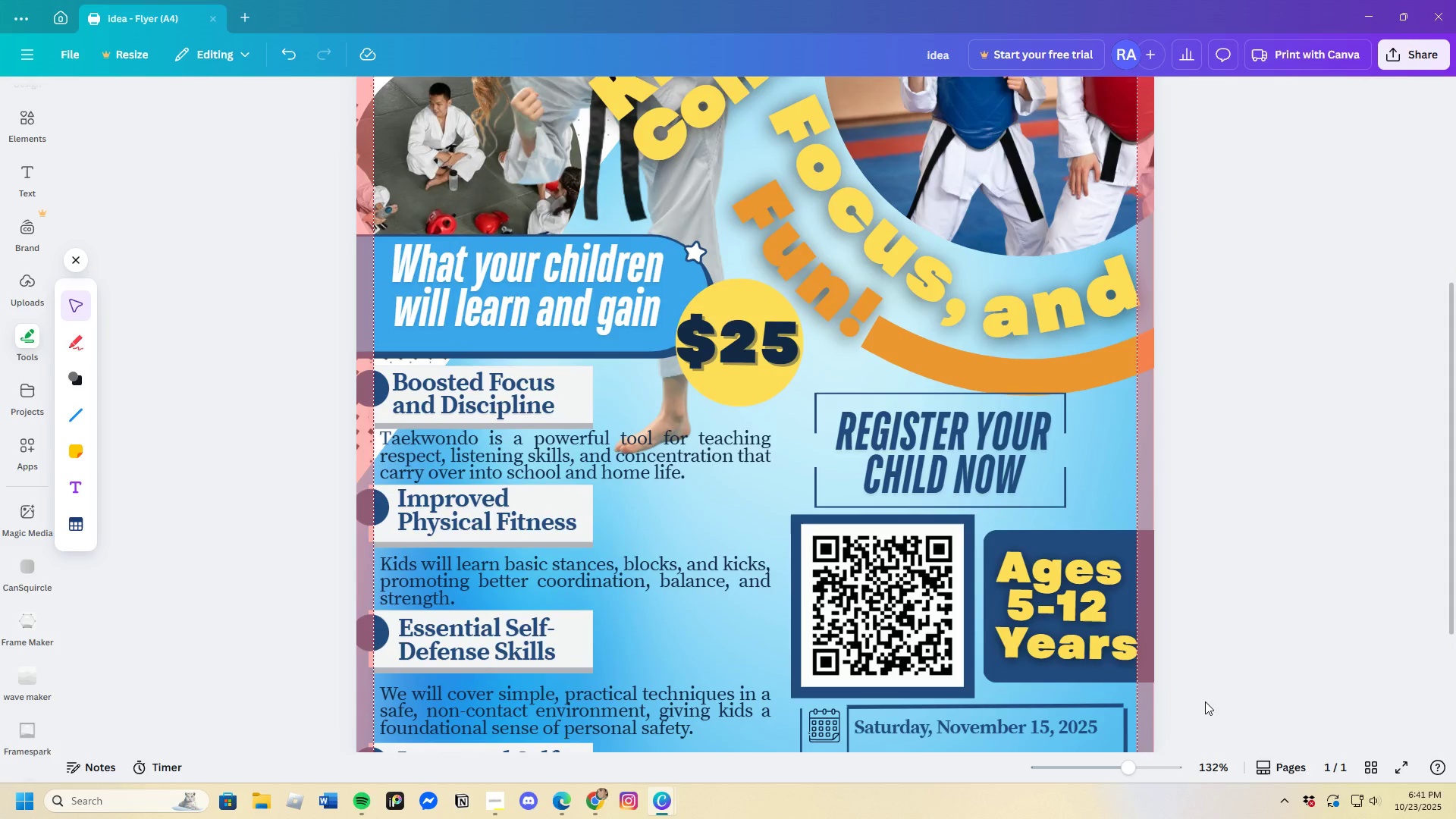 
scroll: coordinate [1205, 701], scroll_direction: down, amount: 1.0
 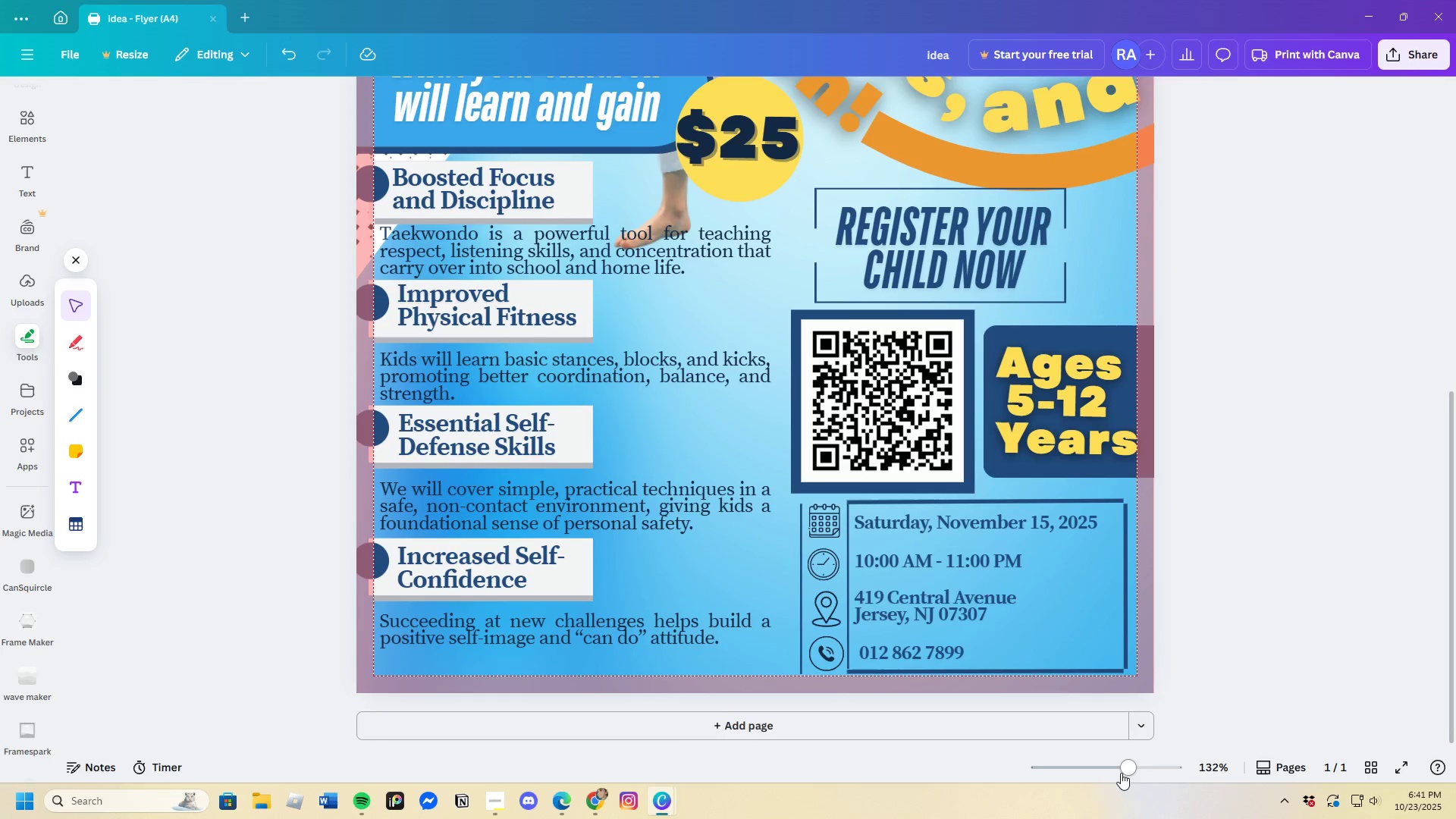 
left_click_drag(start_coordinate=[1122, 764], to_coordinate=[1116, 767])
 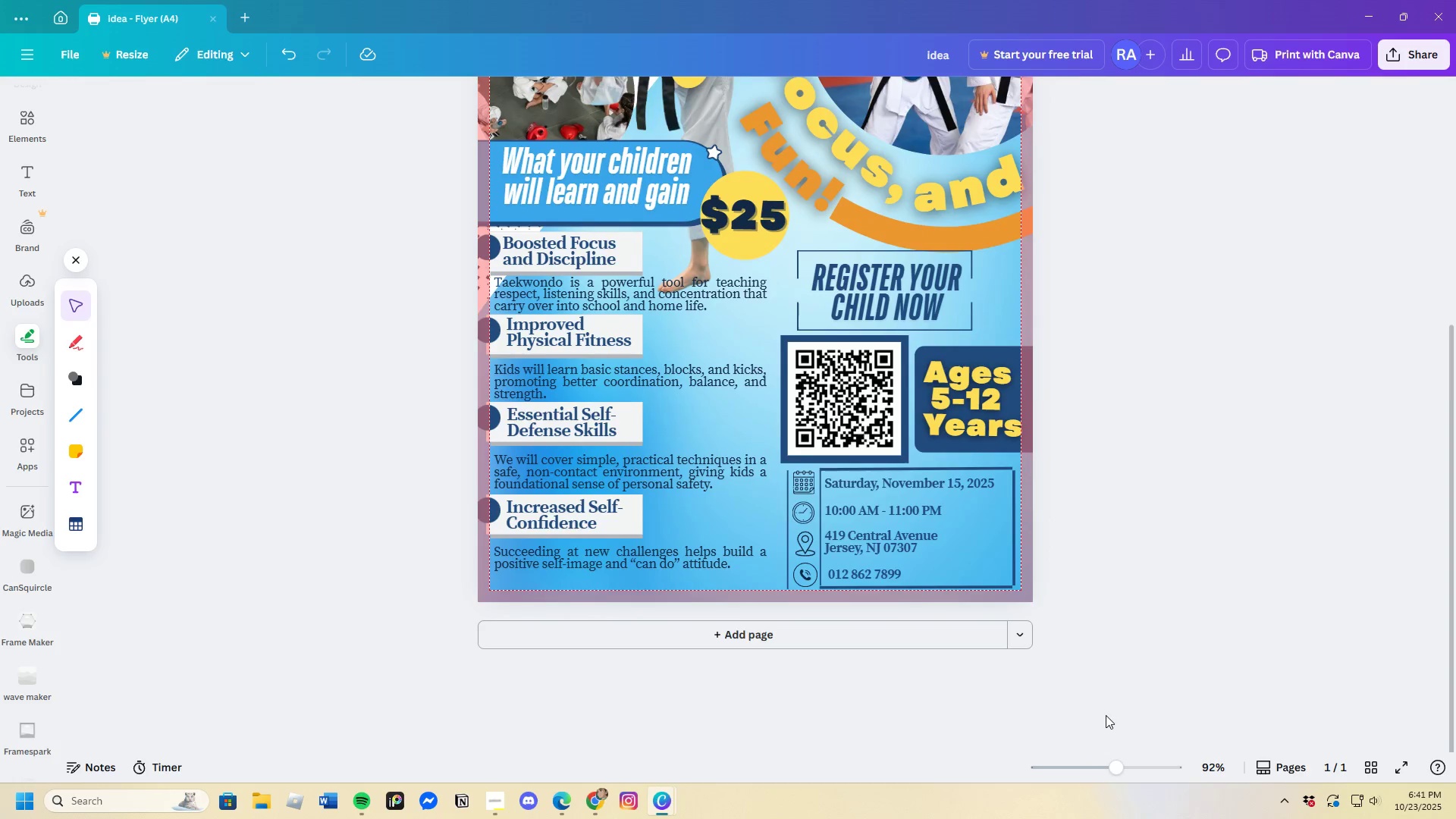 
scroll: coordinate [1109, 715], scroll_direction: up, amount: 5.0
 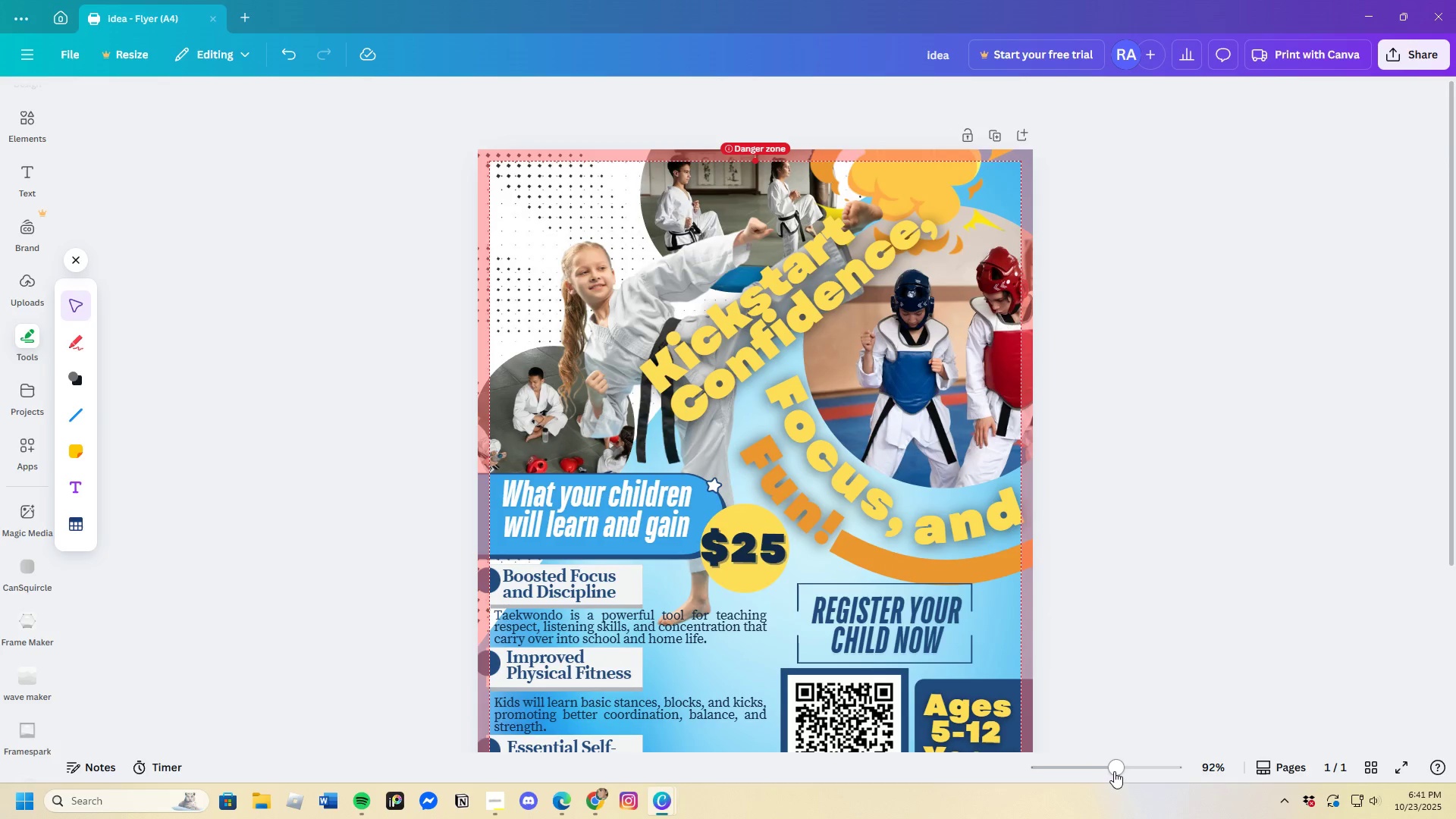 
left_click_drag(start_coordinate=[1112, 766], to_coordinate=[1104, 769])
 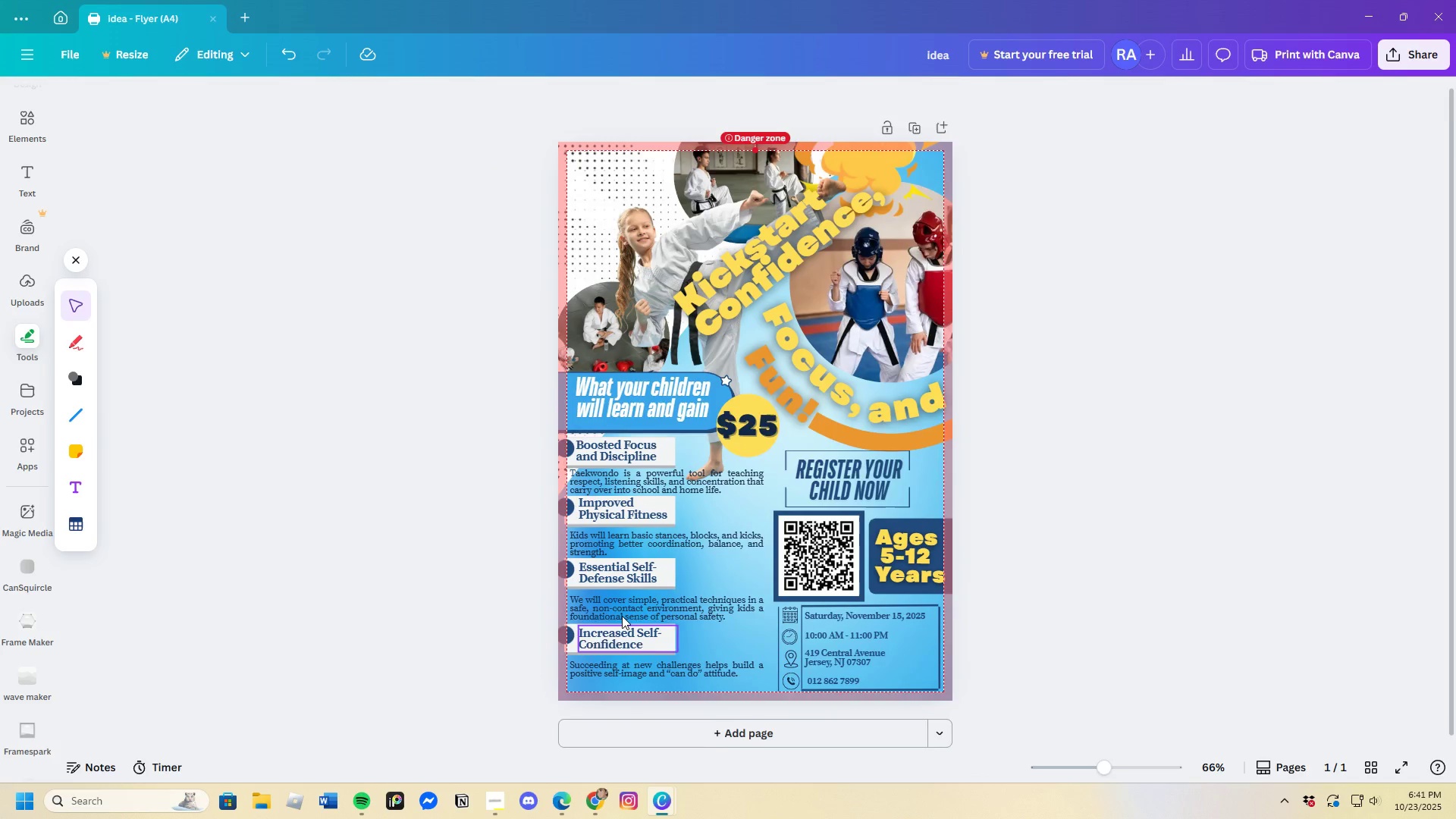 
scroll: coordinate [627, 620], scroll_direction: down, amount: 1.0
 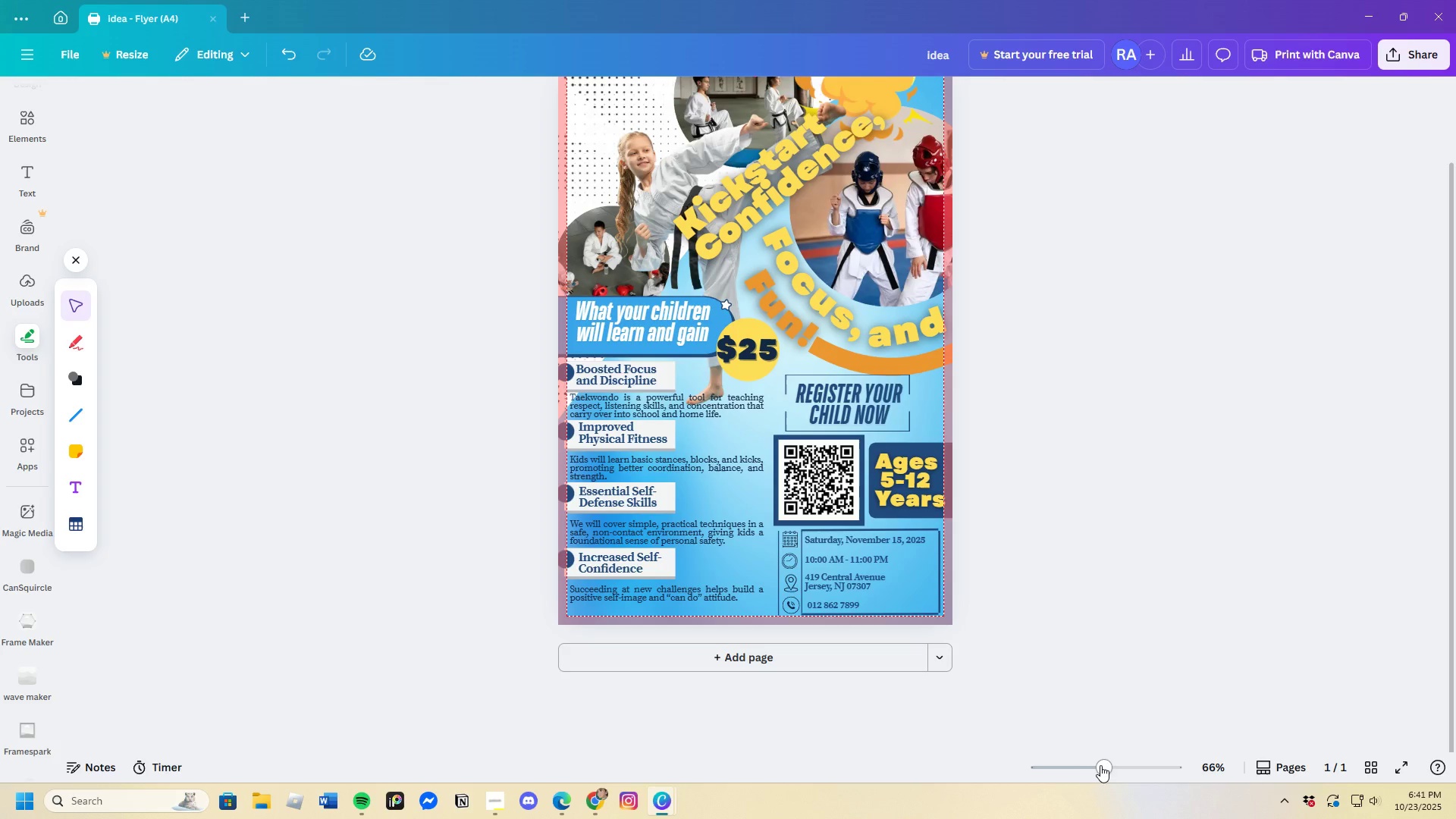 
left_click_drag(start_coordinate=[1101, 766], to_coordinate=[1114, 765])
 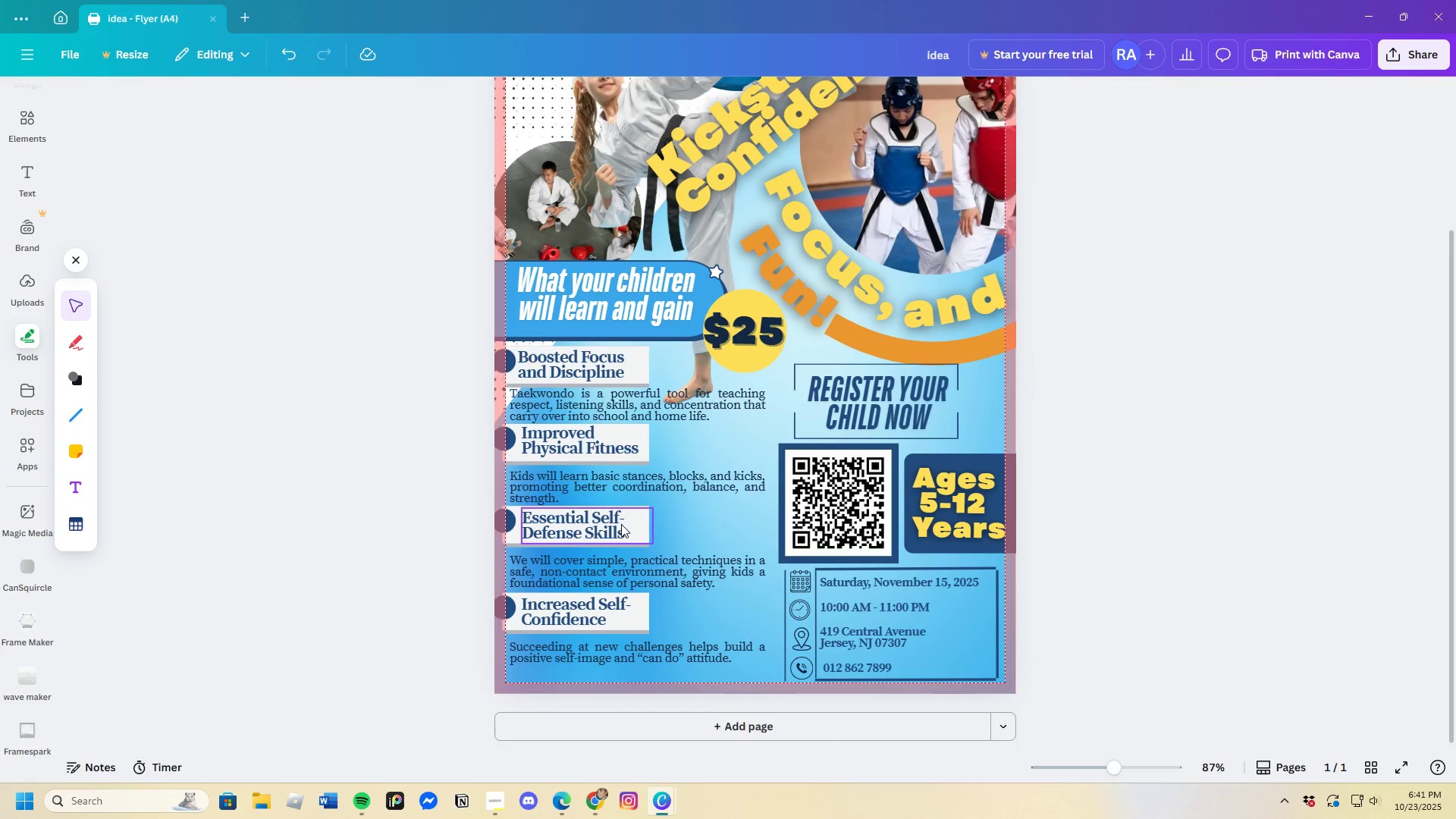 
scroll: coordinate [190, 472], scroll_direction: up, amount: 2.0
 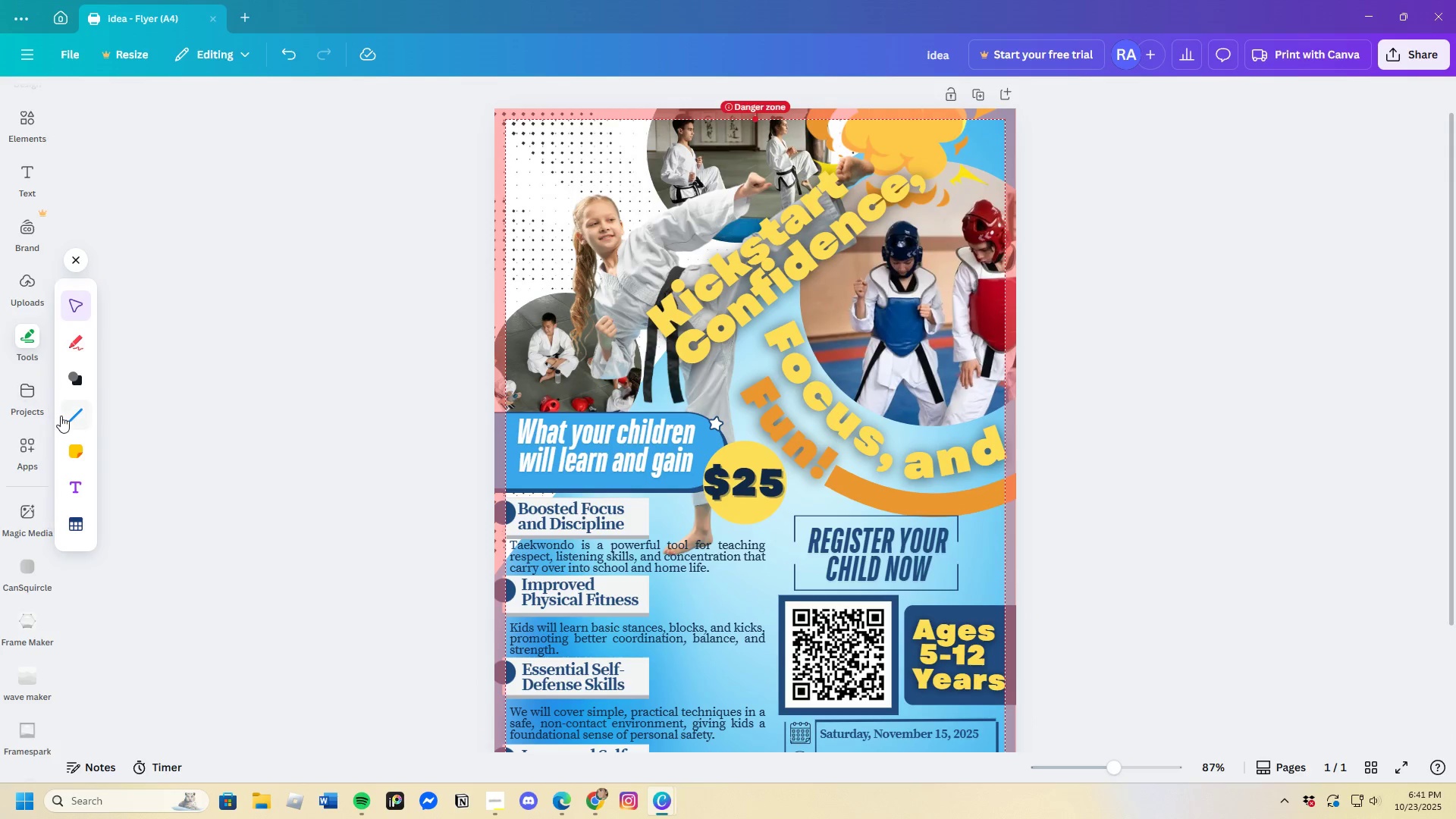 
left_click([78, 381])
 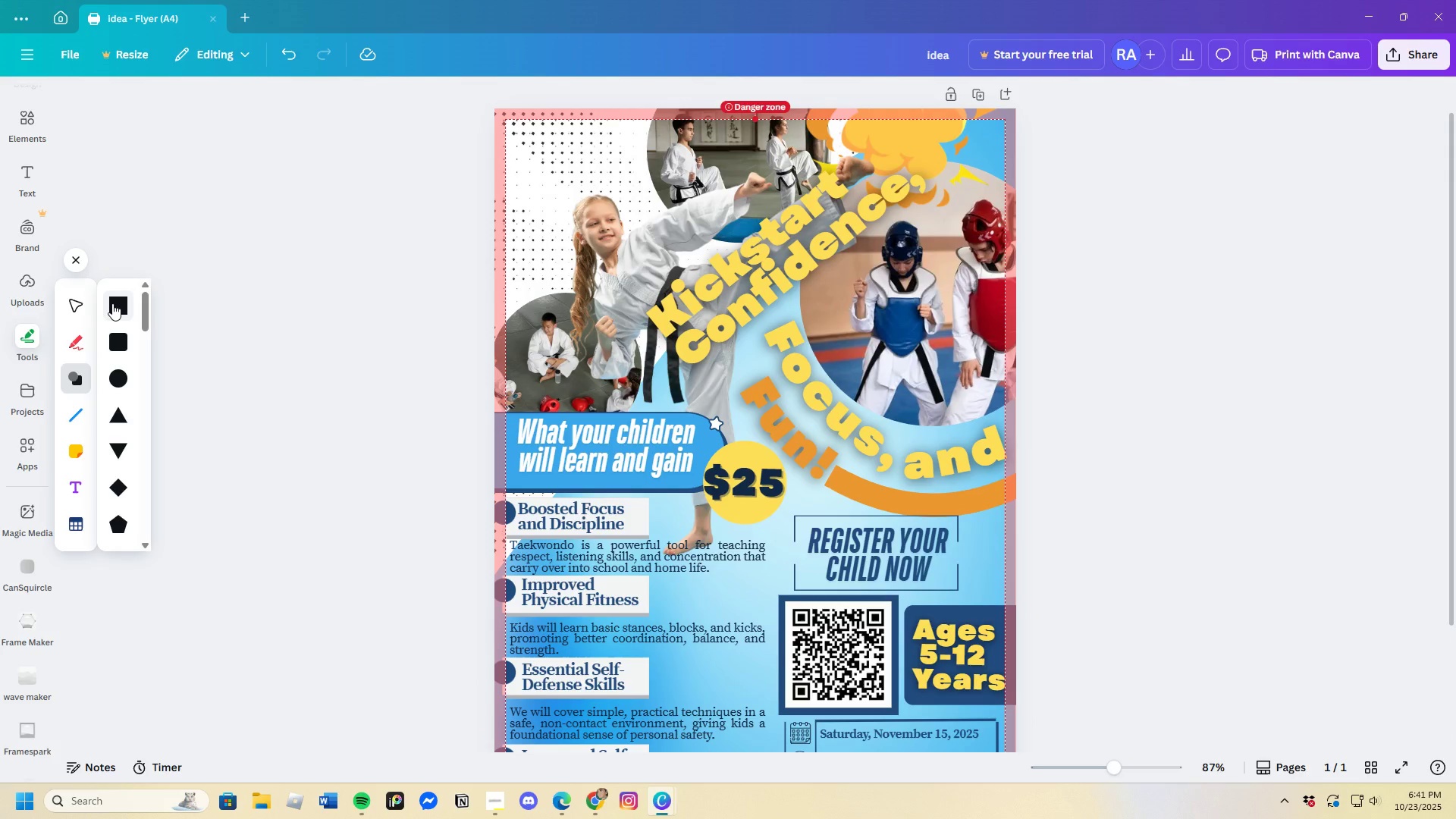 
left_click([112, 303])
 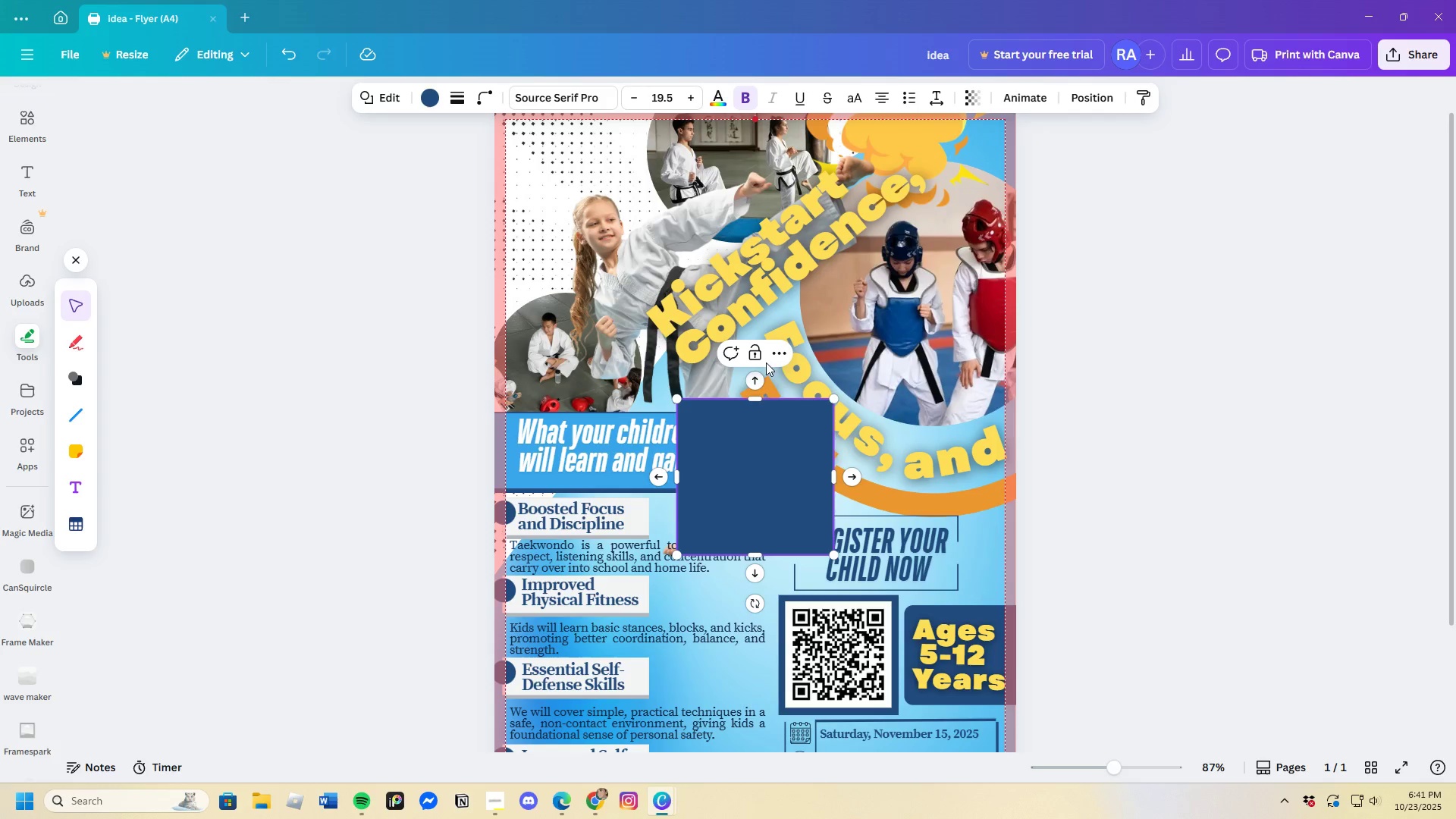 
left_click([1205, 504])
 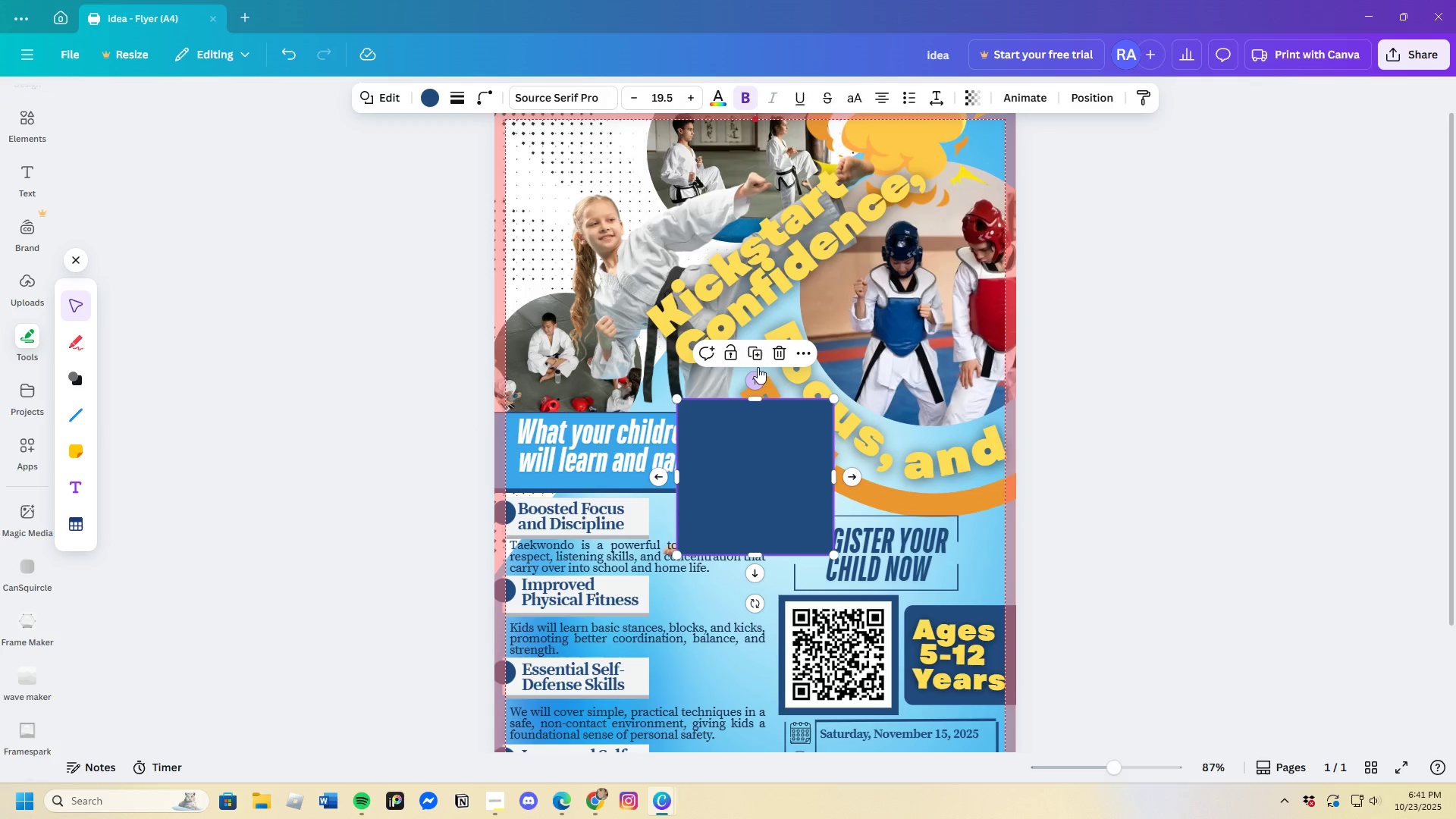 
left_click([780, 356])
 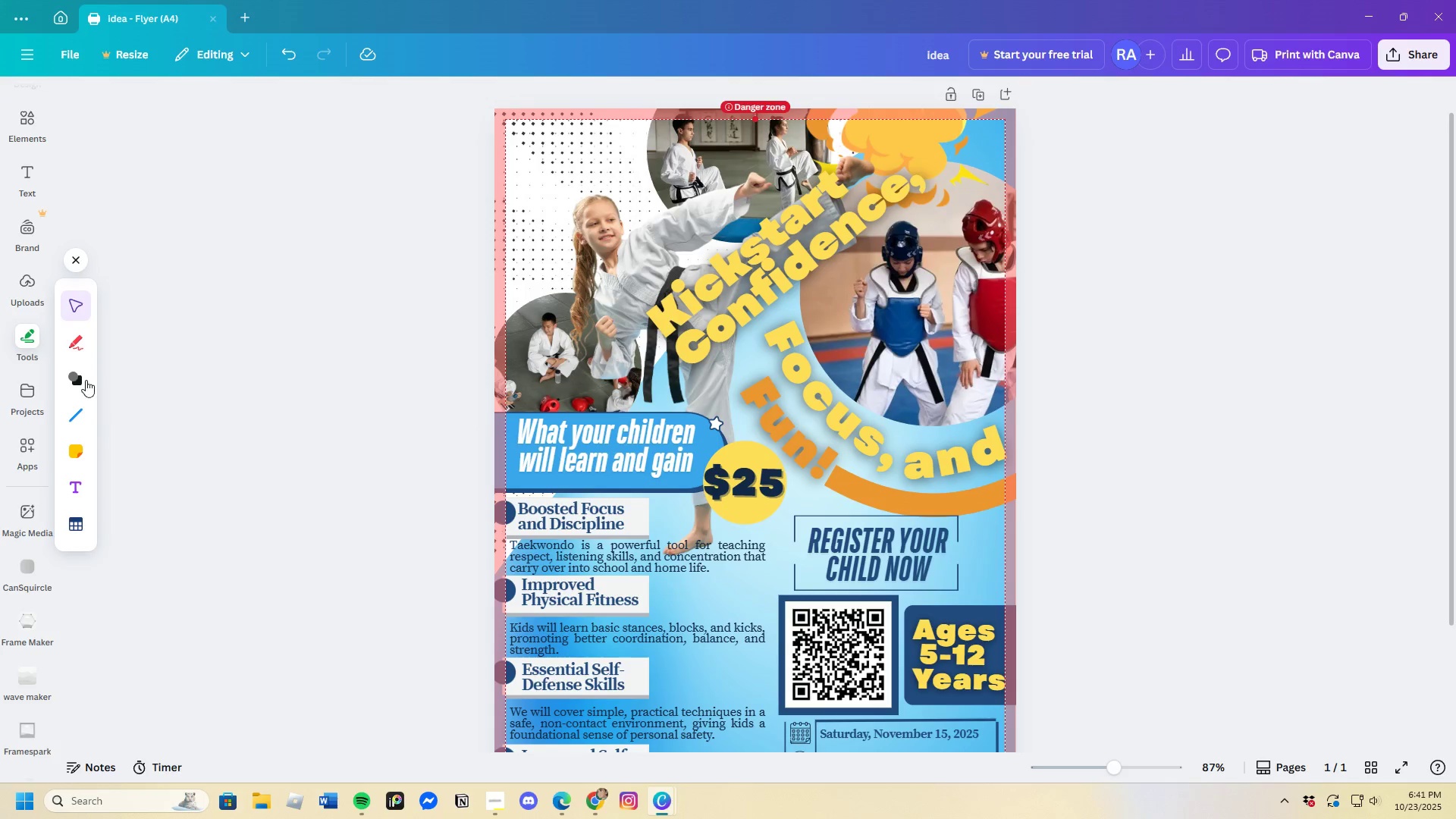 
left_click([74, 372])
 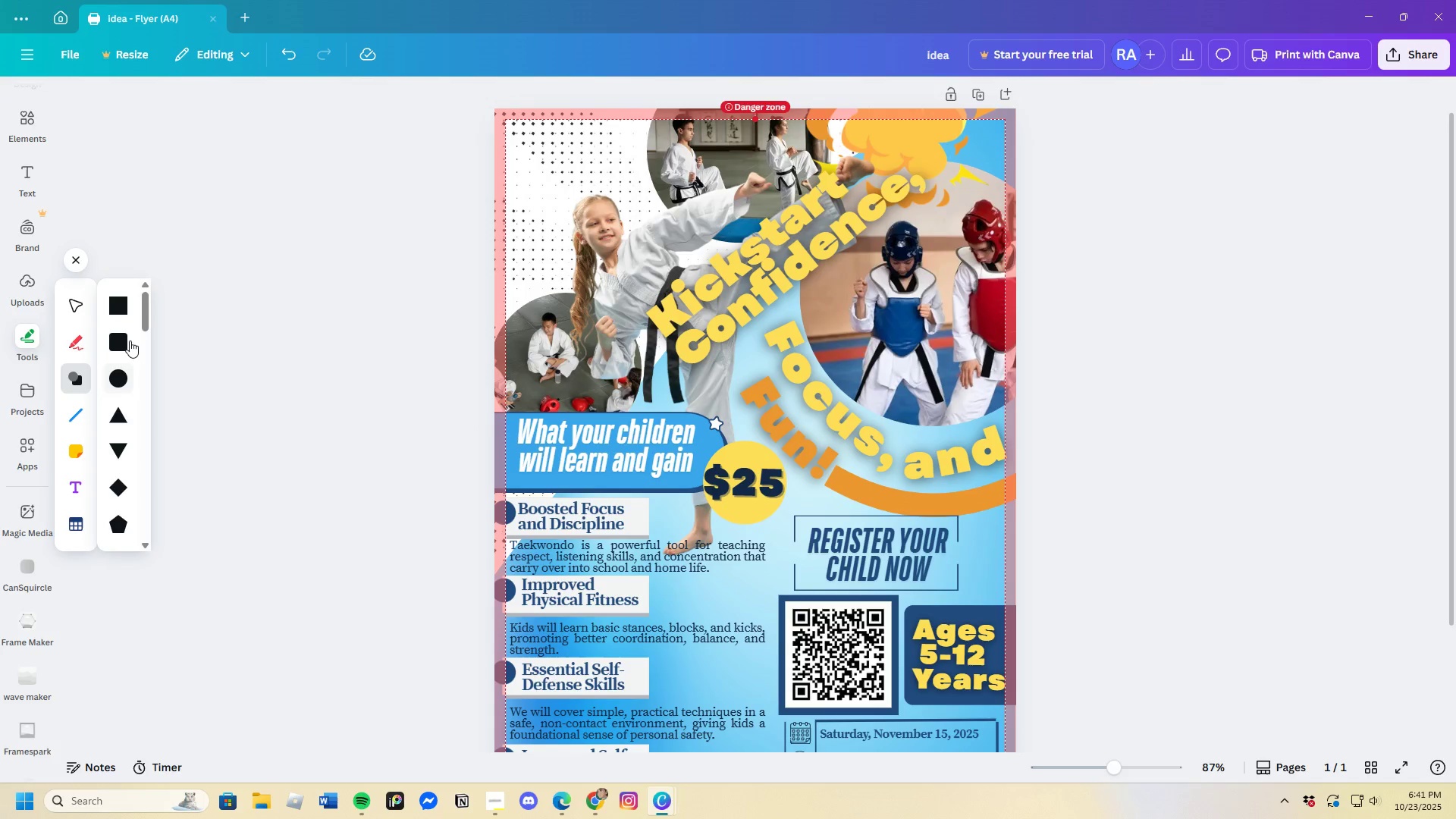 
left_click([124, 305])
 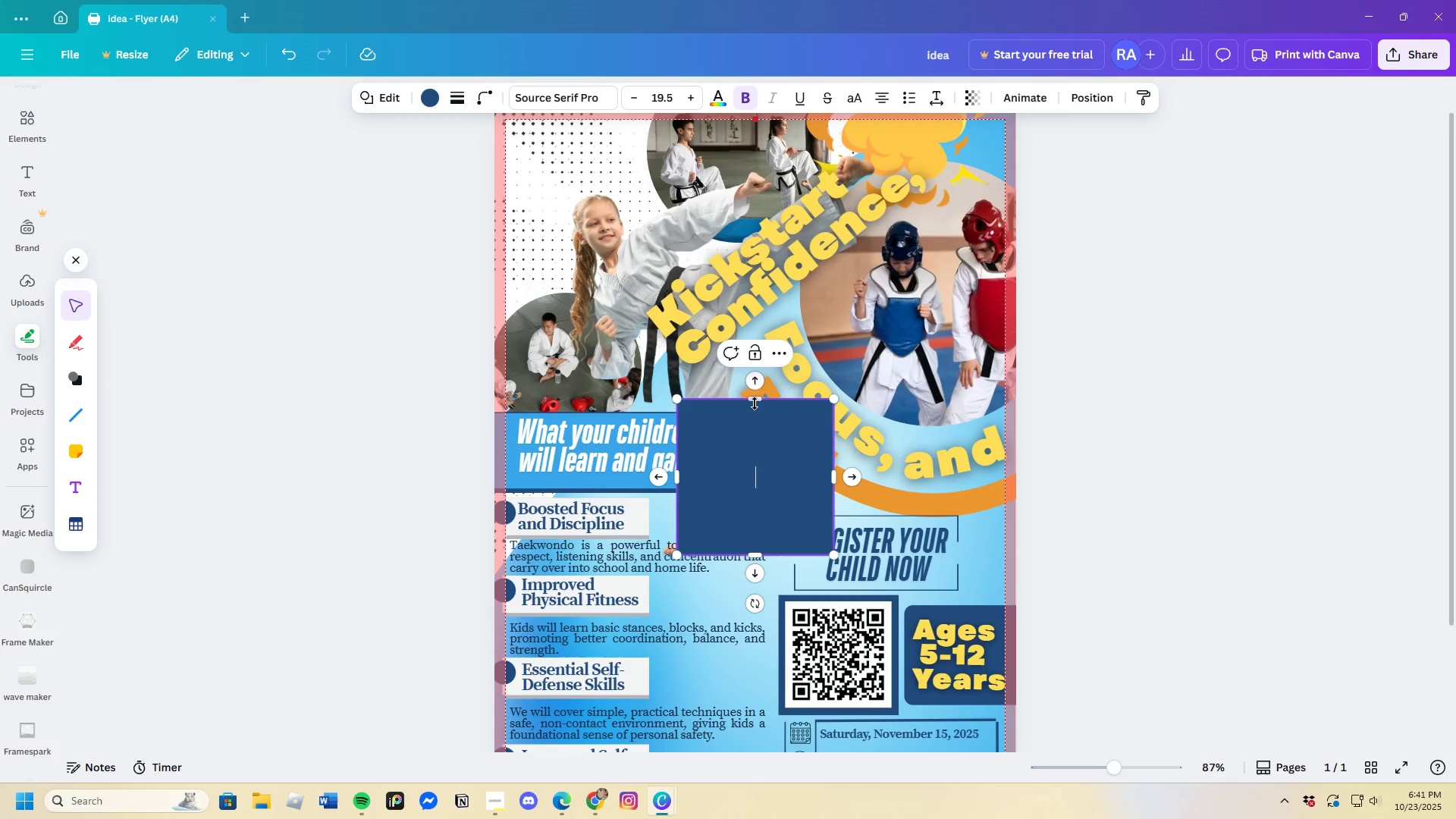 
left_click_drag(start_coordinate=[756, 403], to_coordinate=[795, 527])
 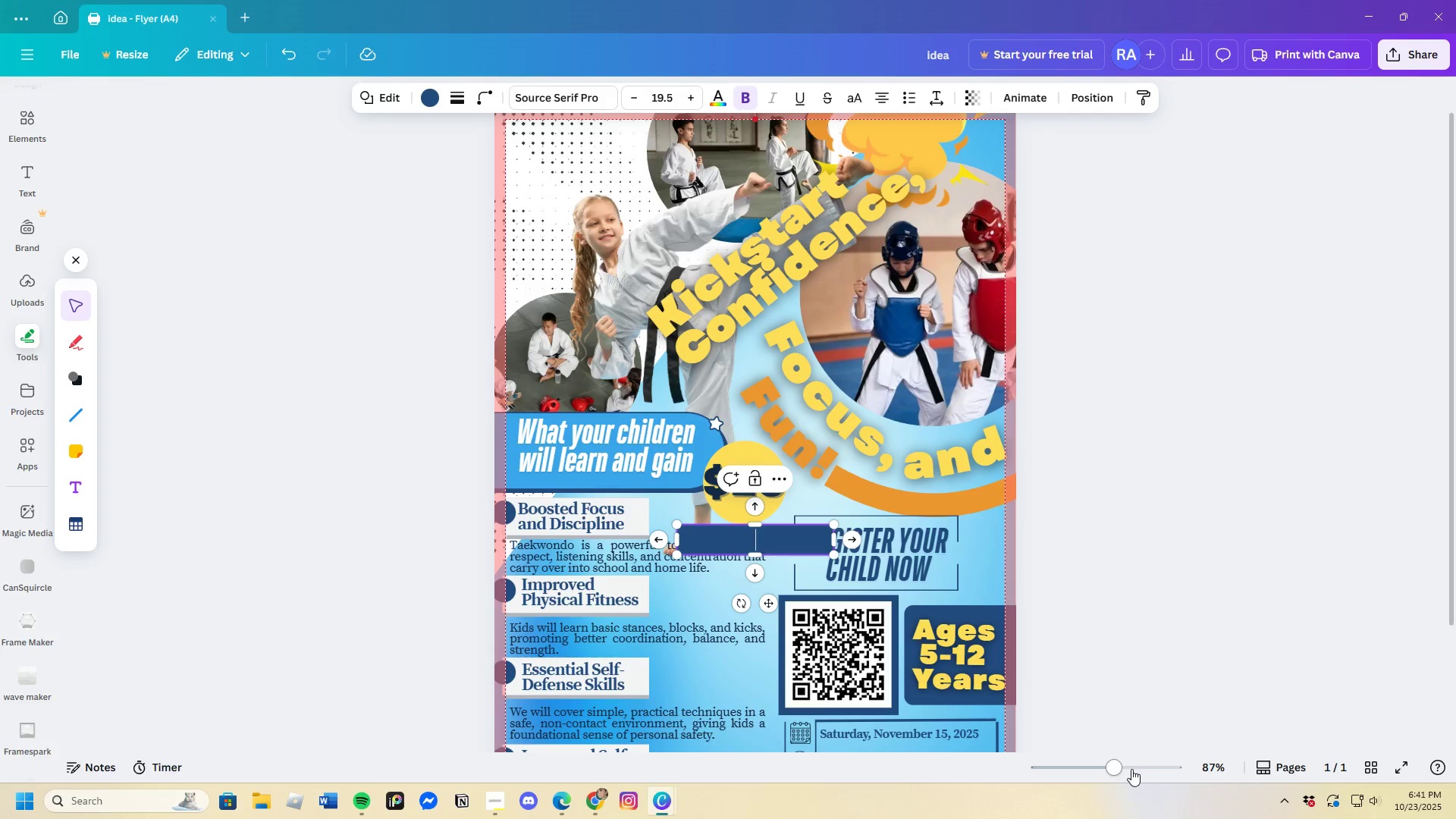 
left_click_drag(start_coordinate=[1119, 768], to_coordinate=[1135, 766])
 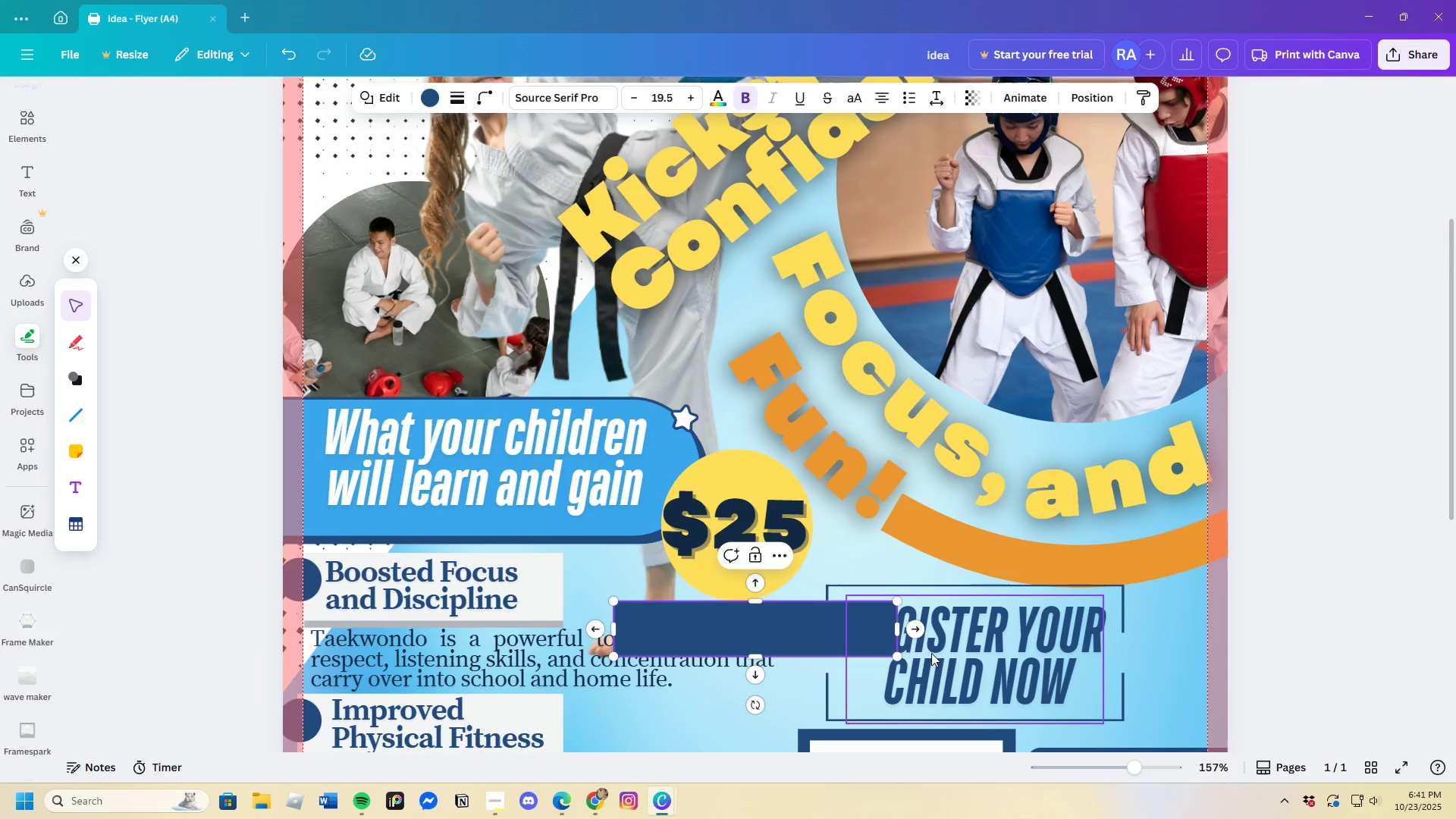 
scroll: coordinate [920, 638], scroll_direction: down, amount: 3.0
 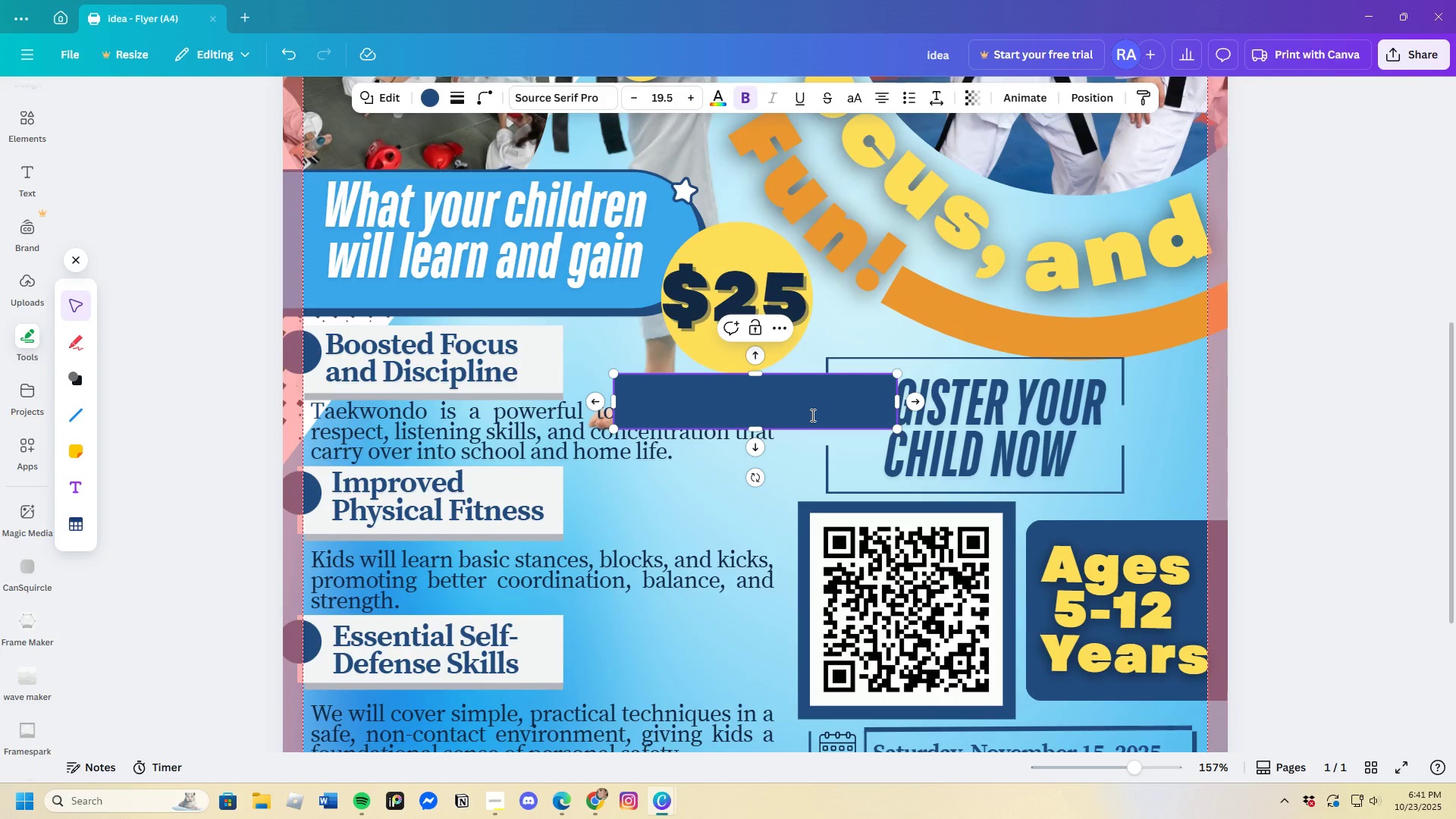 
left_click_drag(start_coordinate=[811, 415], to_coordinate=[595, 443])
 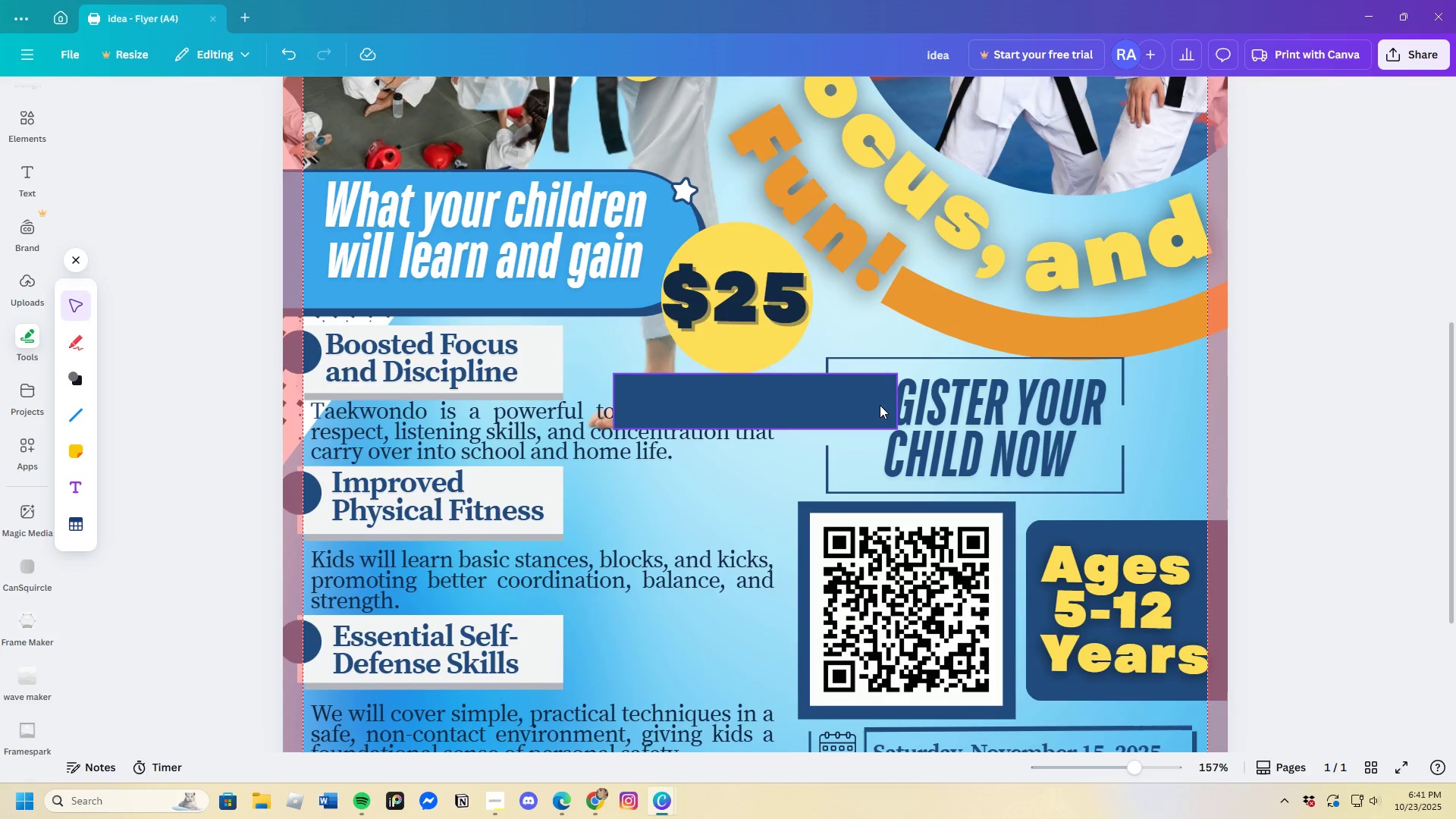 
left_click_drag(start_coordinate=[823, 396], to_coordinate=[513, 422])
 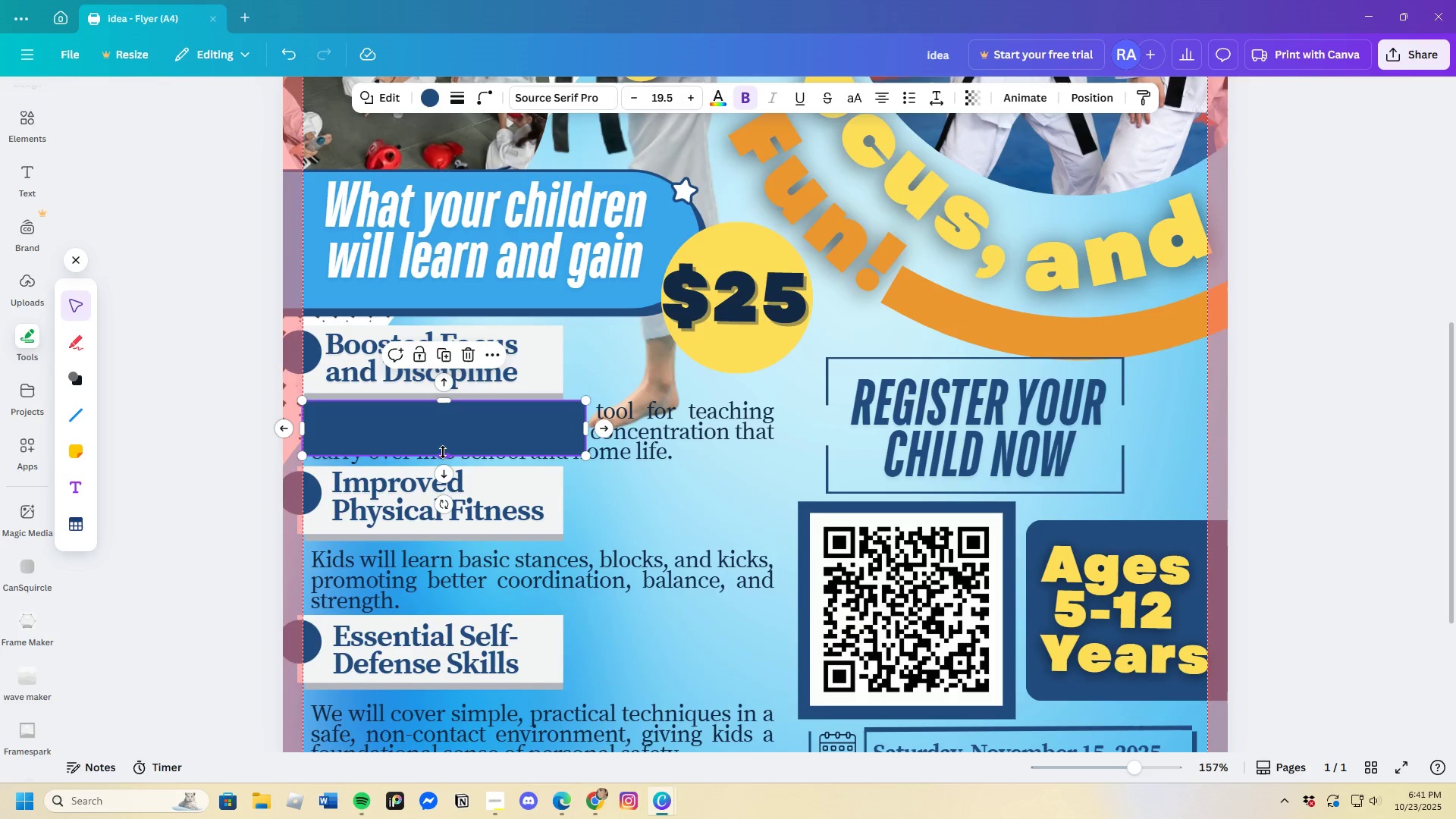 
left_click_drag(start_coordinate=[444, 453], to_coordinate=[444, 460])
 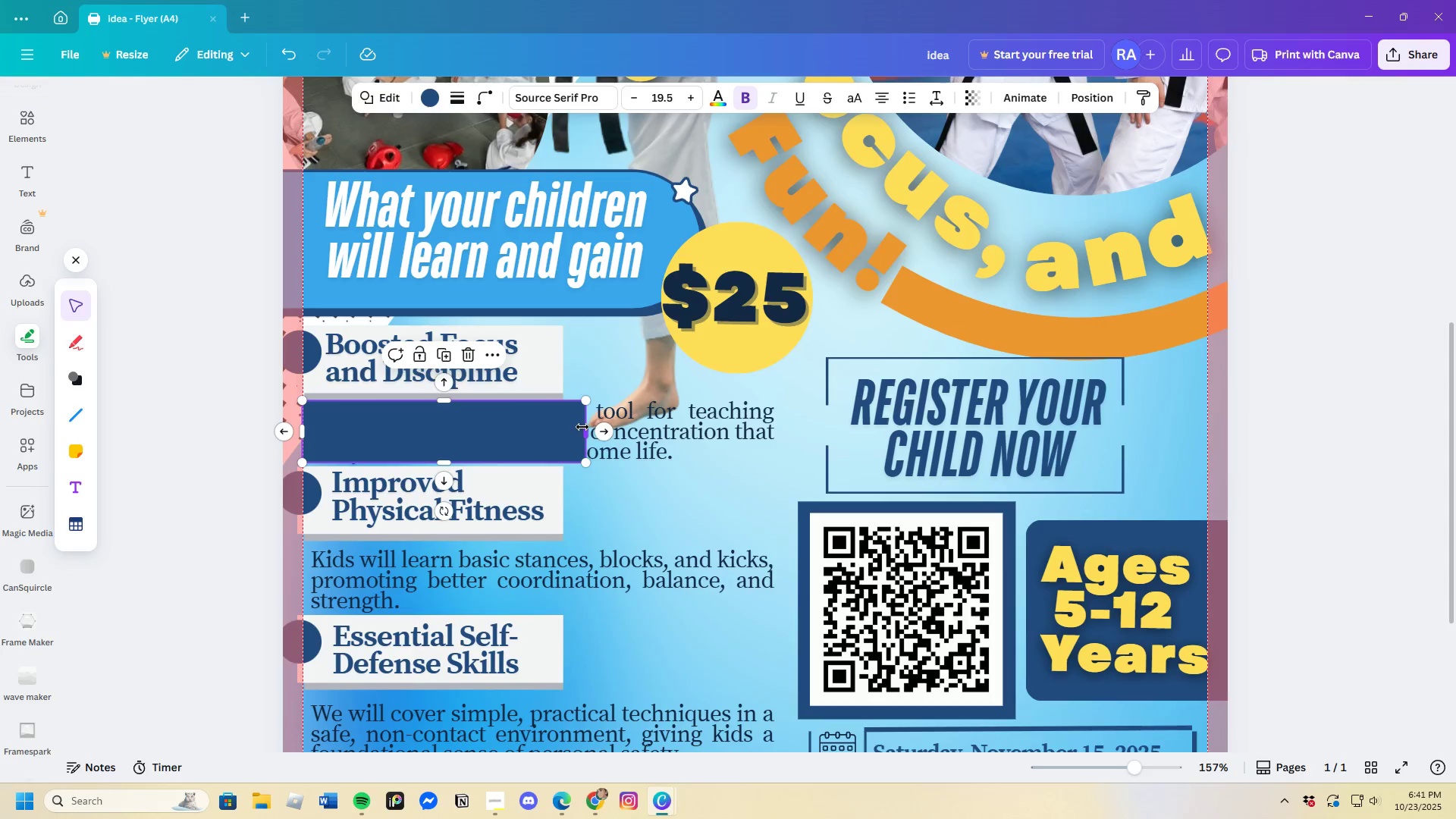 
left_click_drag(start_coordinate=[582, 432], to_coordinate=[782, 432])
 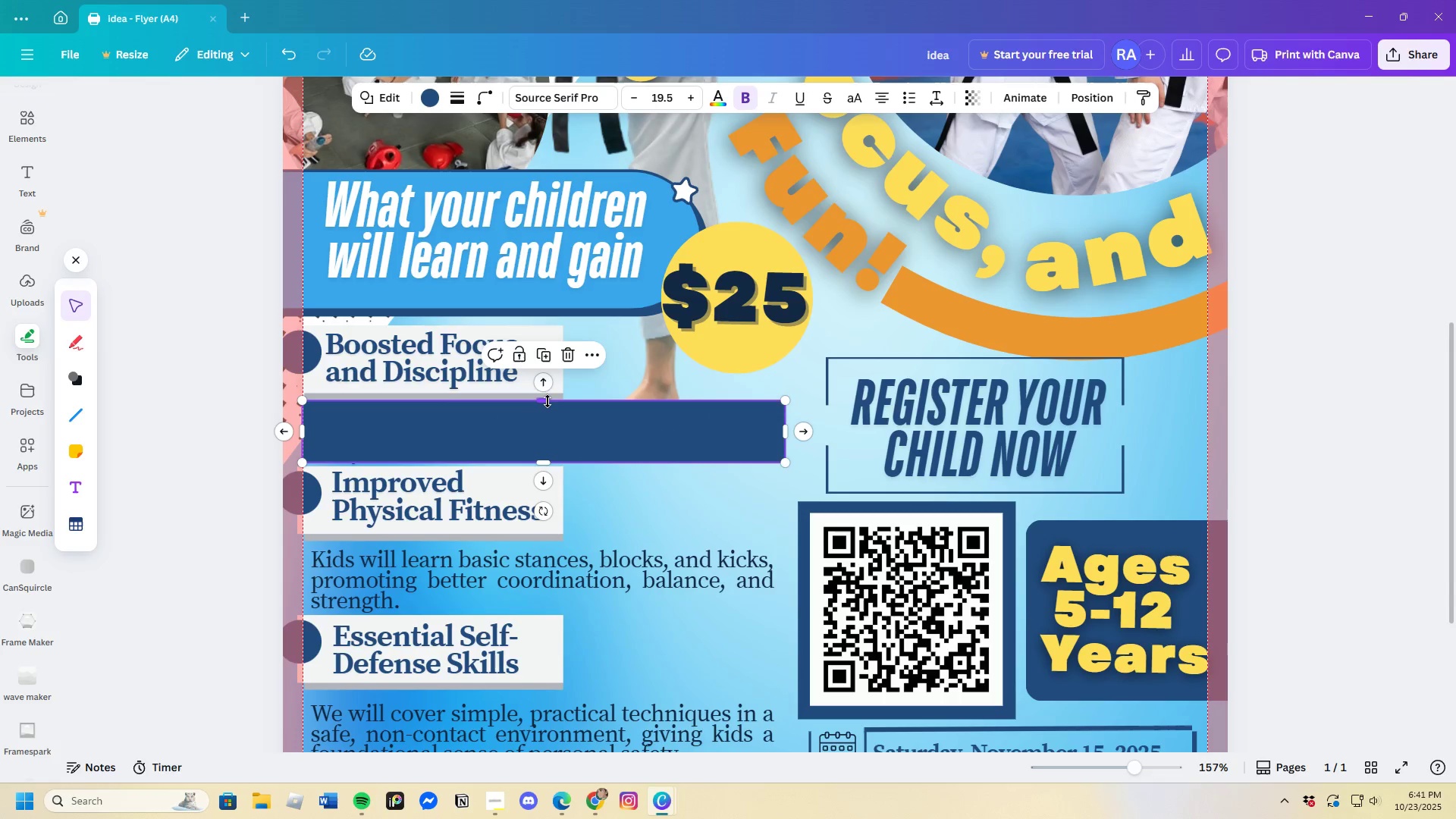 
left_click_drag(start_coordinate=[544, 403], to_coordinate=[553, 403])
 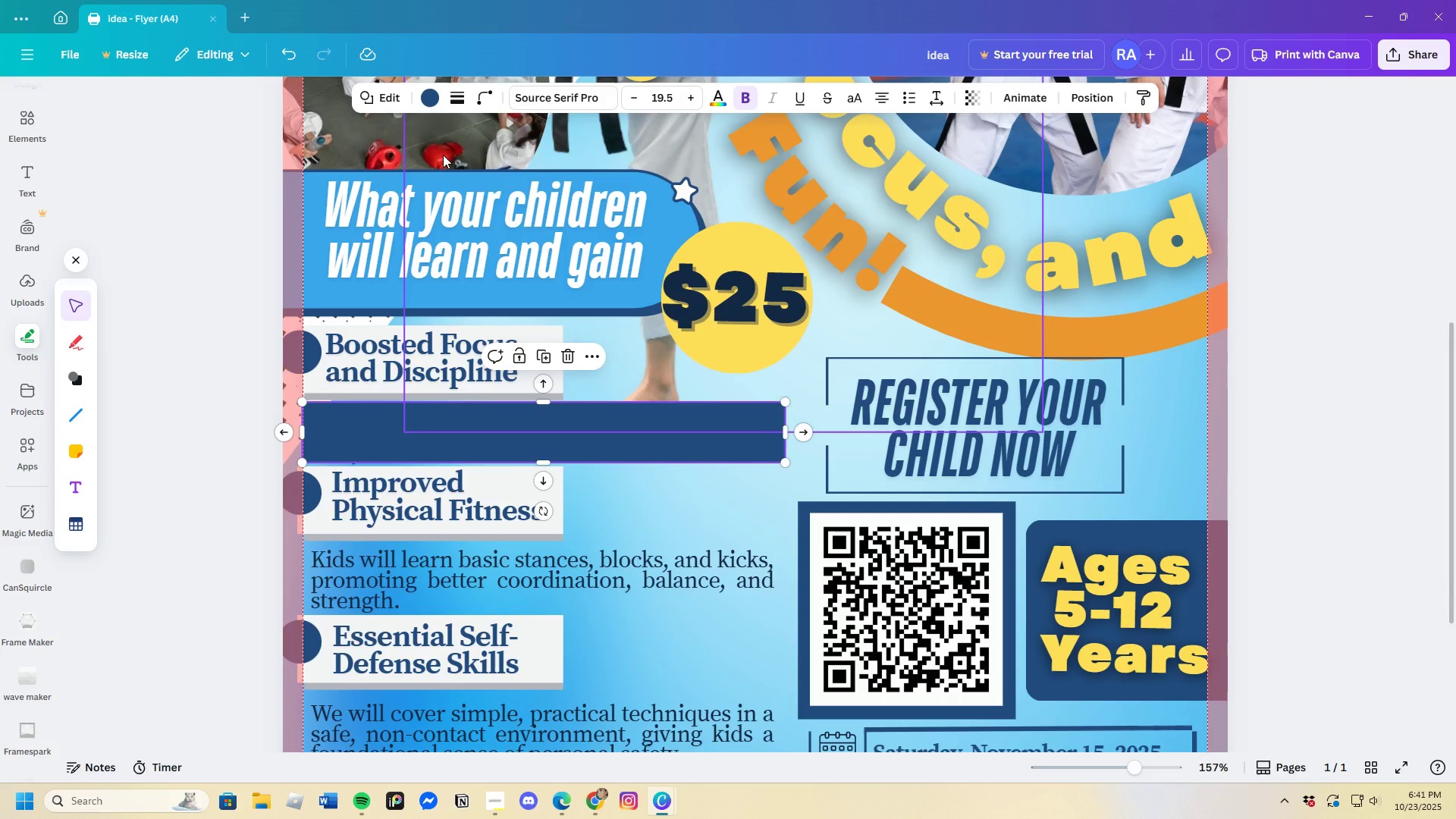 
left_click([432, 100])
 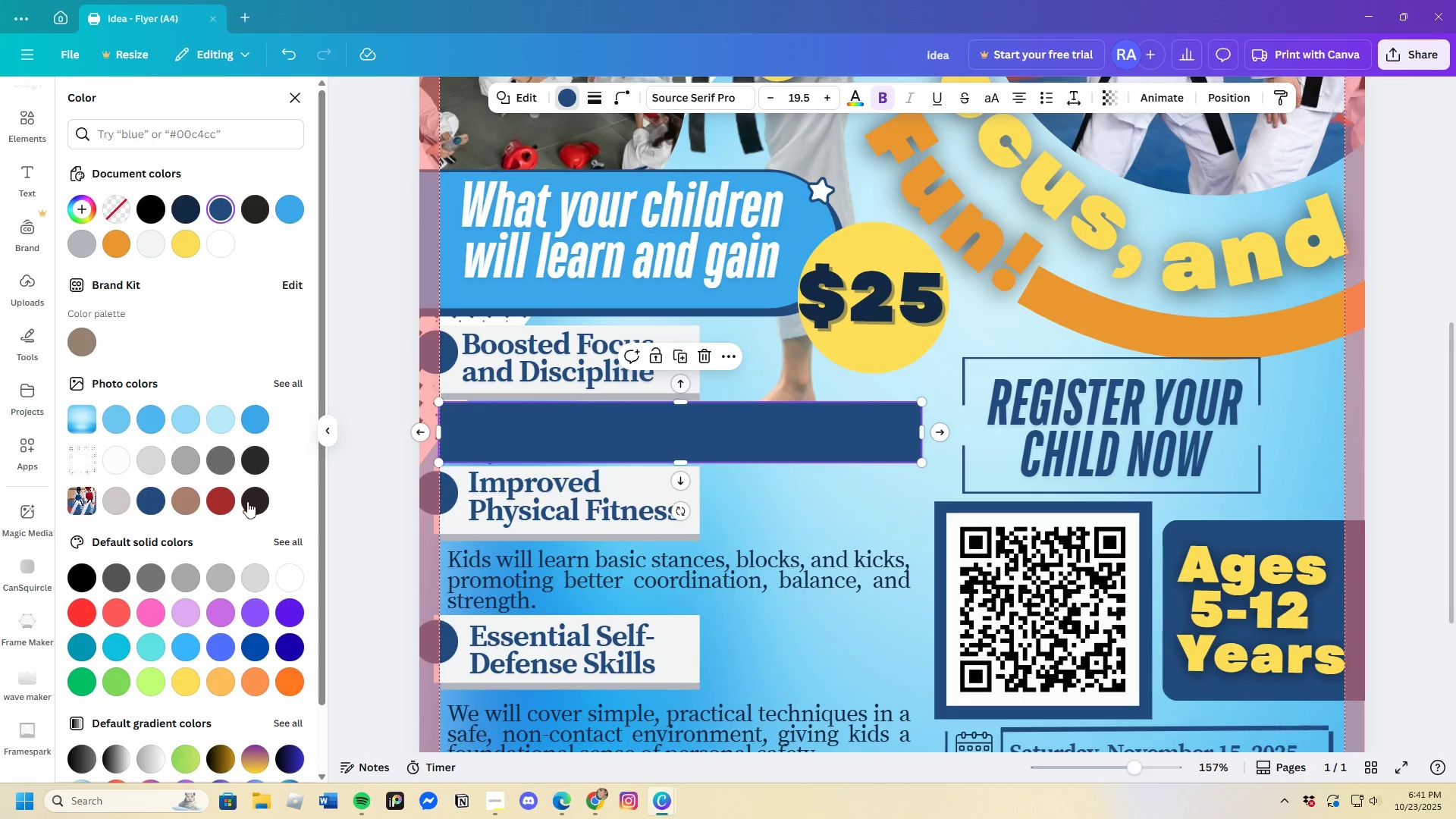 
left_click([224, 424])
 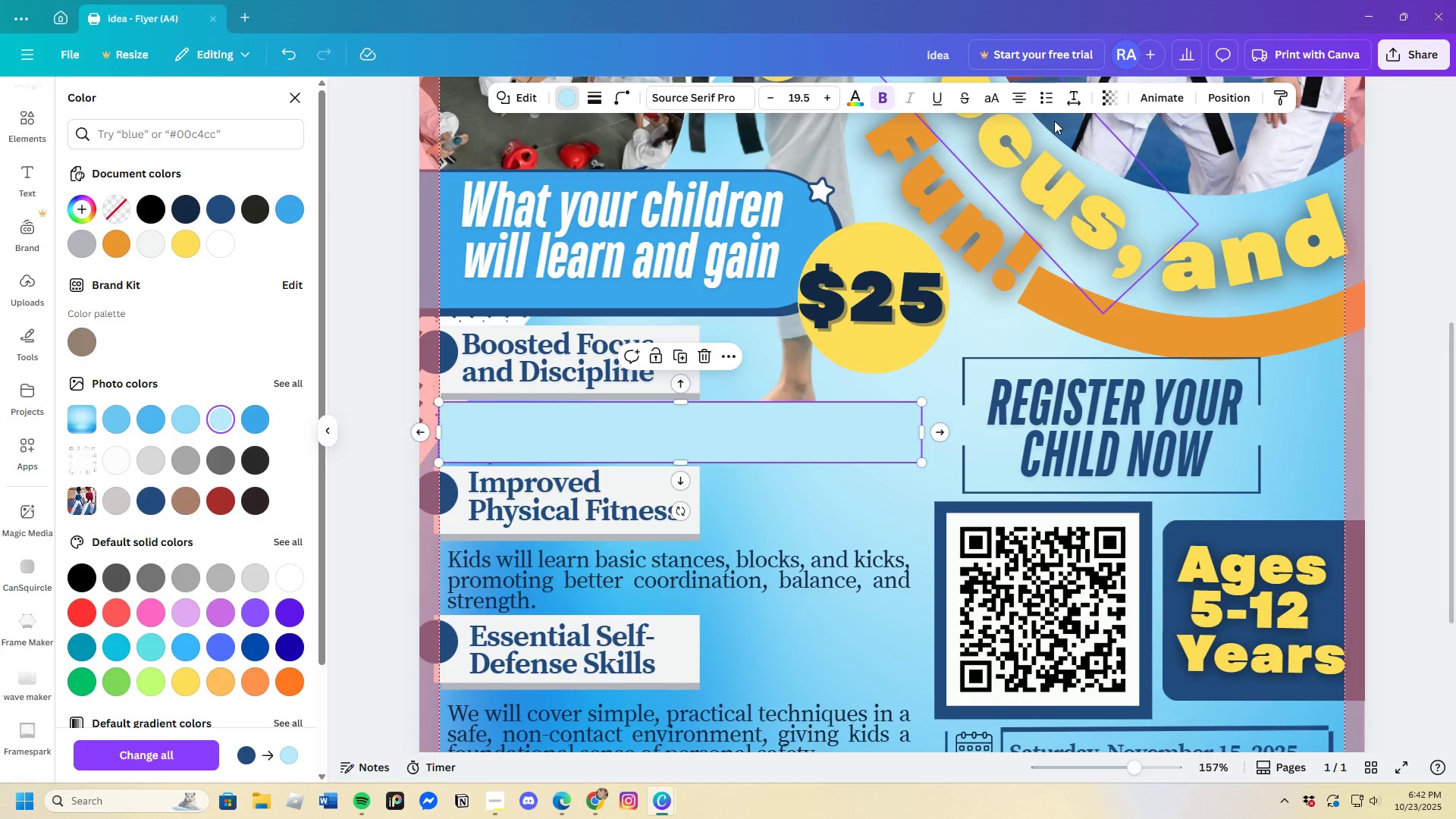 
wait(7.12)
 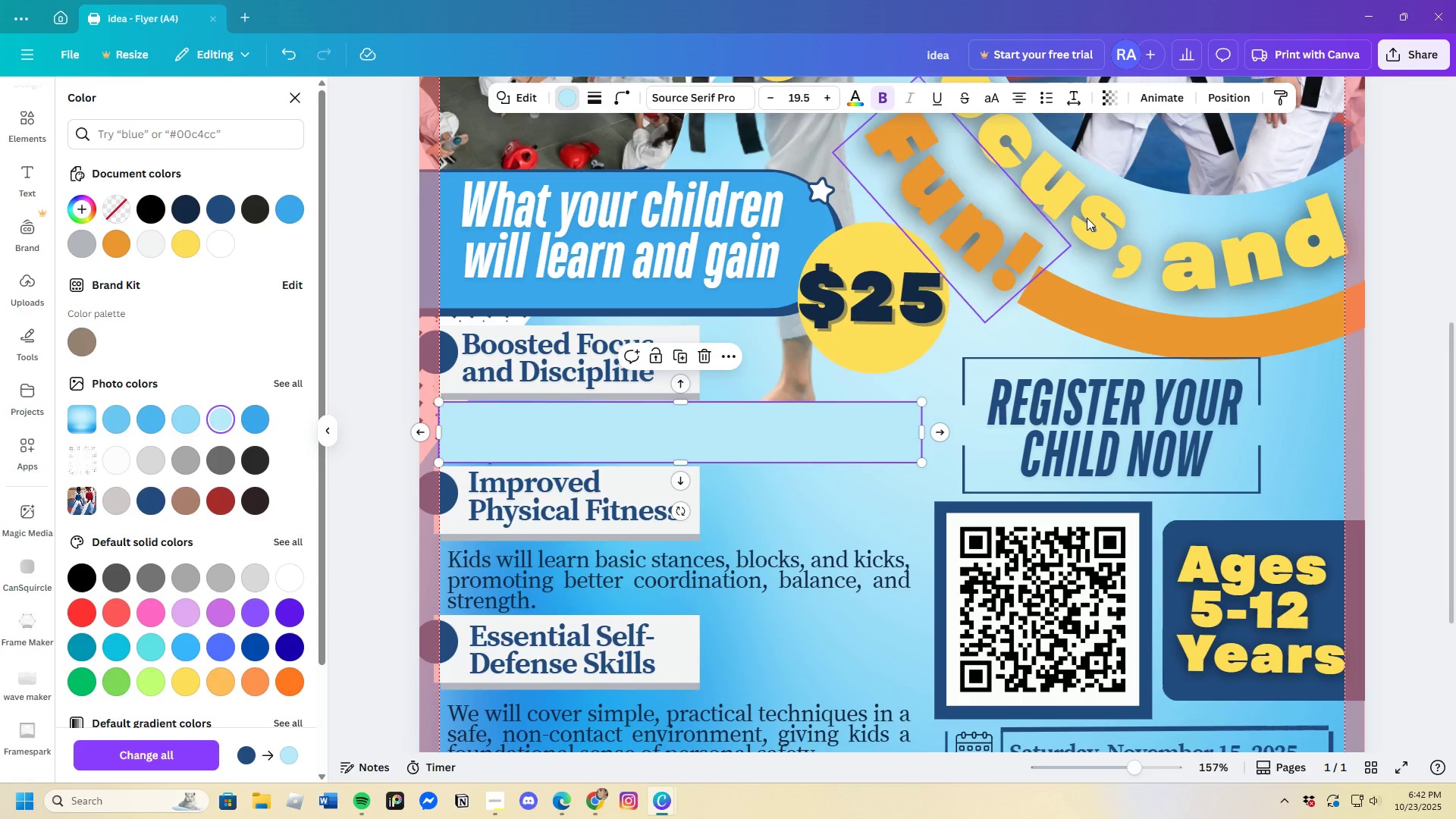 
left_click([1214, 97])
 